 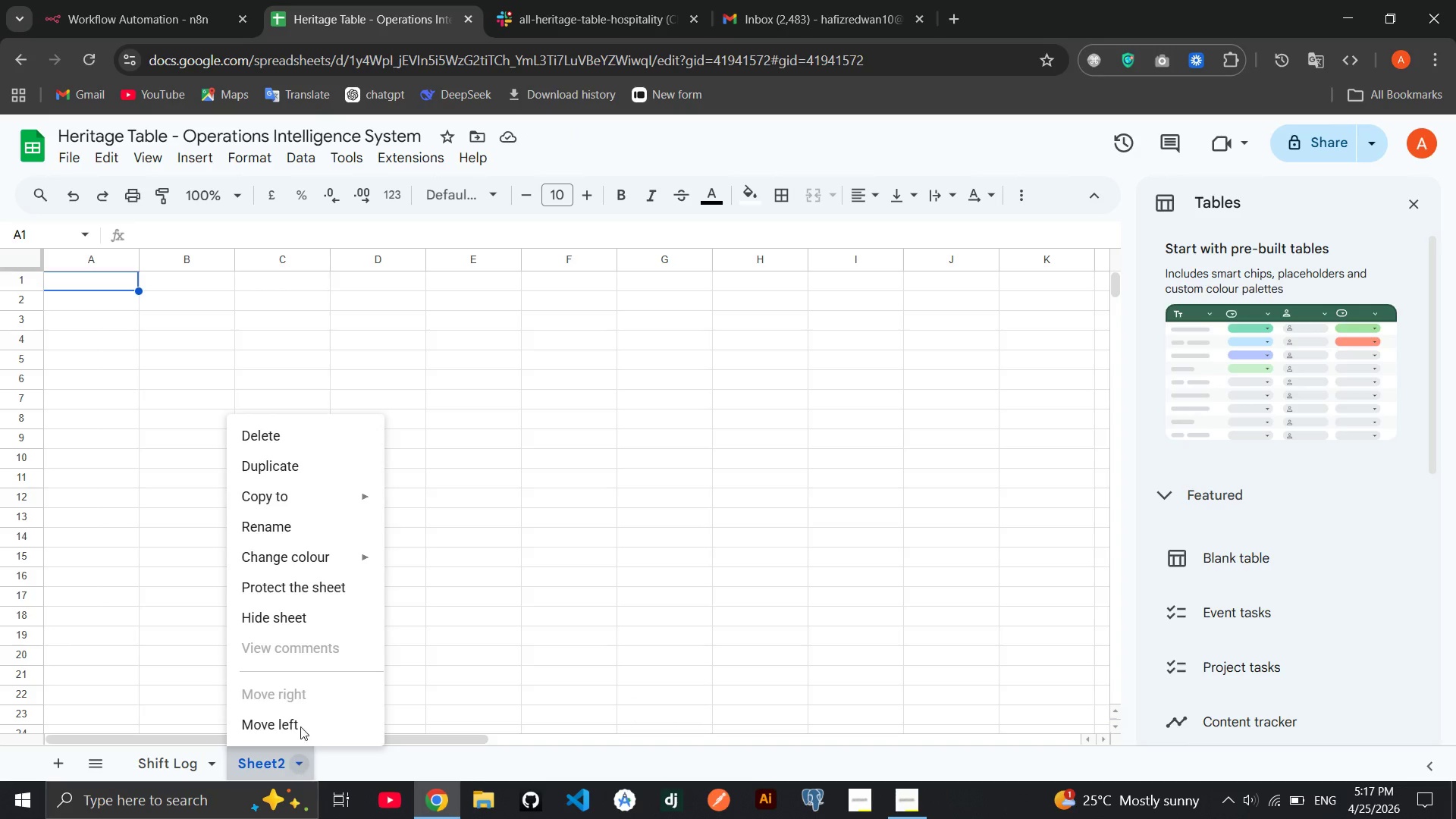 
left_click([293, 519])
 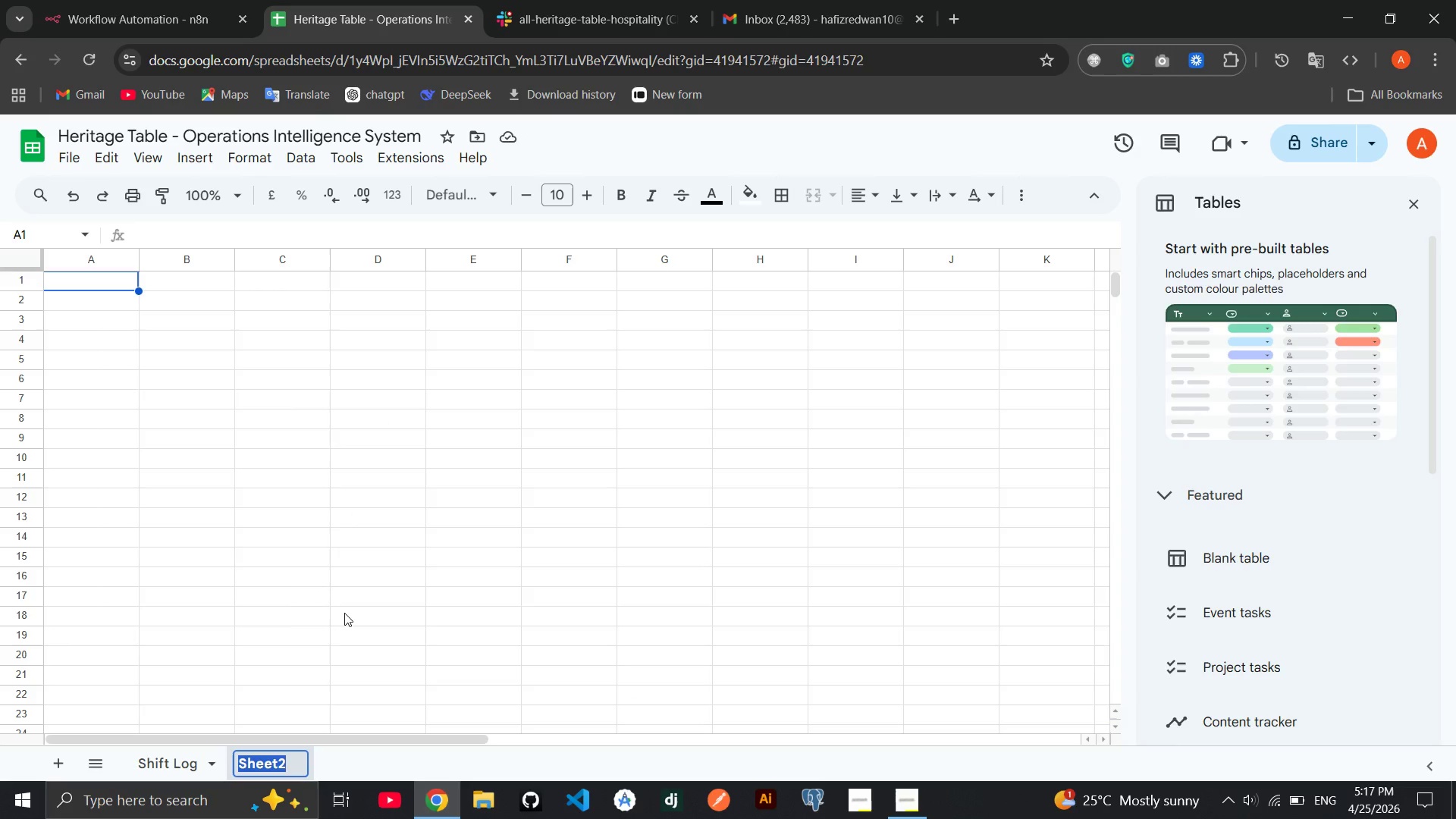 
type(Location Targets)
 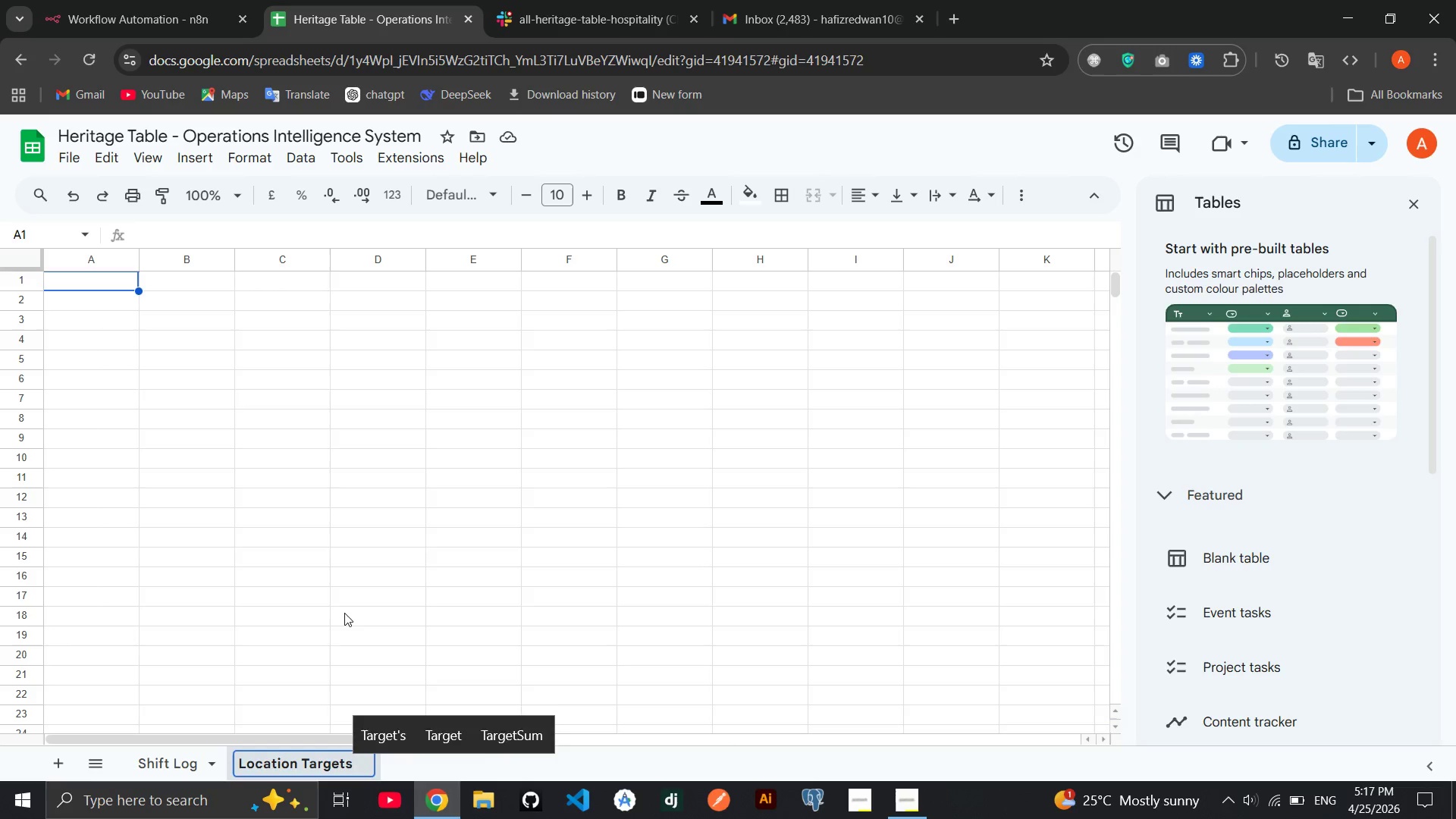 
key(Enter)
 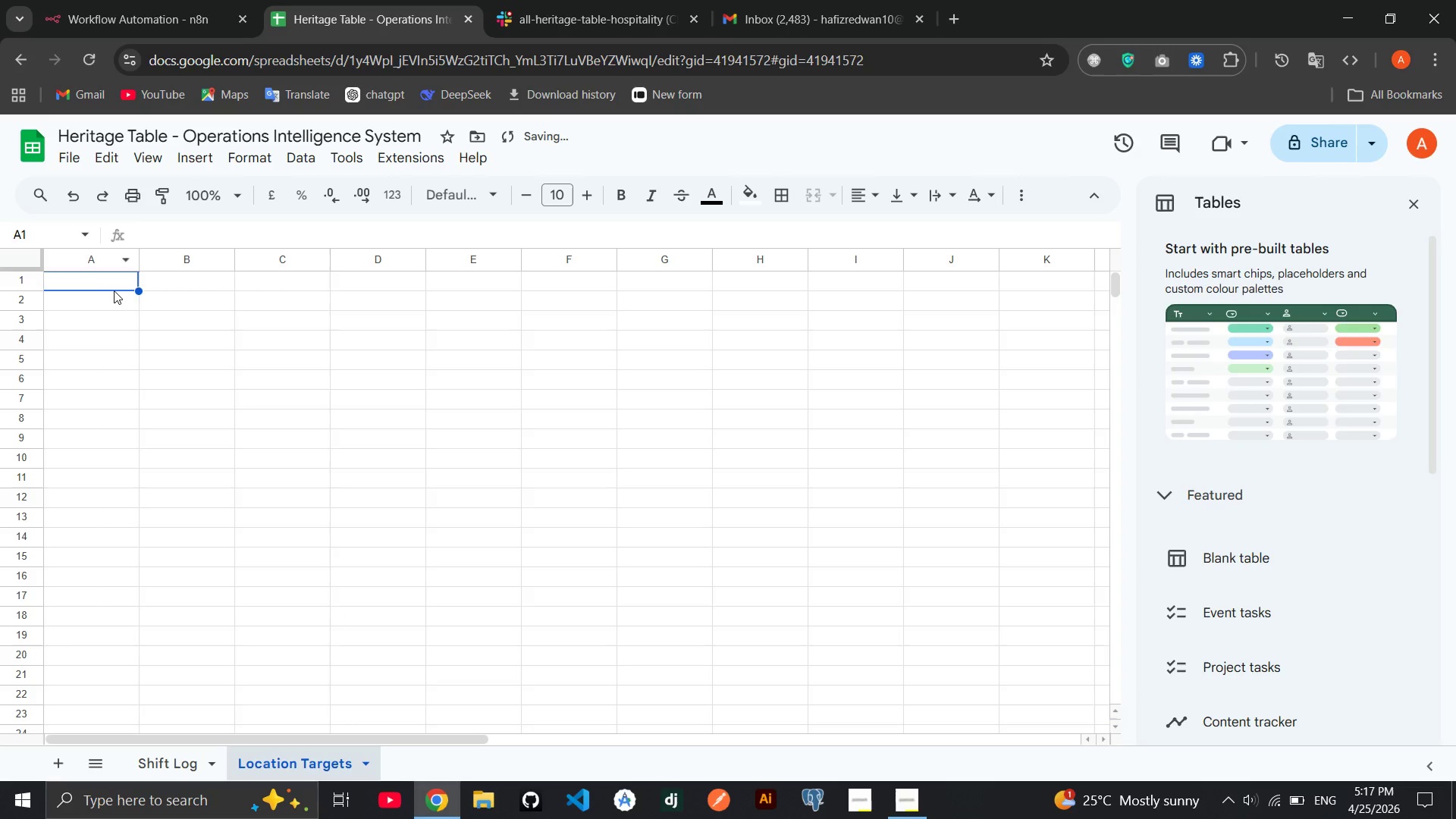 
double_click([98, 283])
 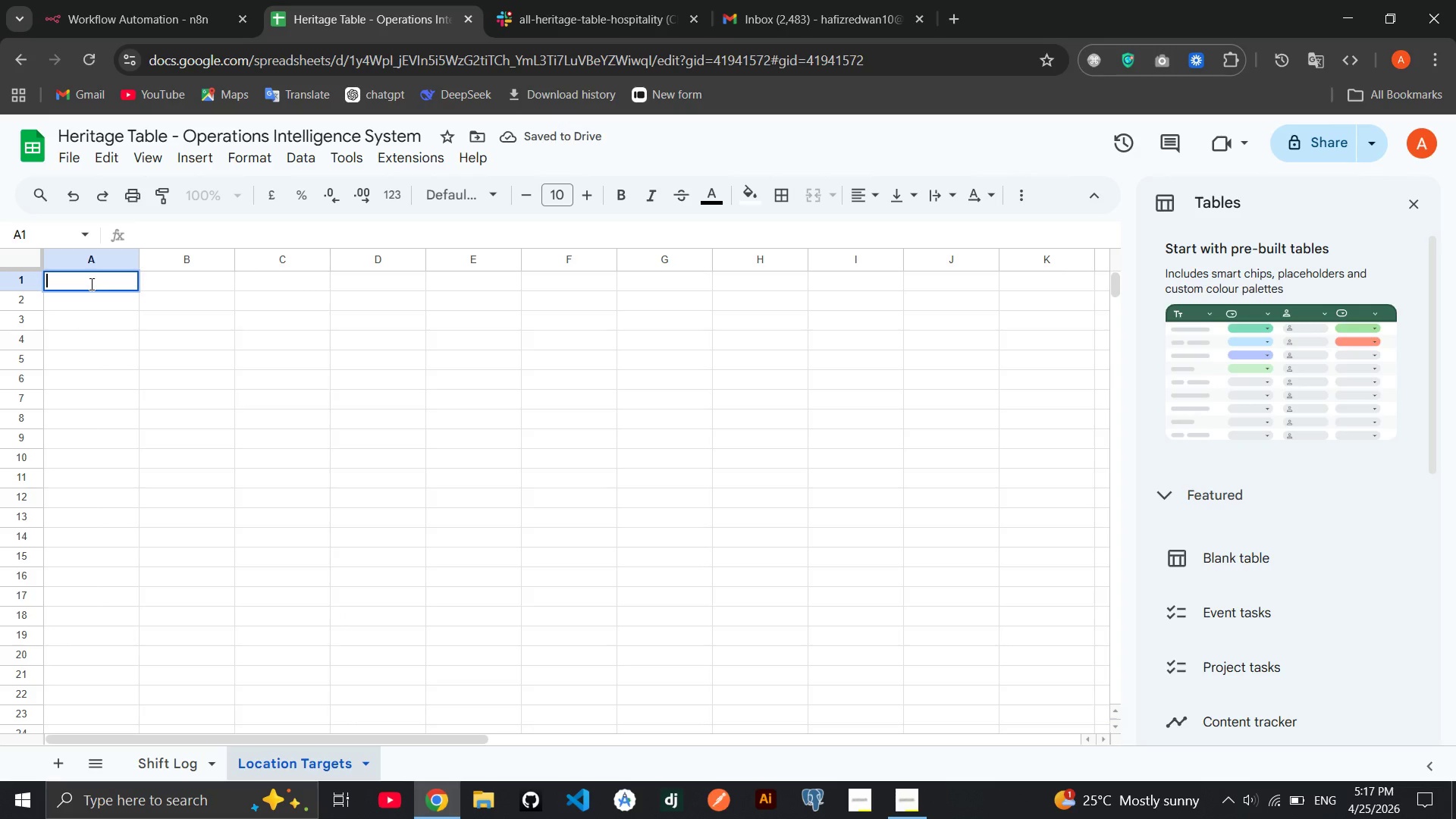 
wait(6.17)
 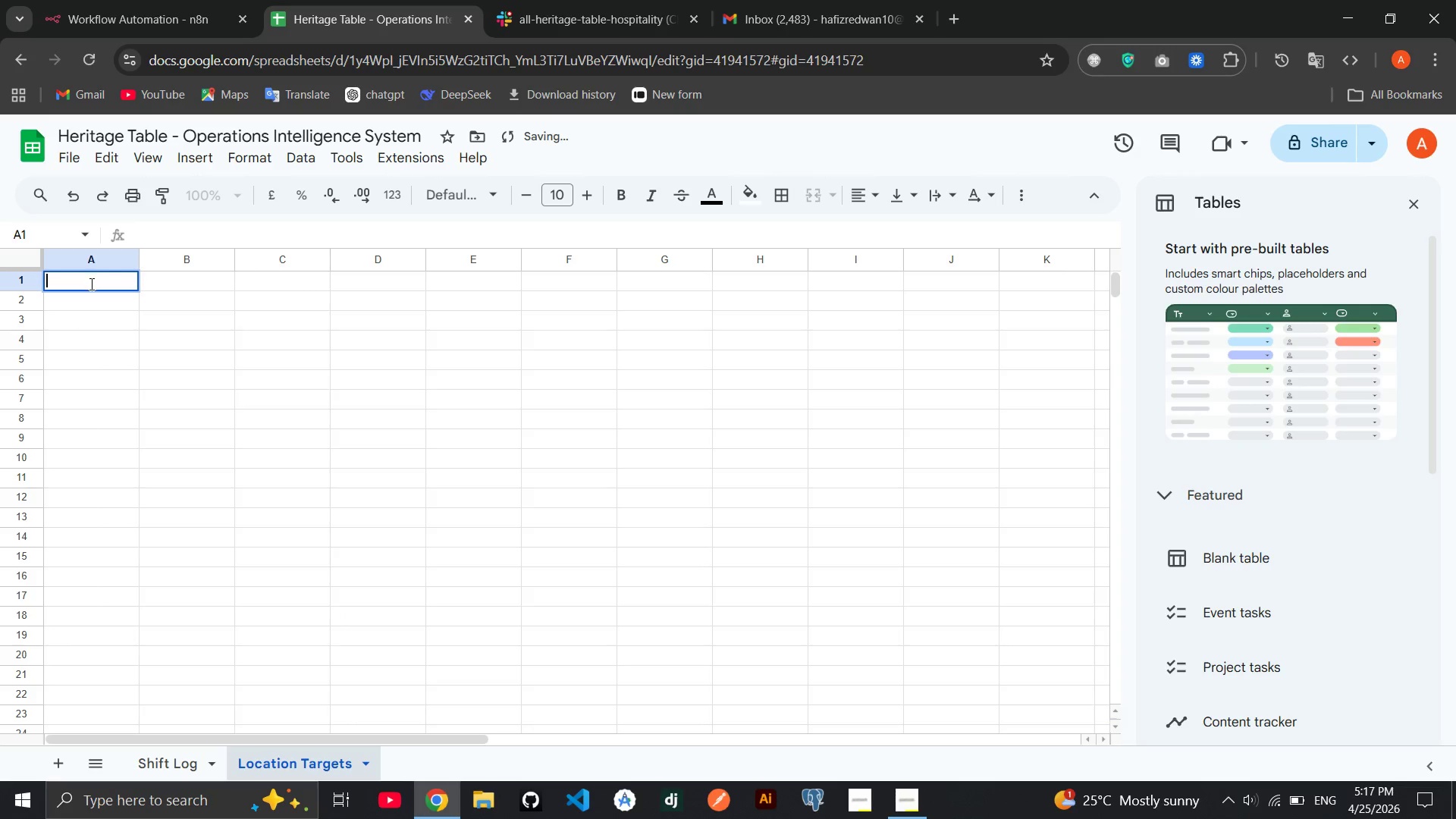 
type(Location)
key(Tab)
type(Di)
key(Backspace)
type(aily Revenue Targwt)
key(Backspace)
key(Backspace)
type(et)
key(Tab)
type(GM Slack Handle)
key(Tab)
type(HR Email)
 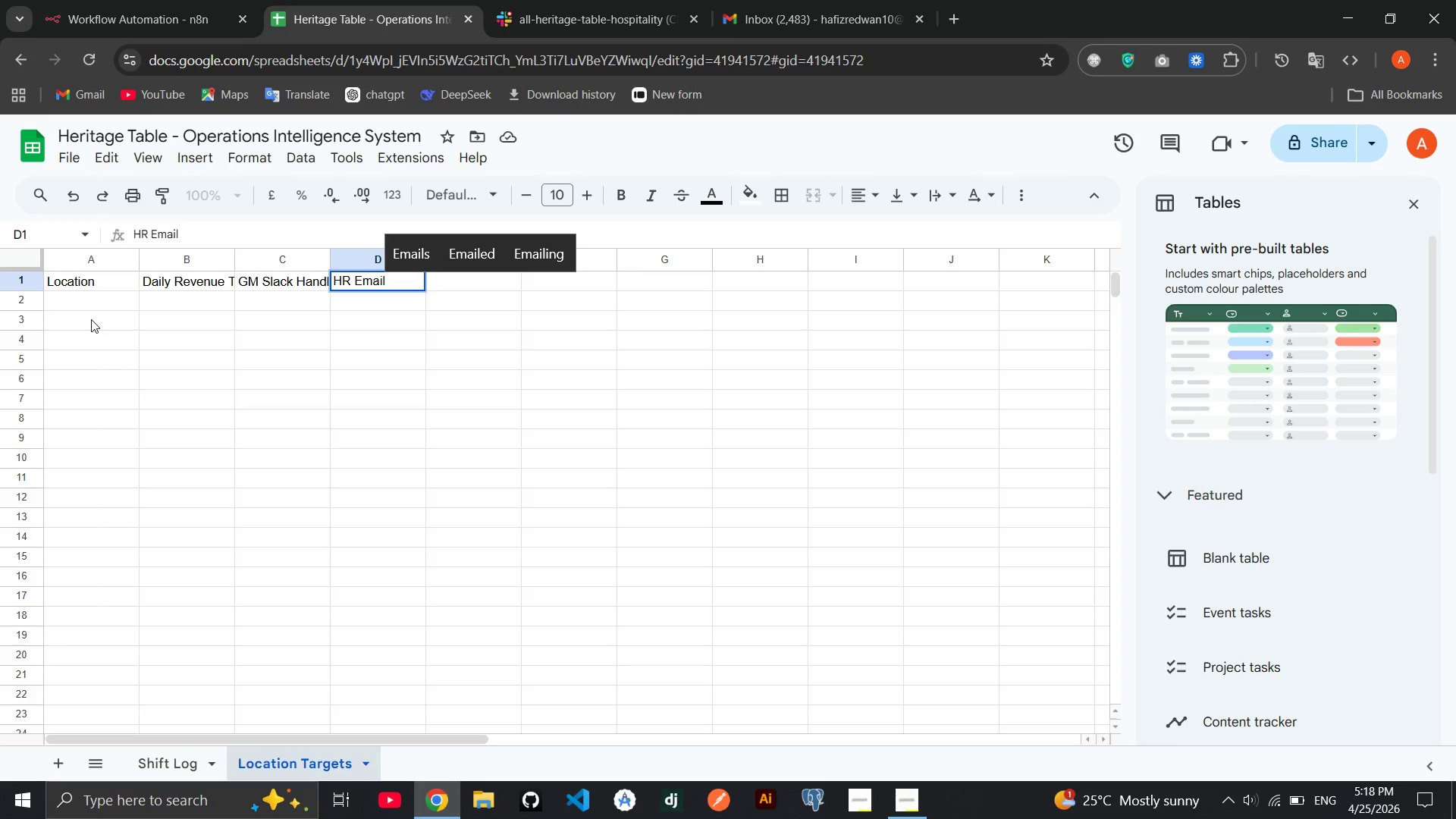 
left_click([90, 309])
 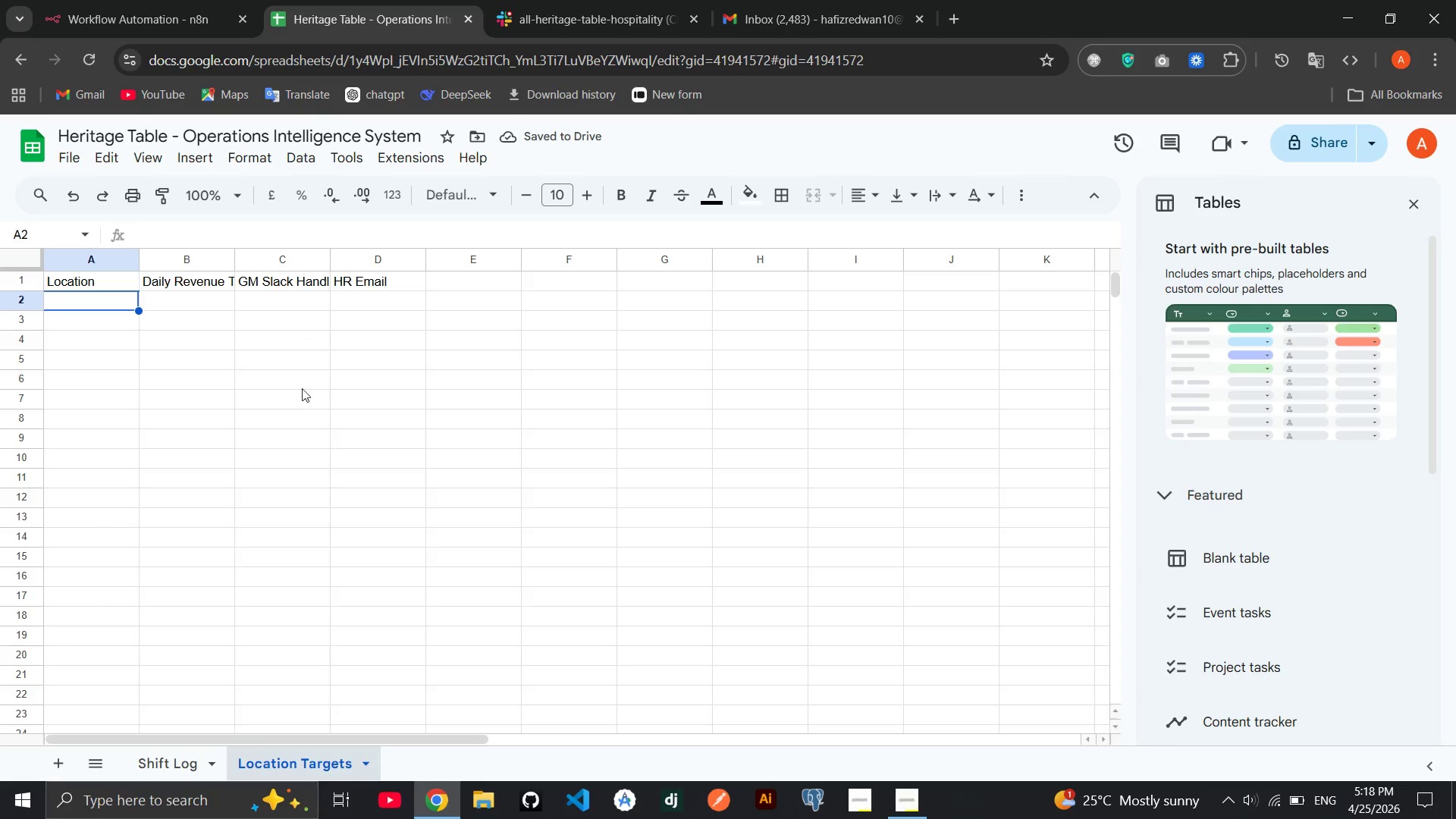 
wait(5.39)
 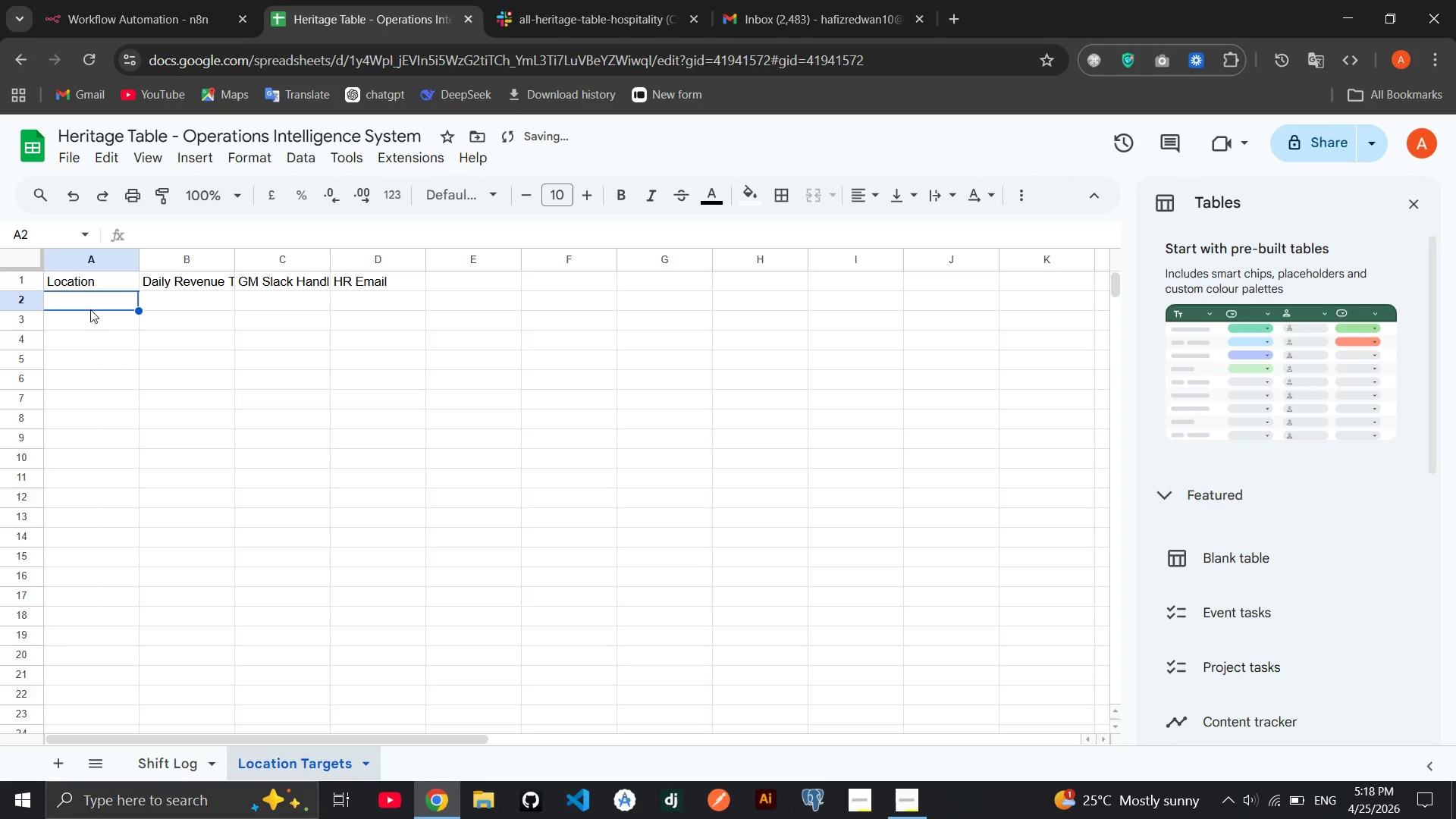 
left_click([147, 755])
 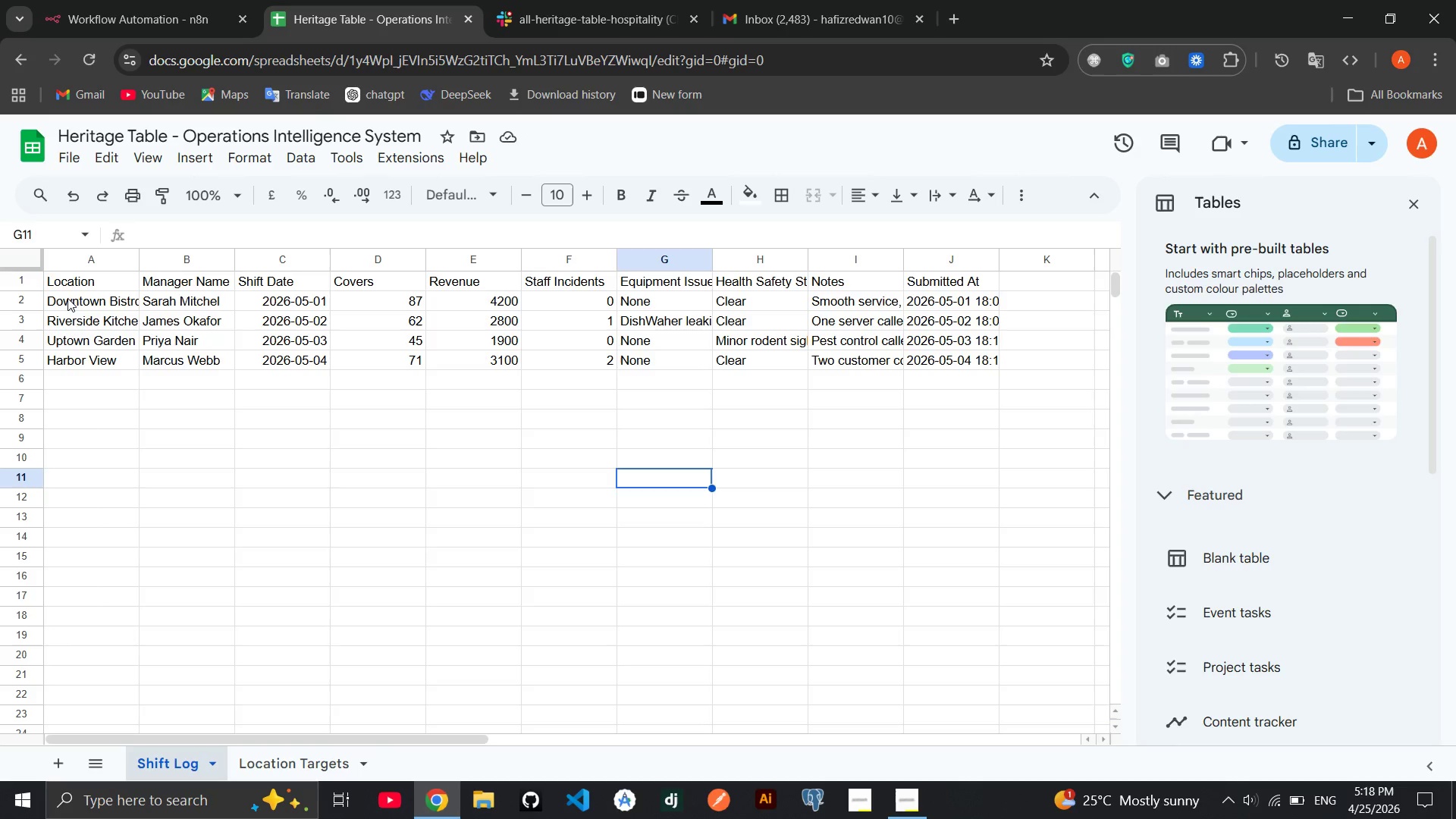 
left_click([67, 297])
 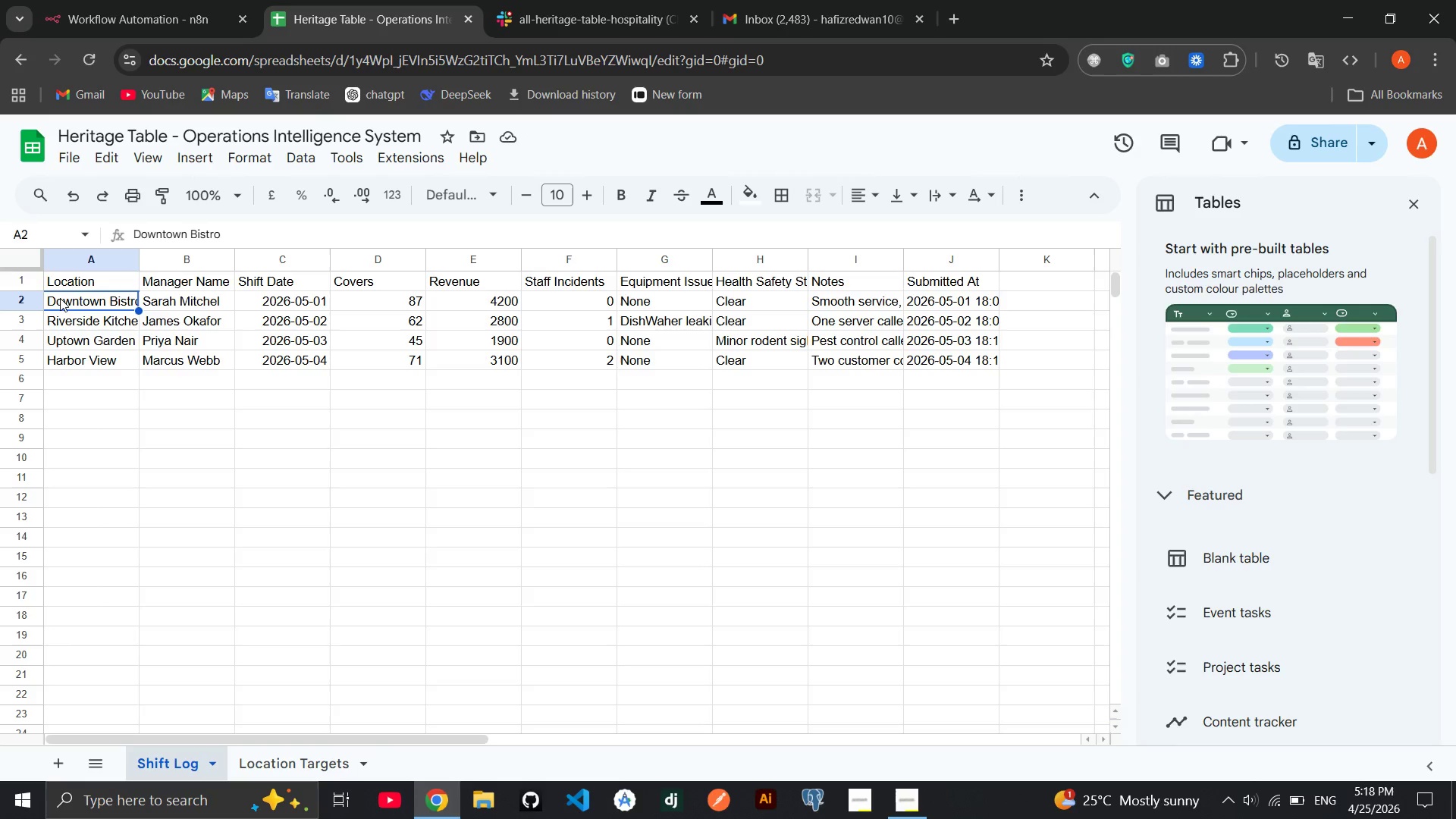 
left_click_drag(start_coordinate=[60, 298], to_coordinate=[73, 355])
 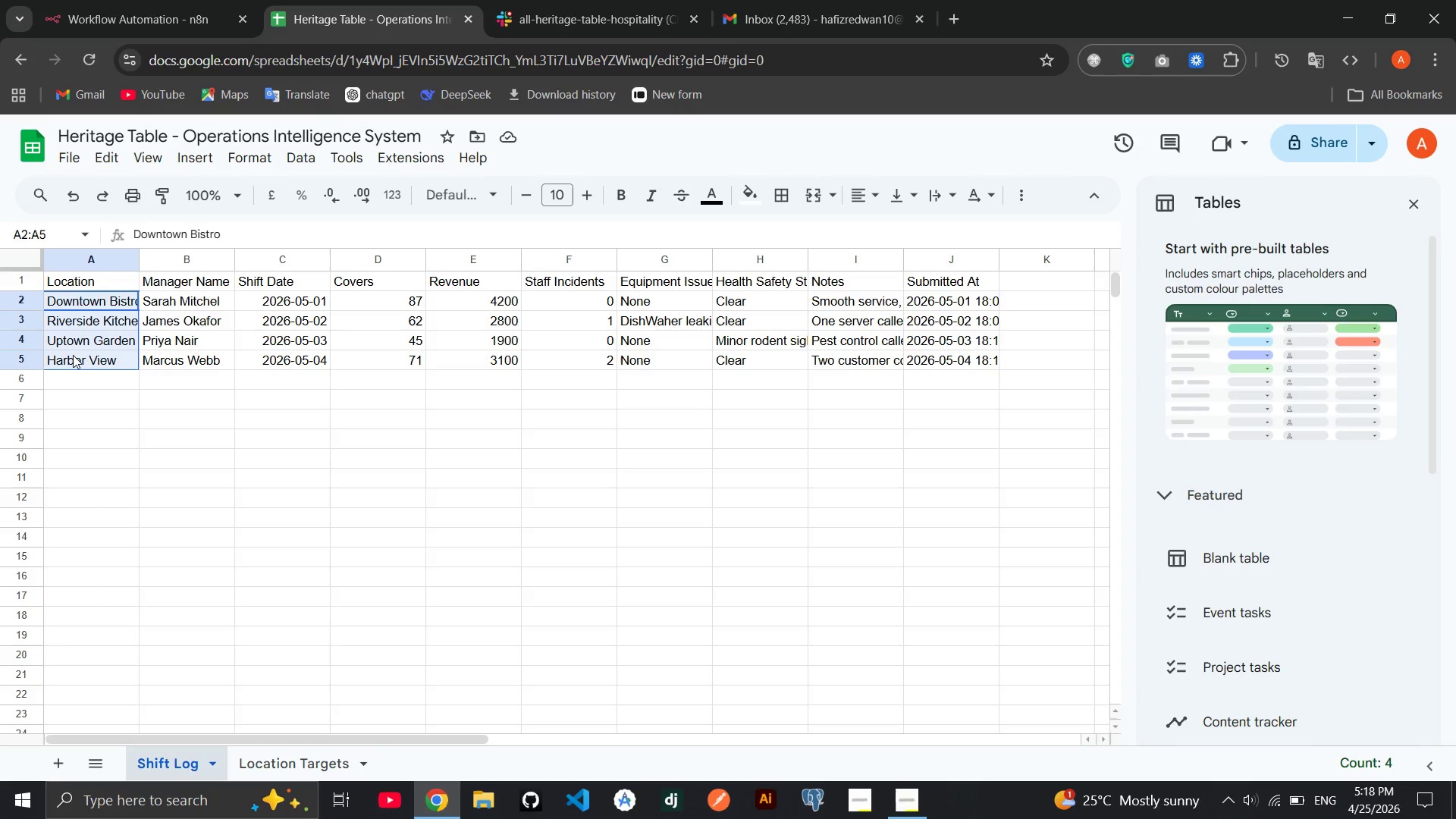 
right_click([73, 355])
 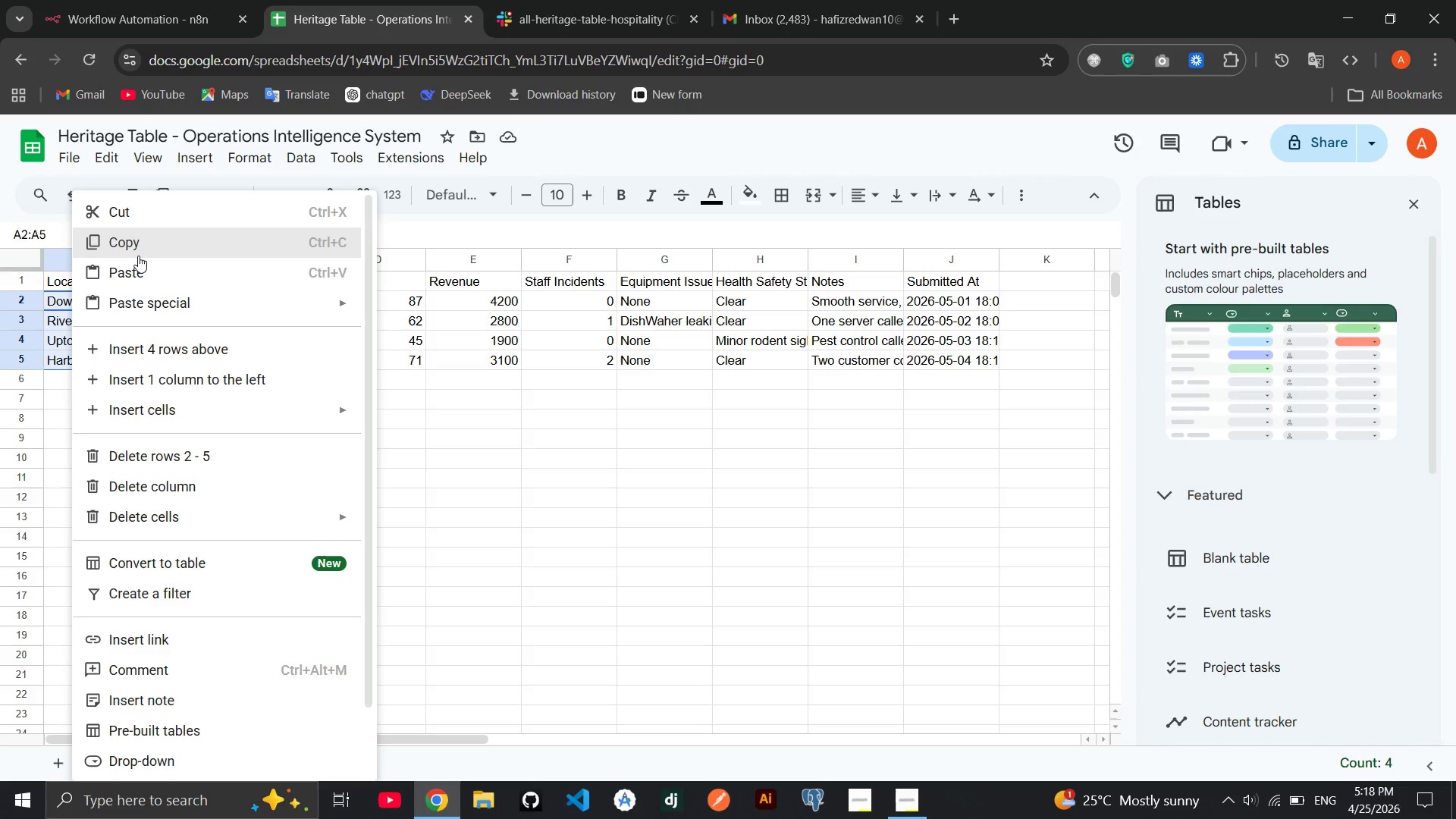 
left_click([138, 256])
 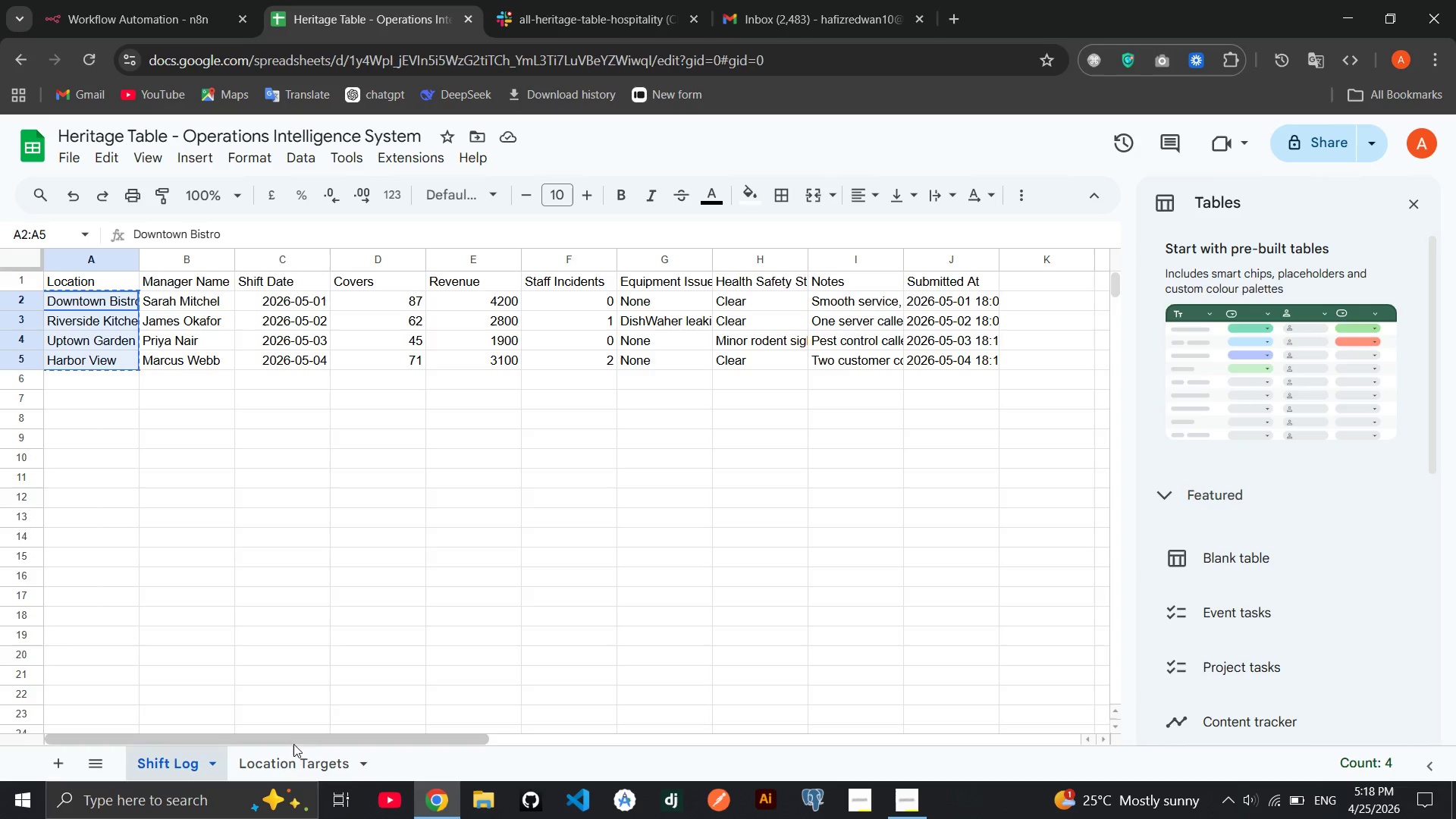 
left_click([281, 750])
 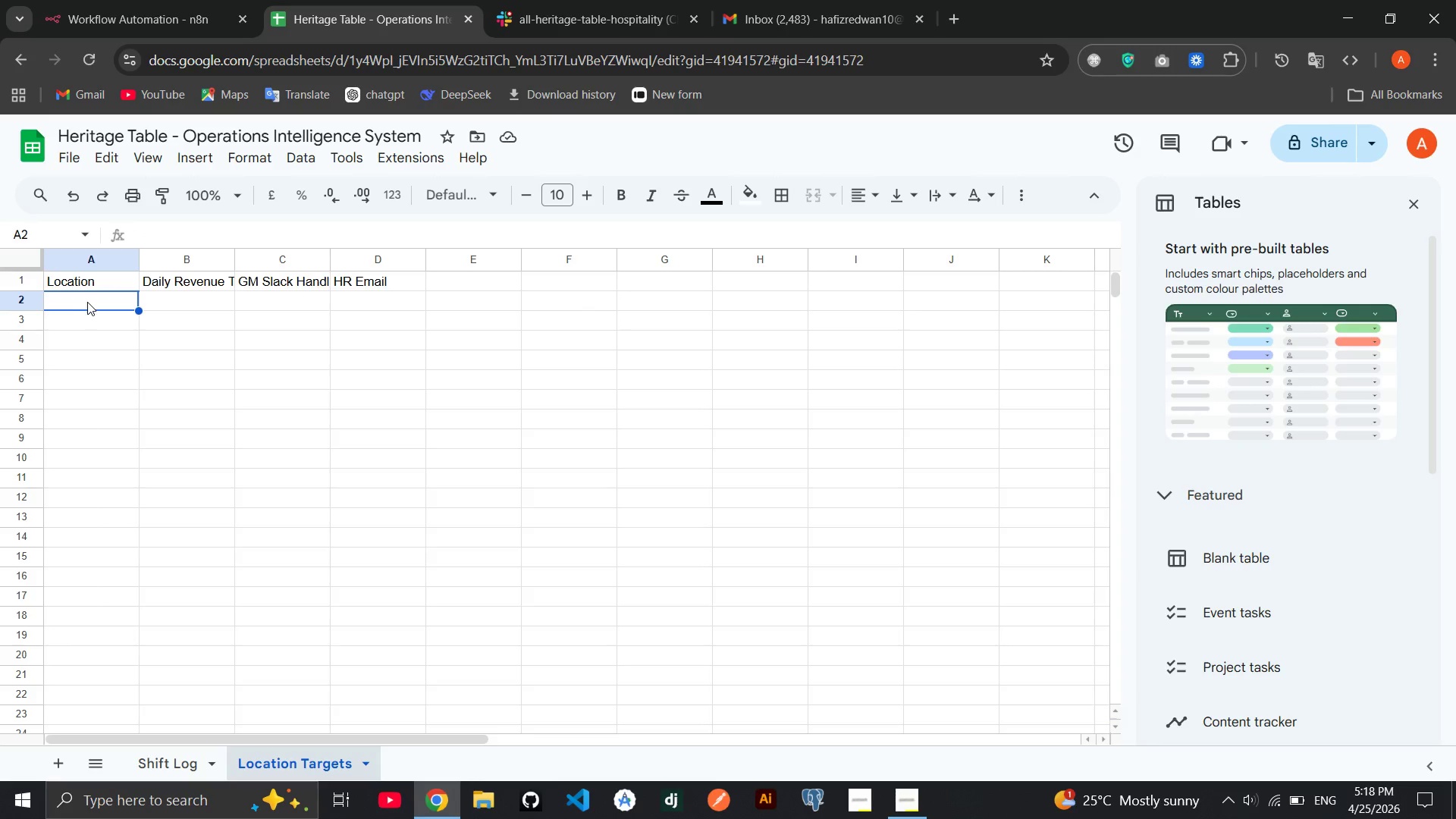 
left_click_drag(start_coordinate=[81, 297], to_coordinate=[87, 357])
 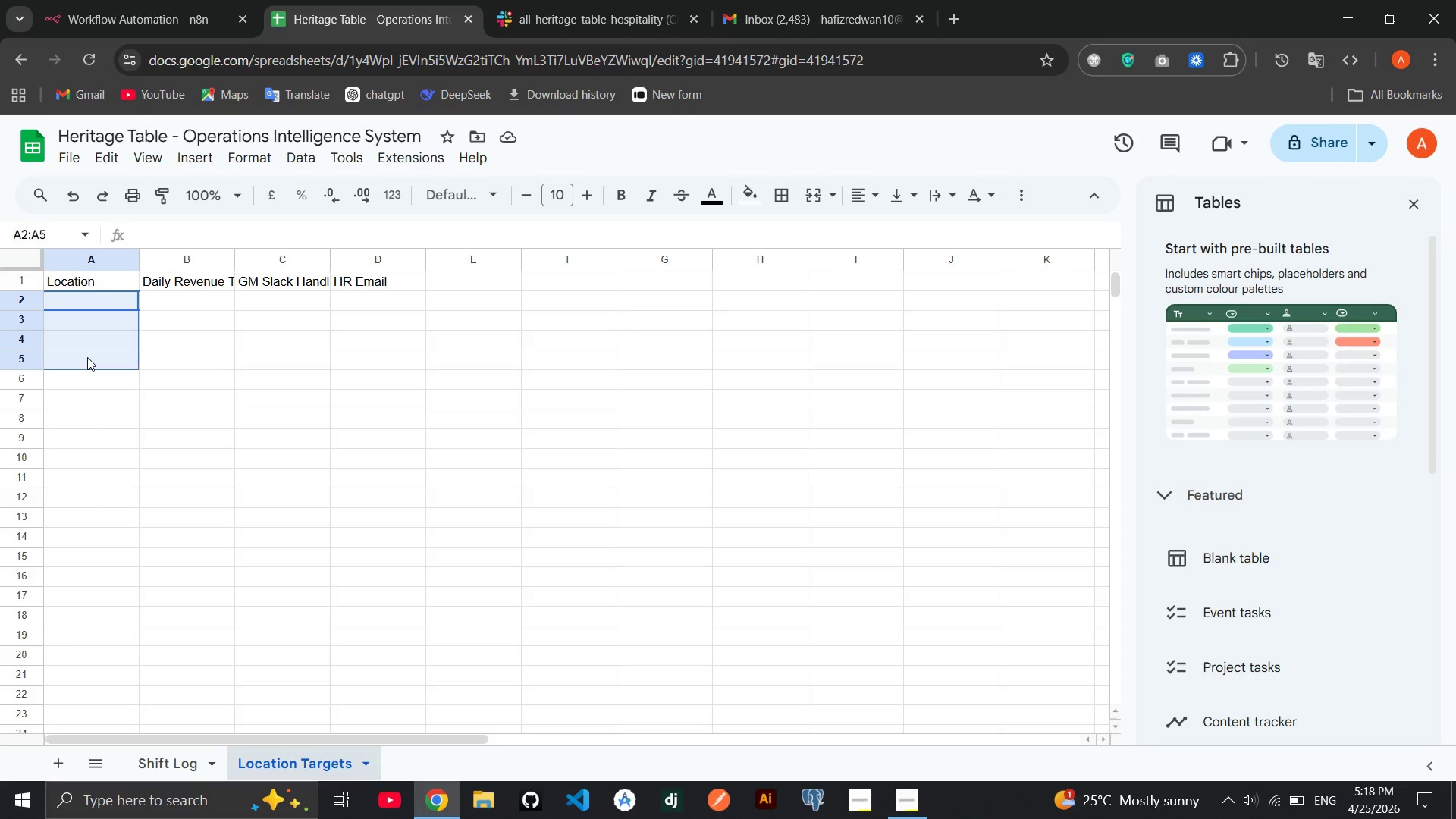 
right_click([87, 357])
 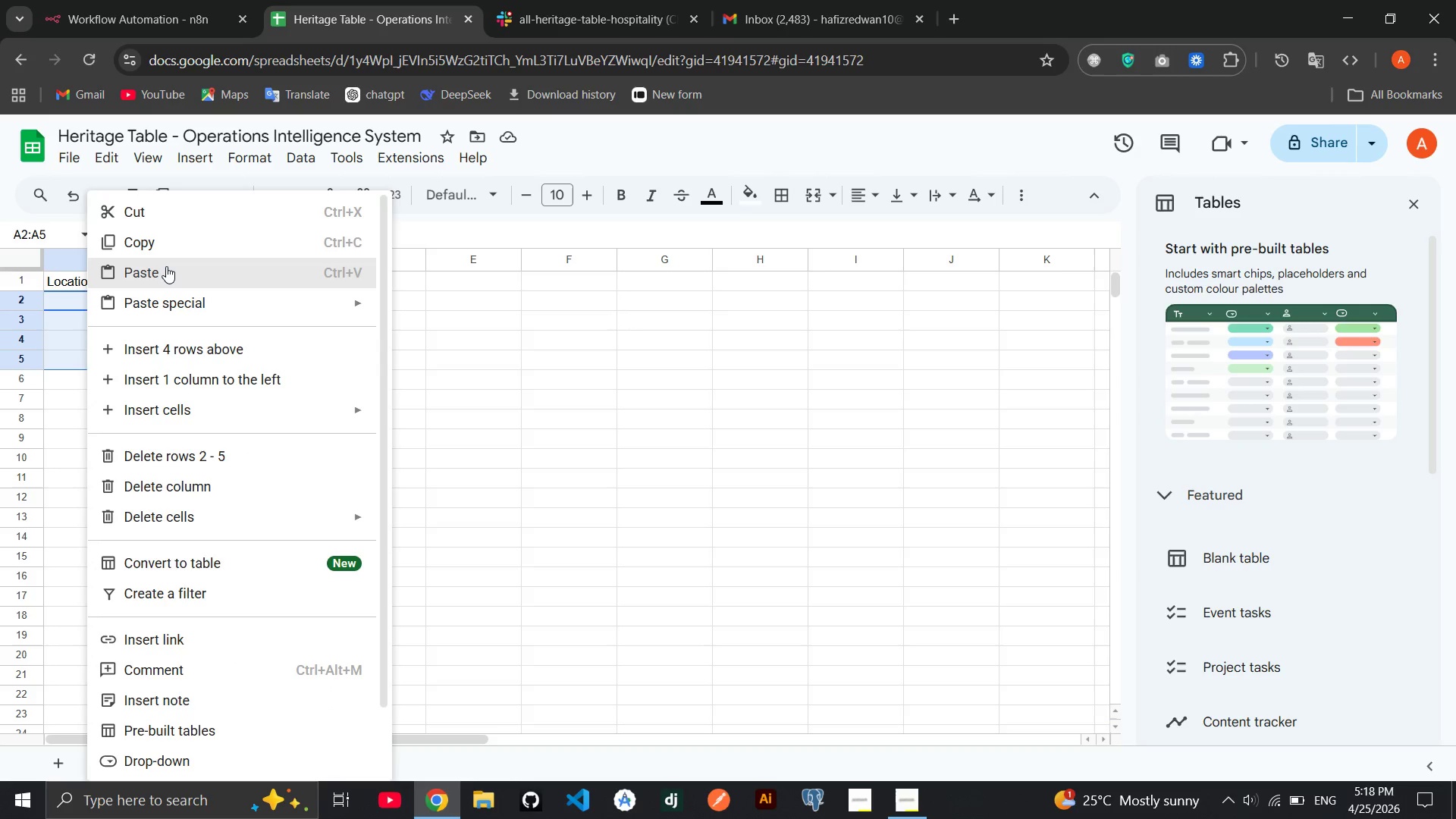 
left_click([166, 266])
 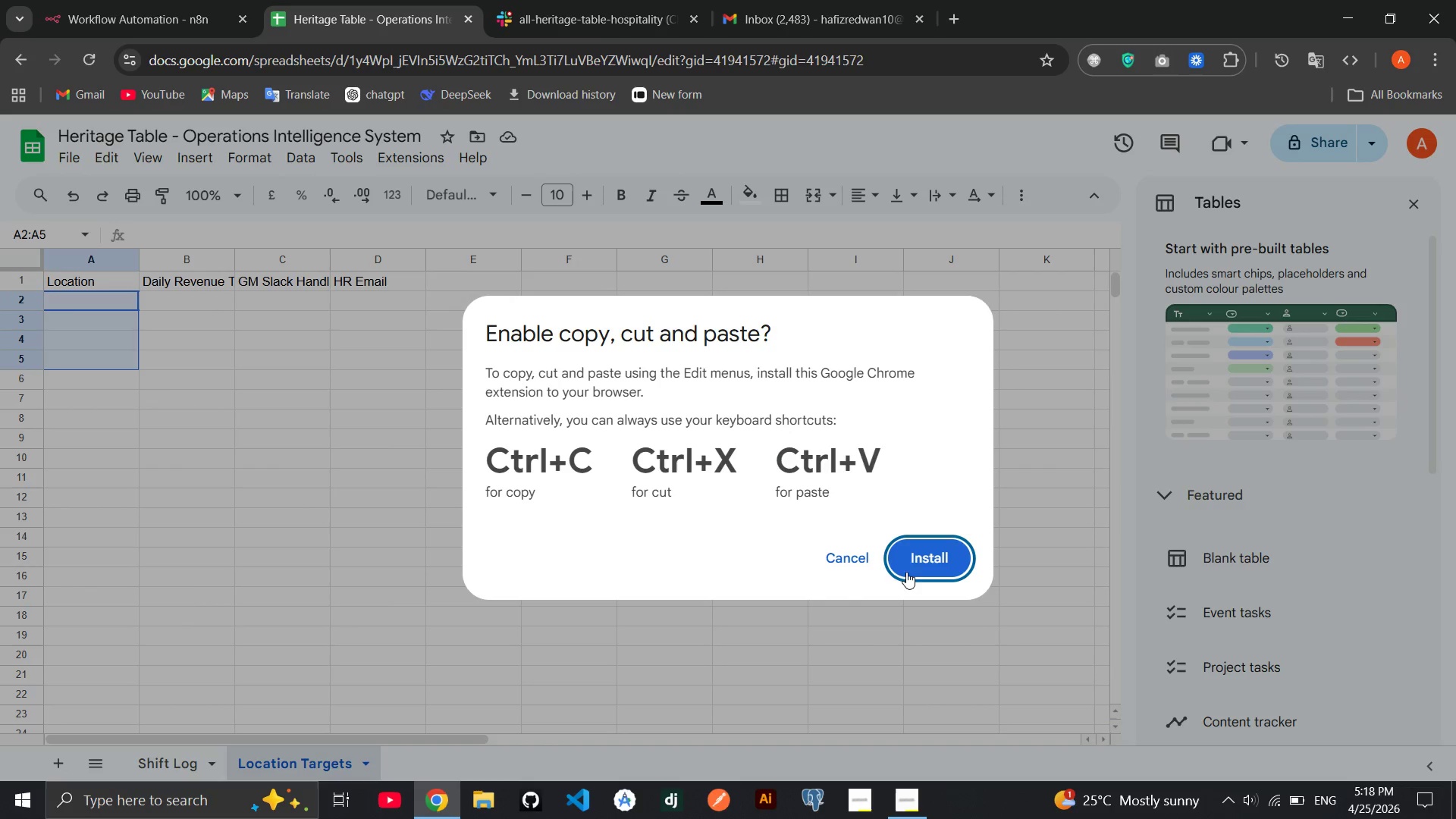 
left_click([855, 558])
 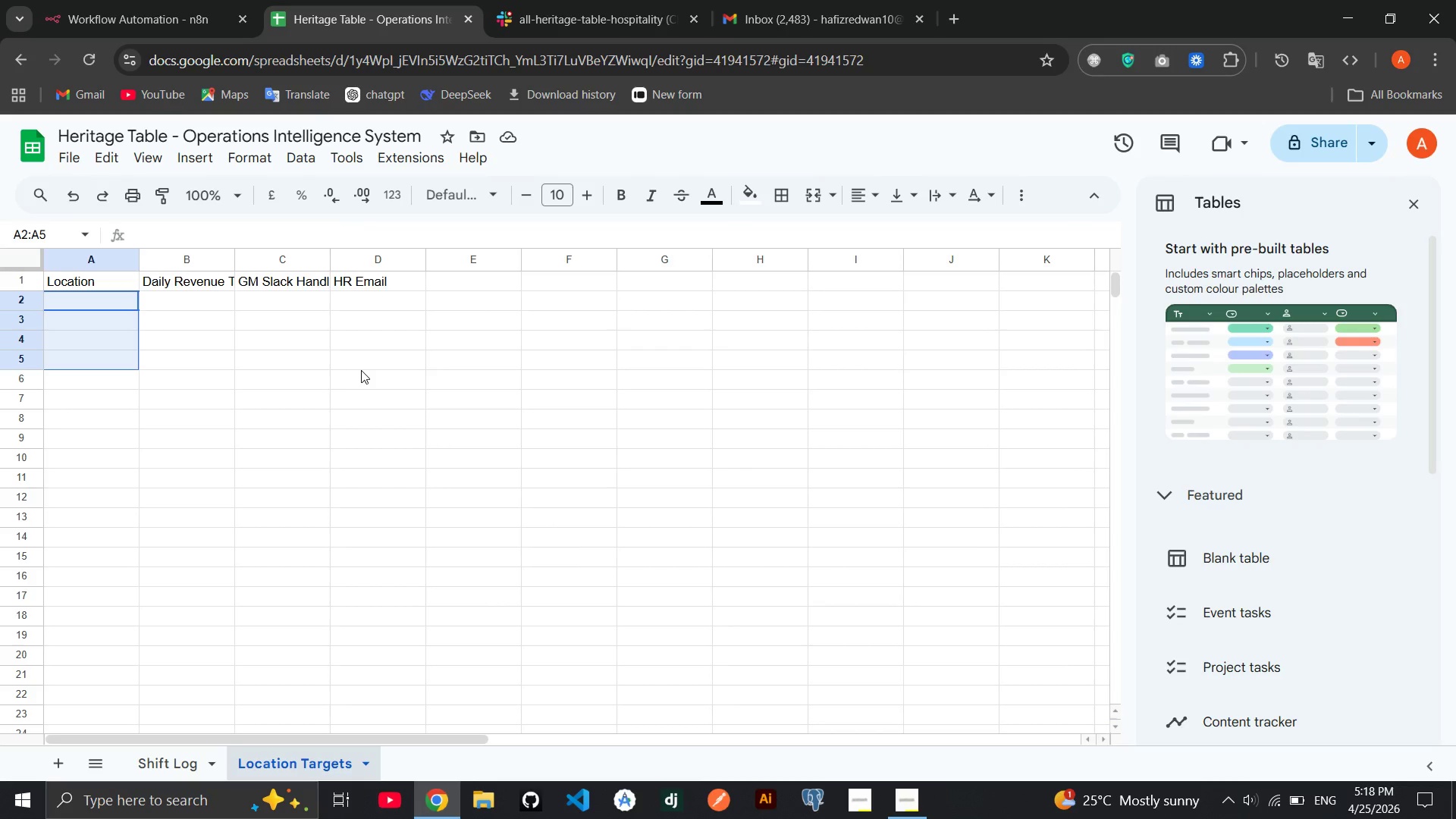 
key(Control+V)
 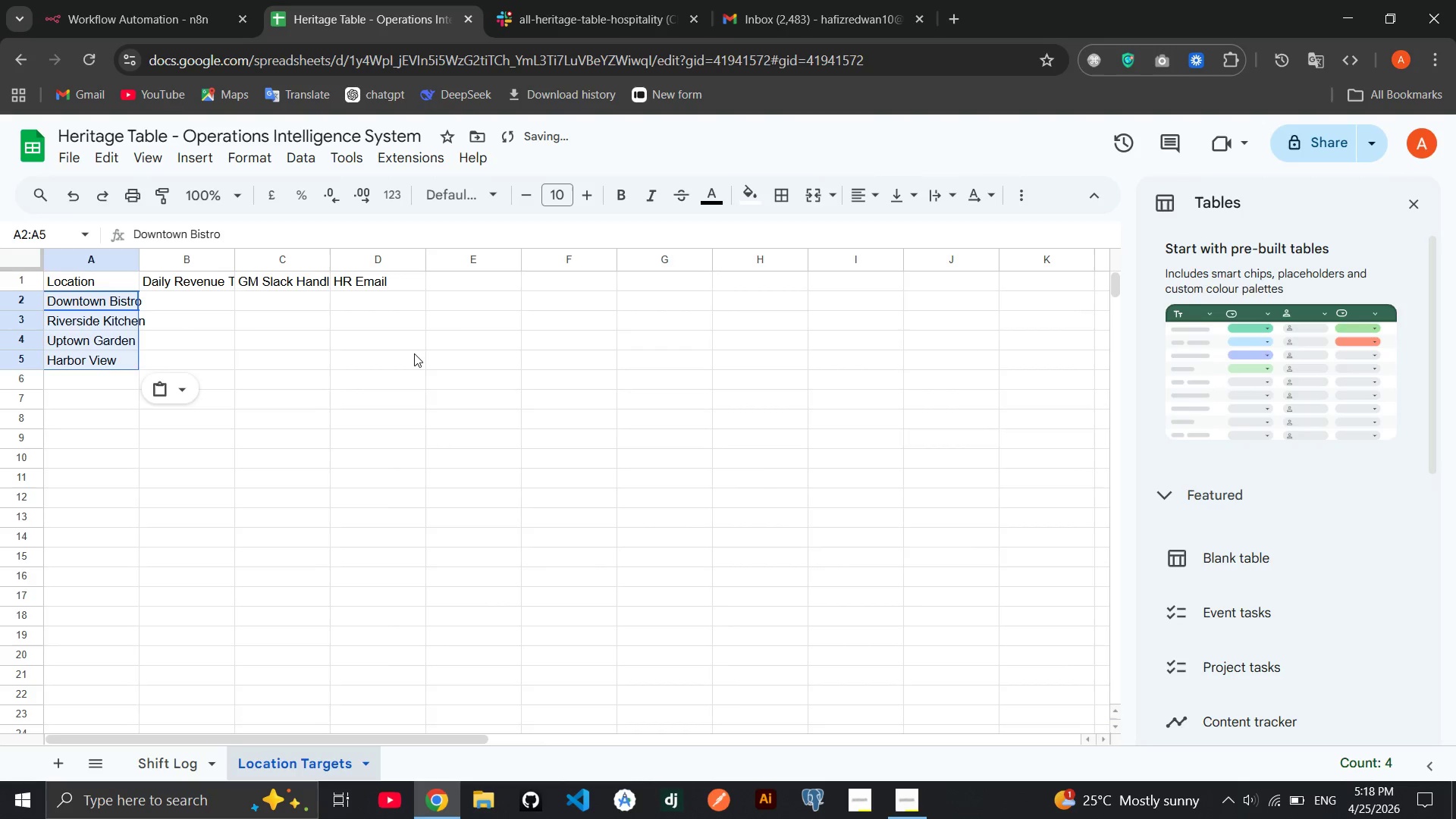 
left_click([414, 353])
 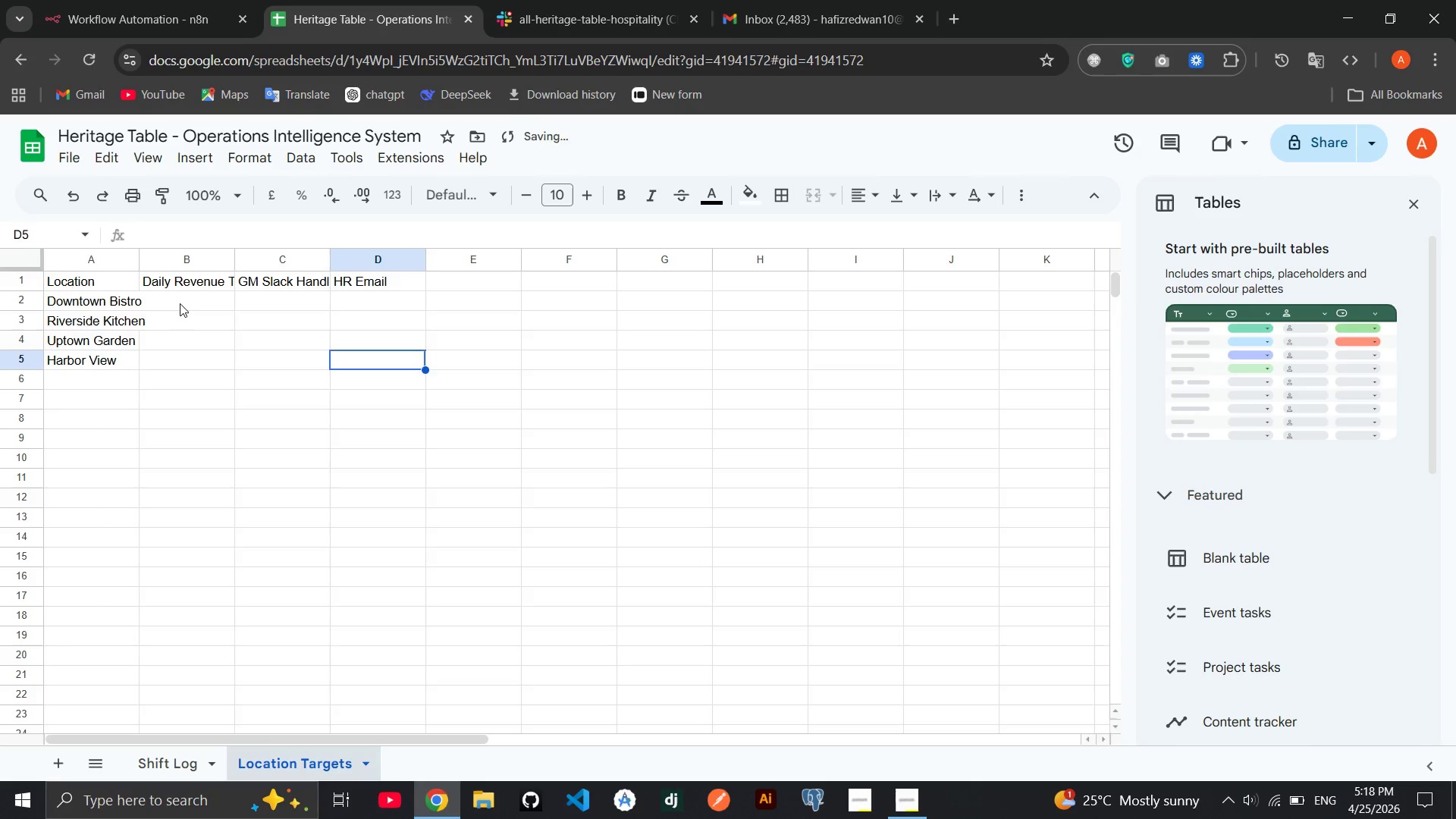 
left_click([180, 303])
 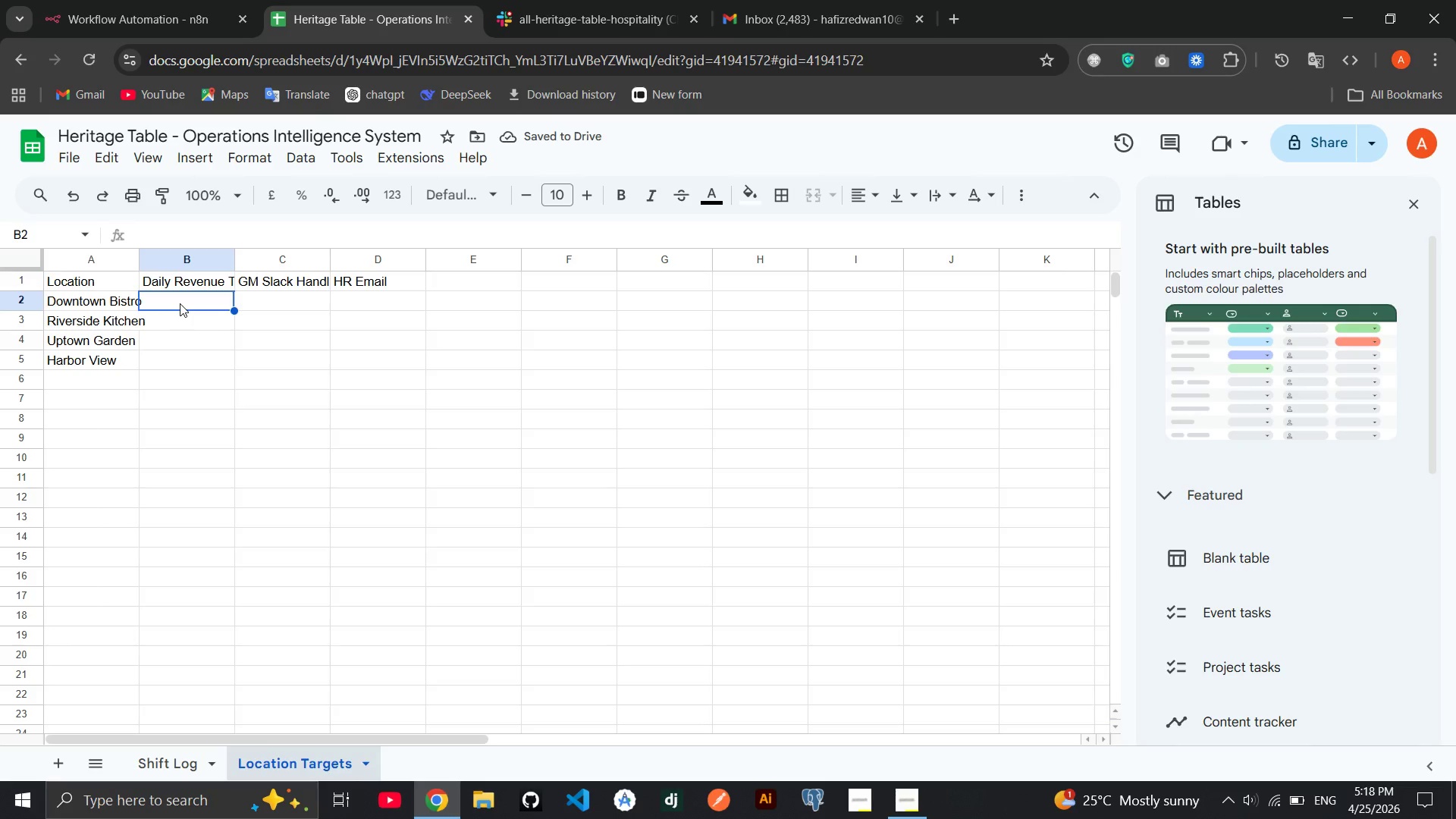 
type(4000)
 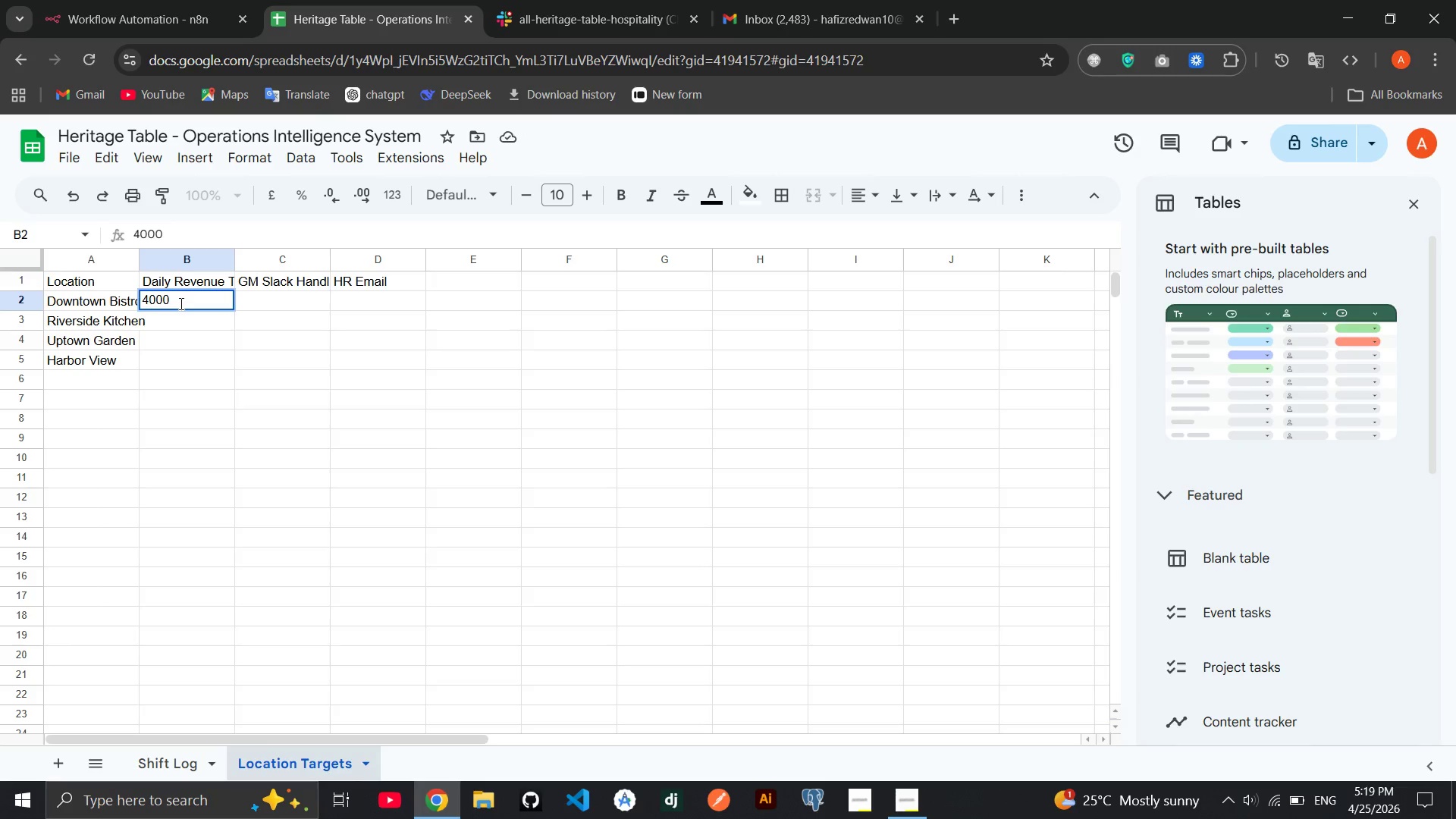 
key(ArrowDown)
 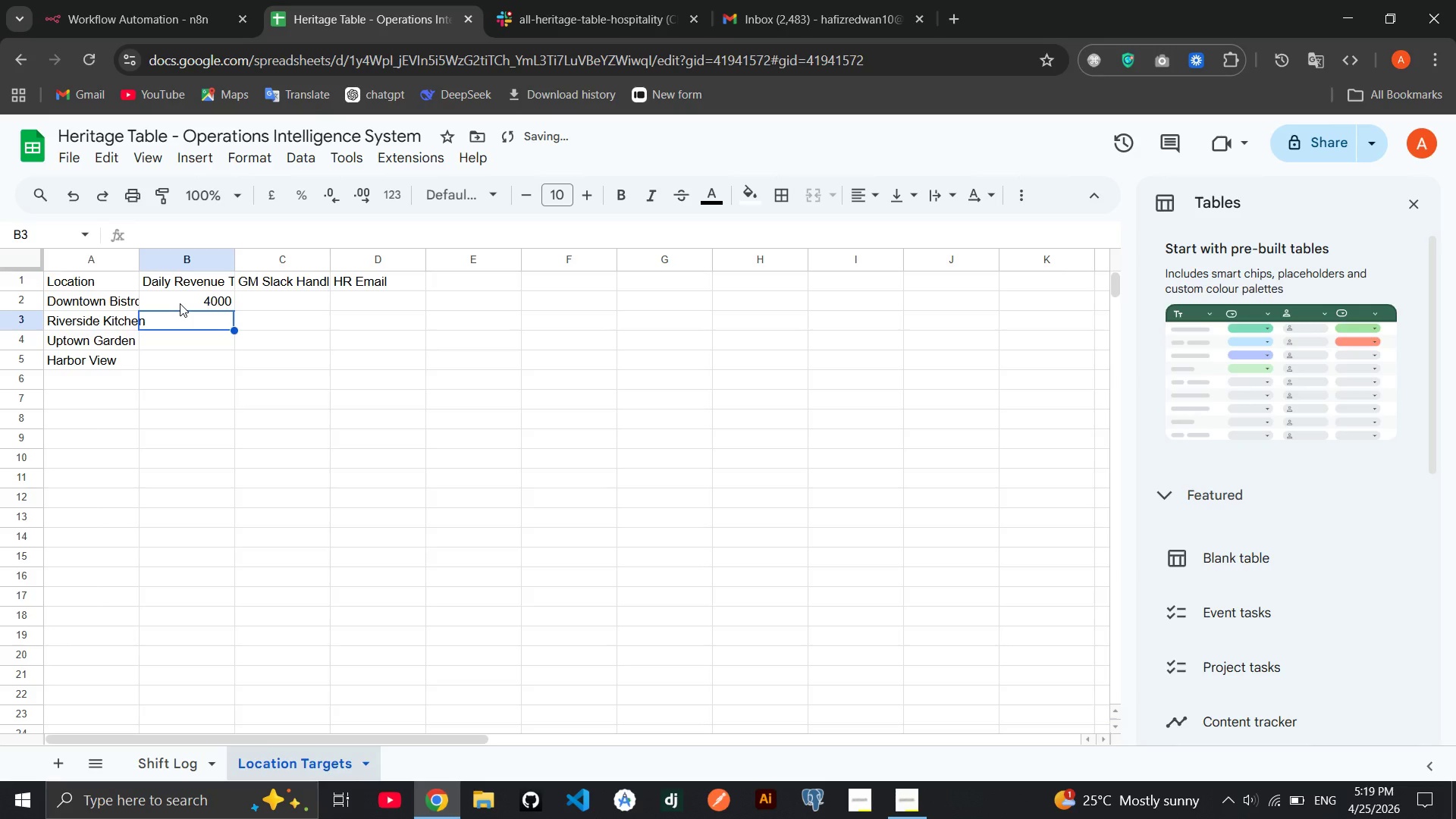 
type(3500)
 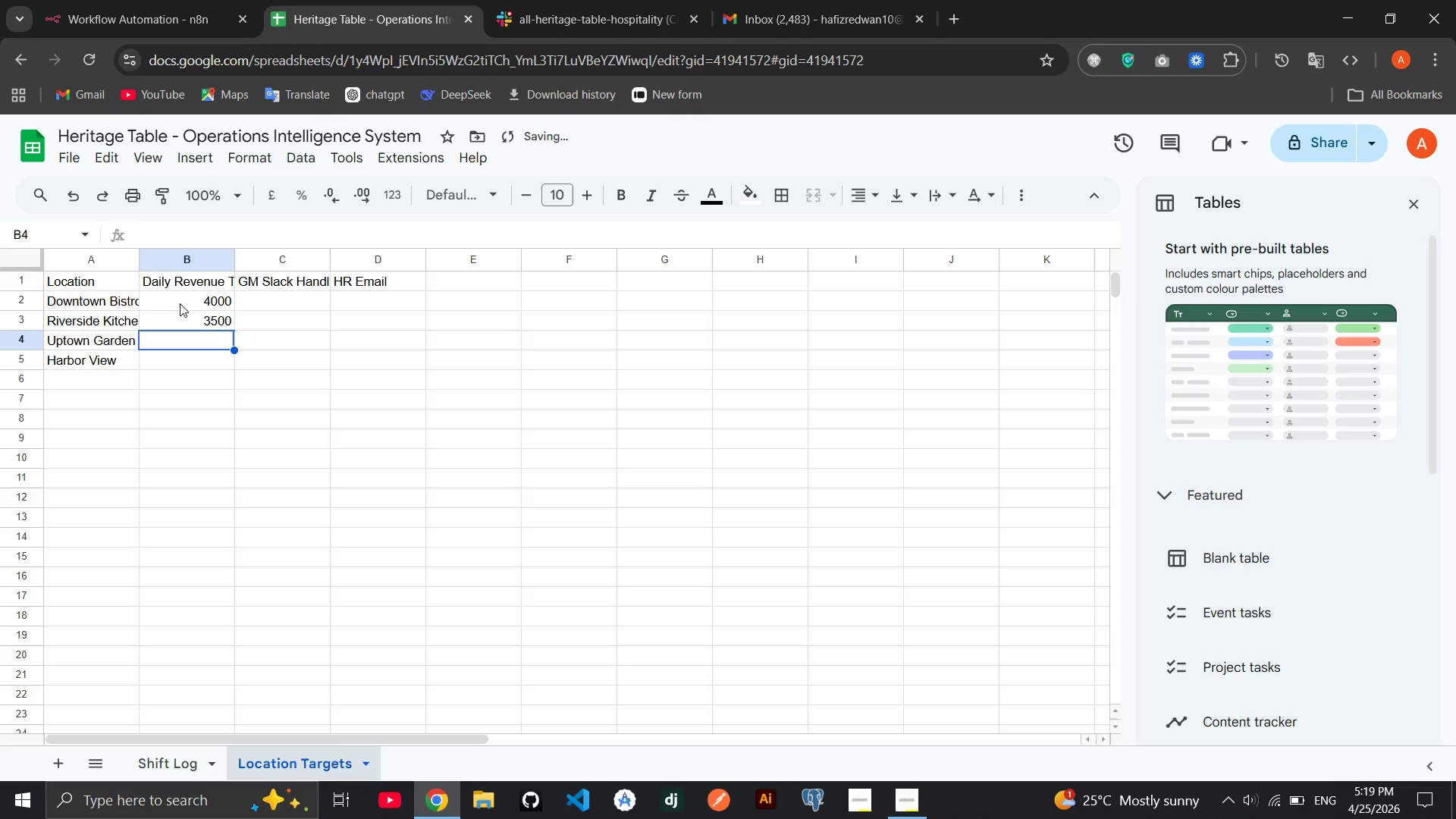 
key(ArrowDown)
 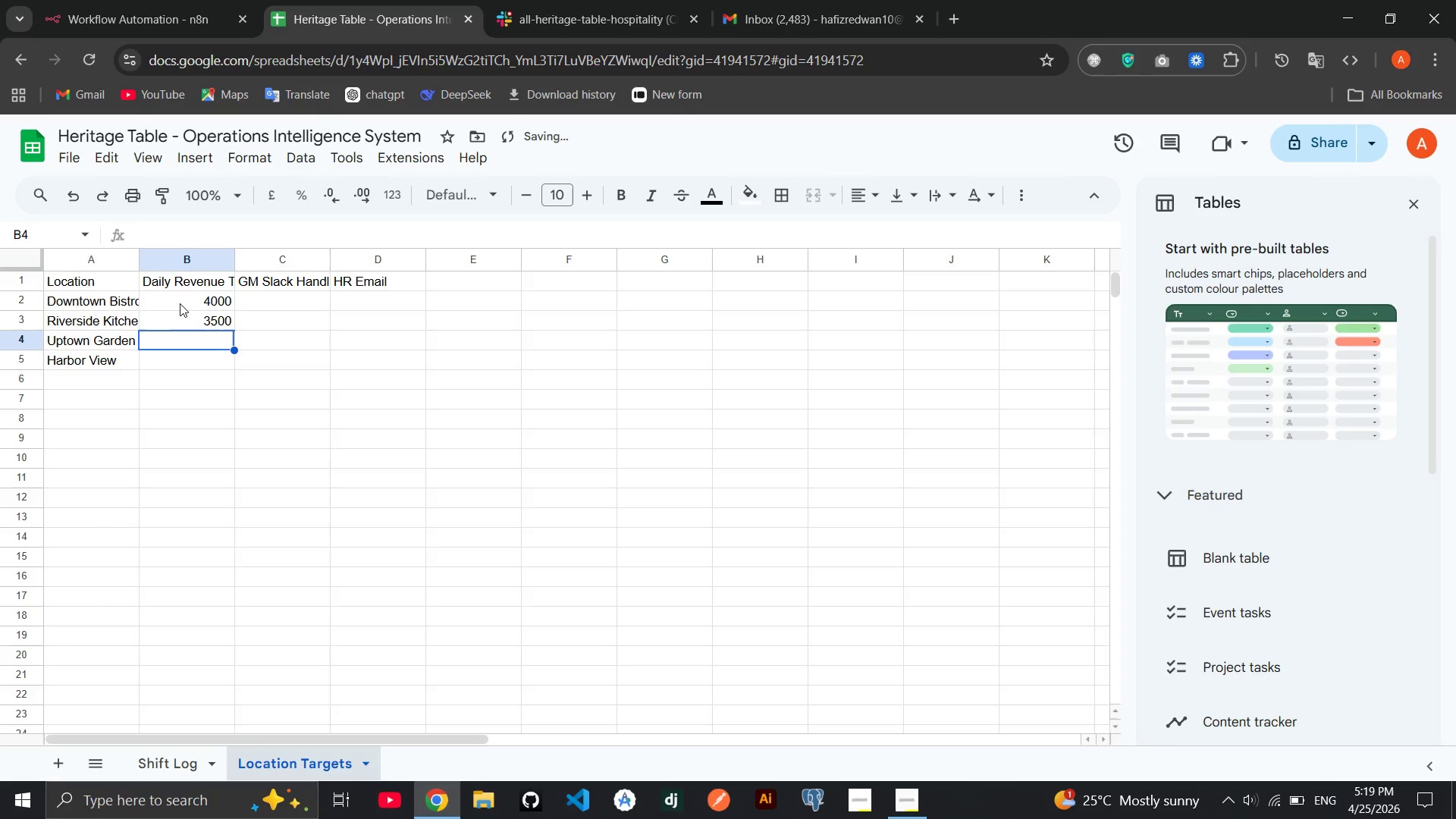 
type(3000)
 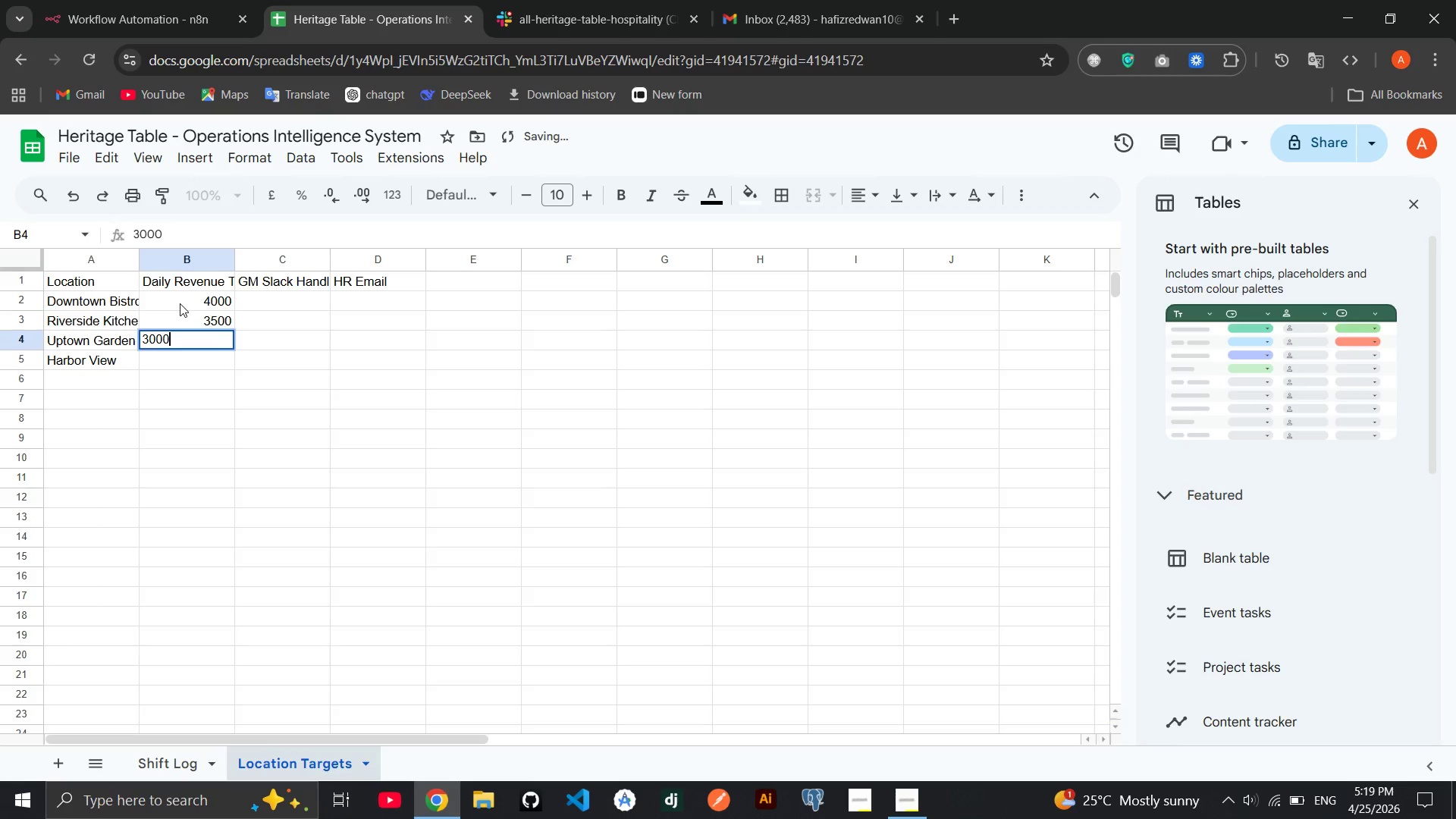 
key(ArrowDown)
 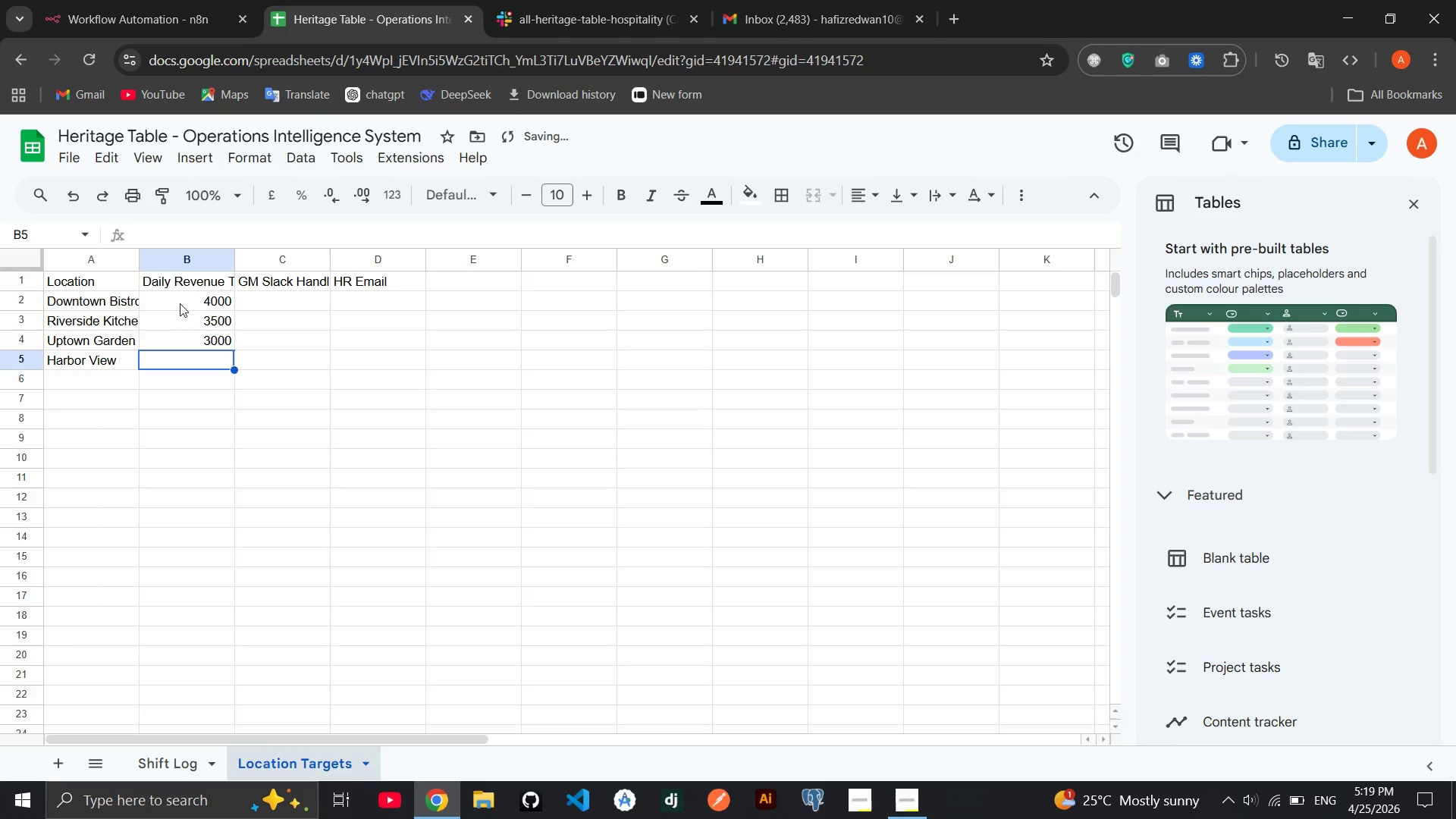 
type(3200)
 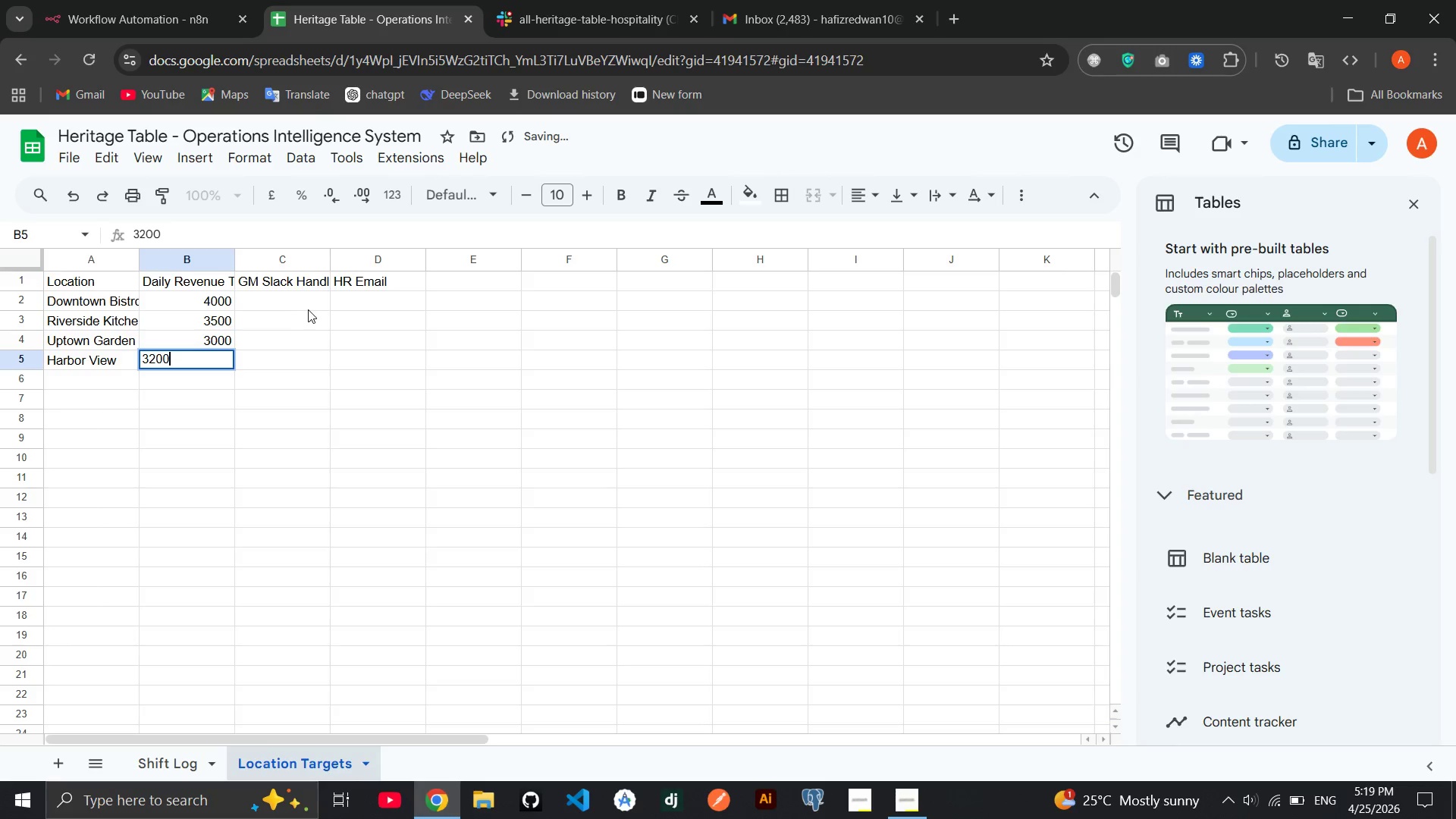 
left_click([303, 303])
 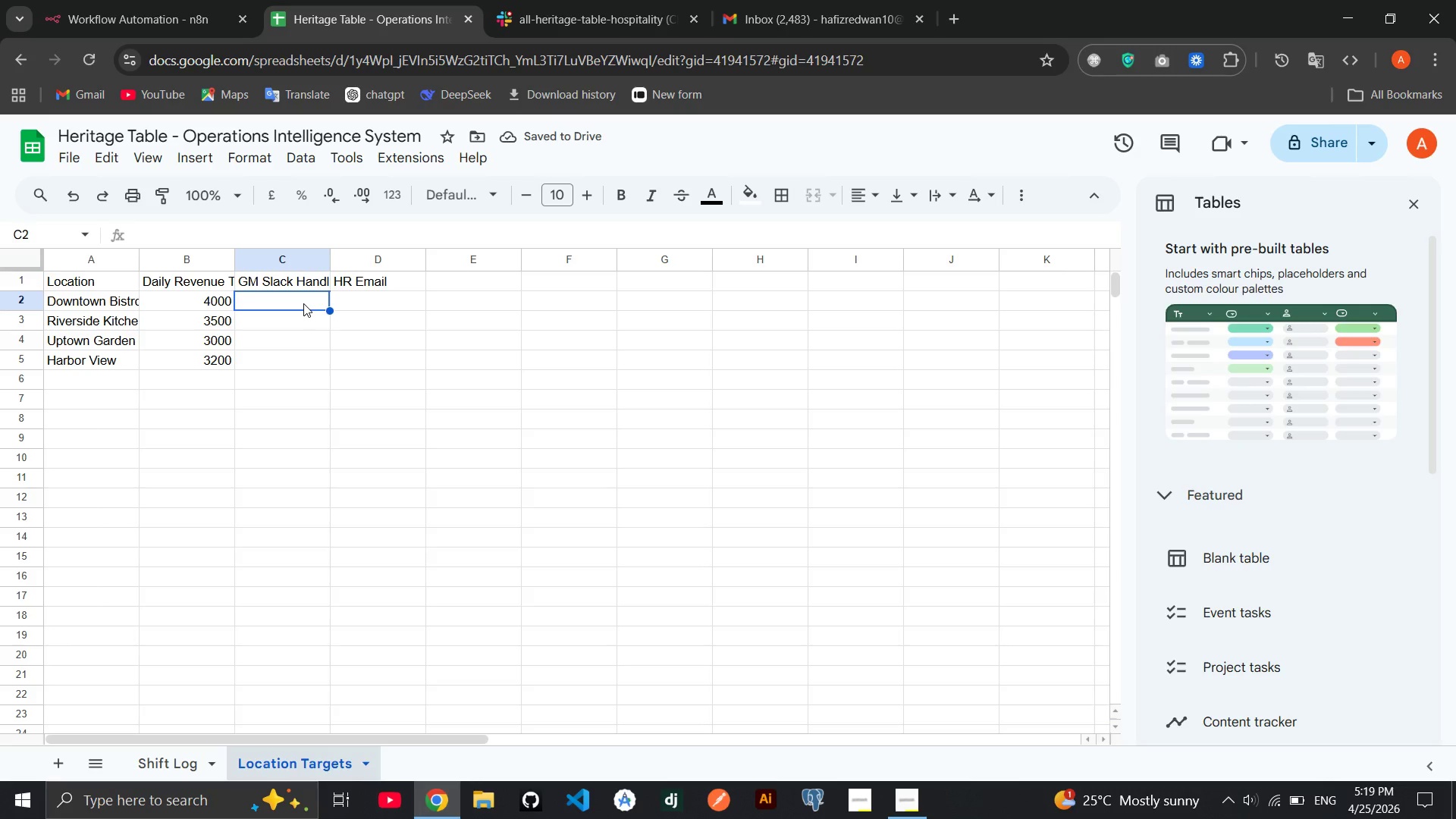 
wait(10.12)
 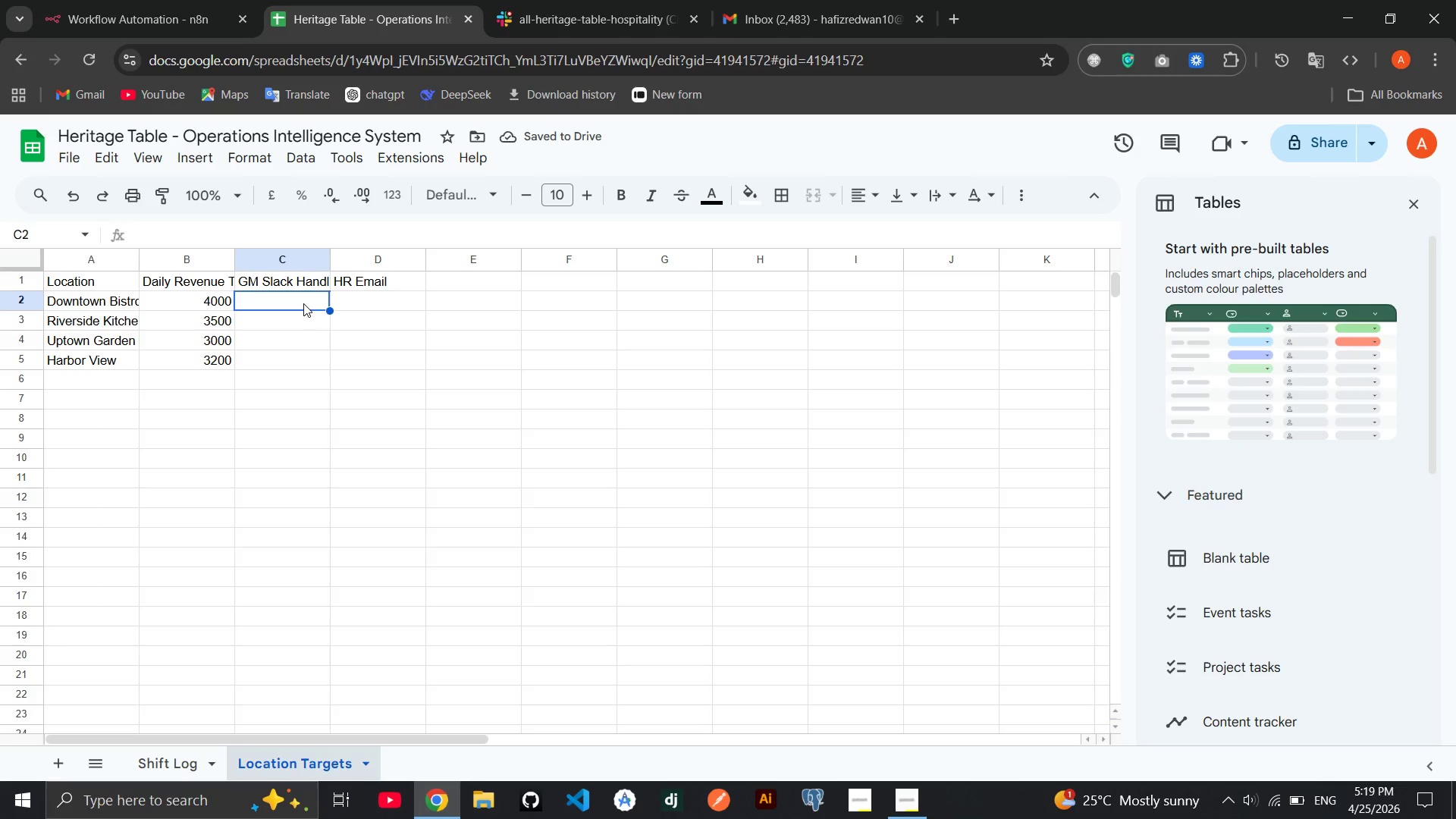 
left_click([539, 0])
 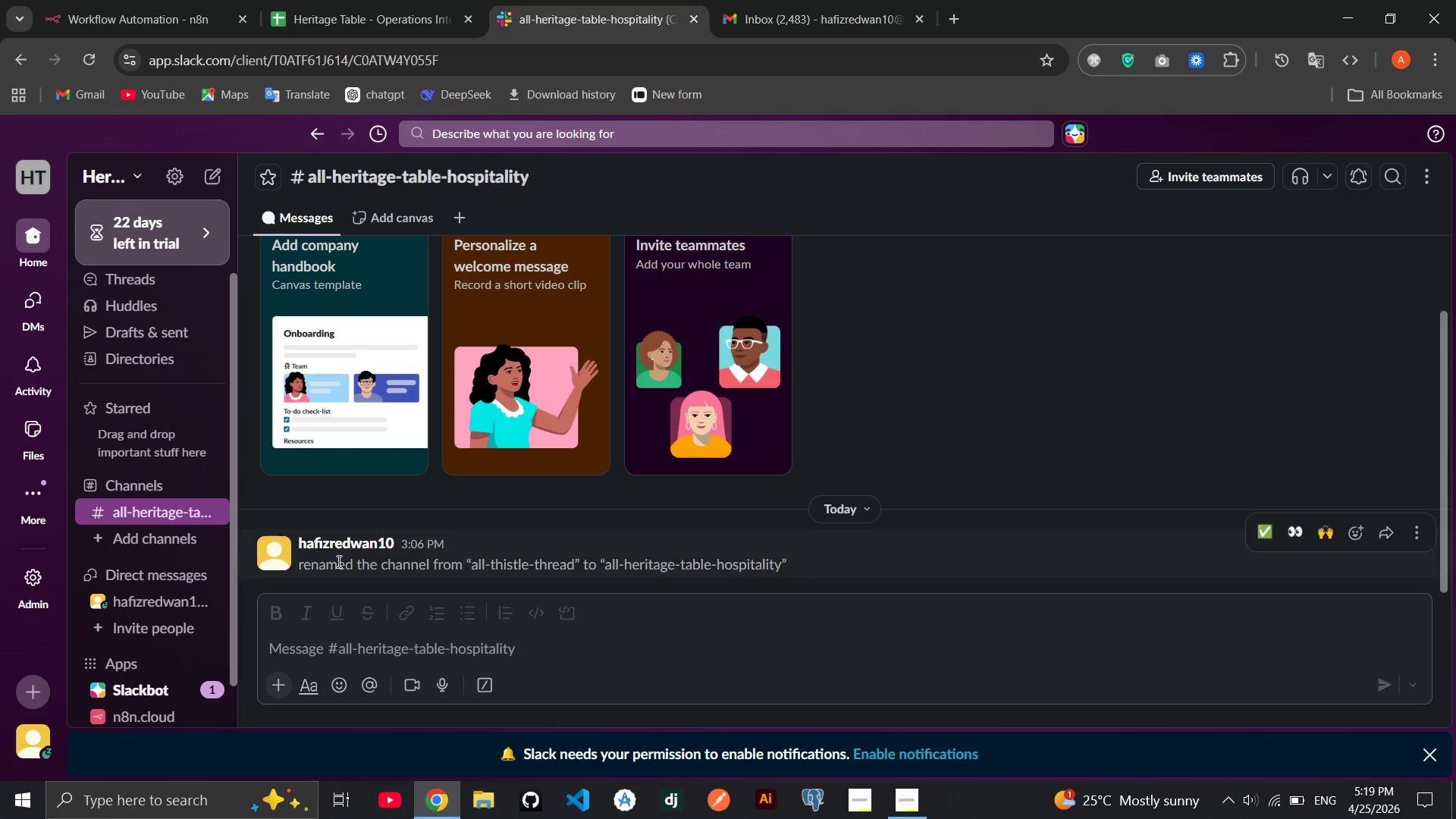 
left_click([343, 544])
 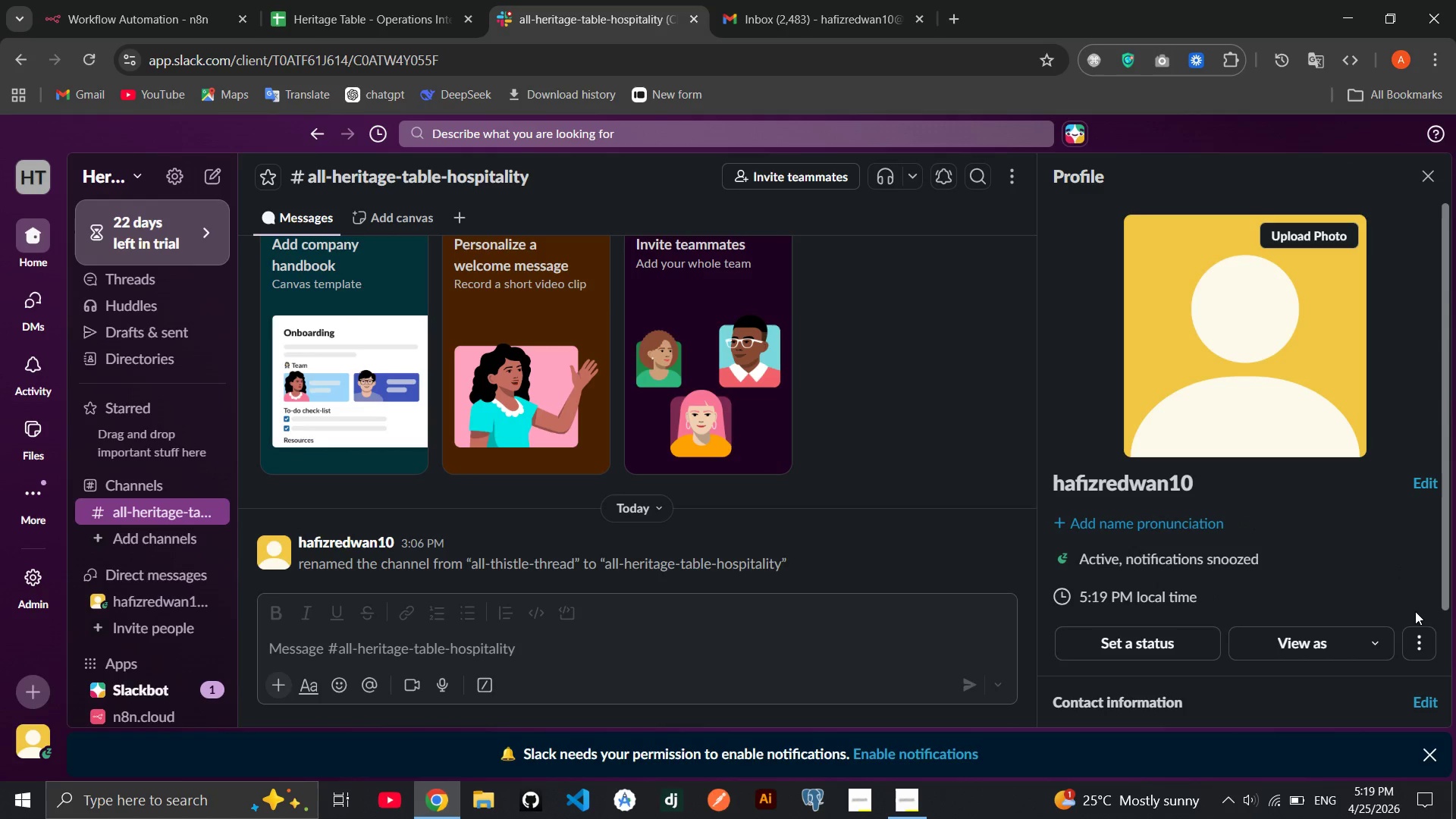 
left_click([1423, 643])
 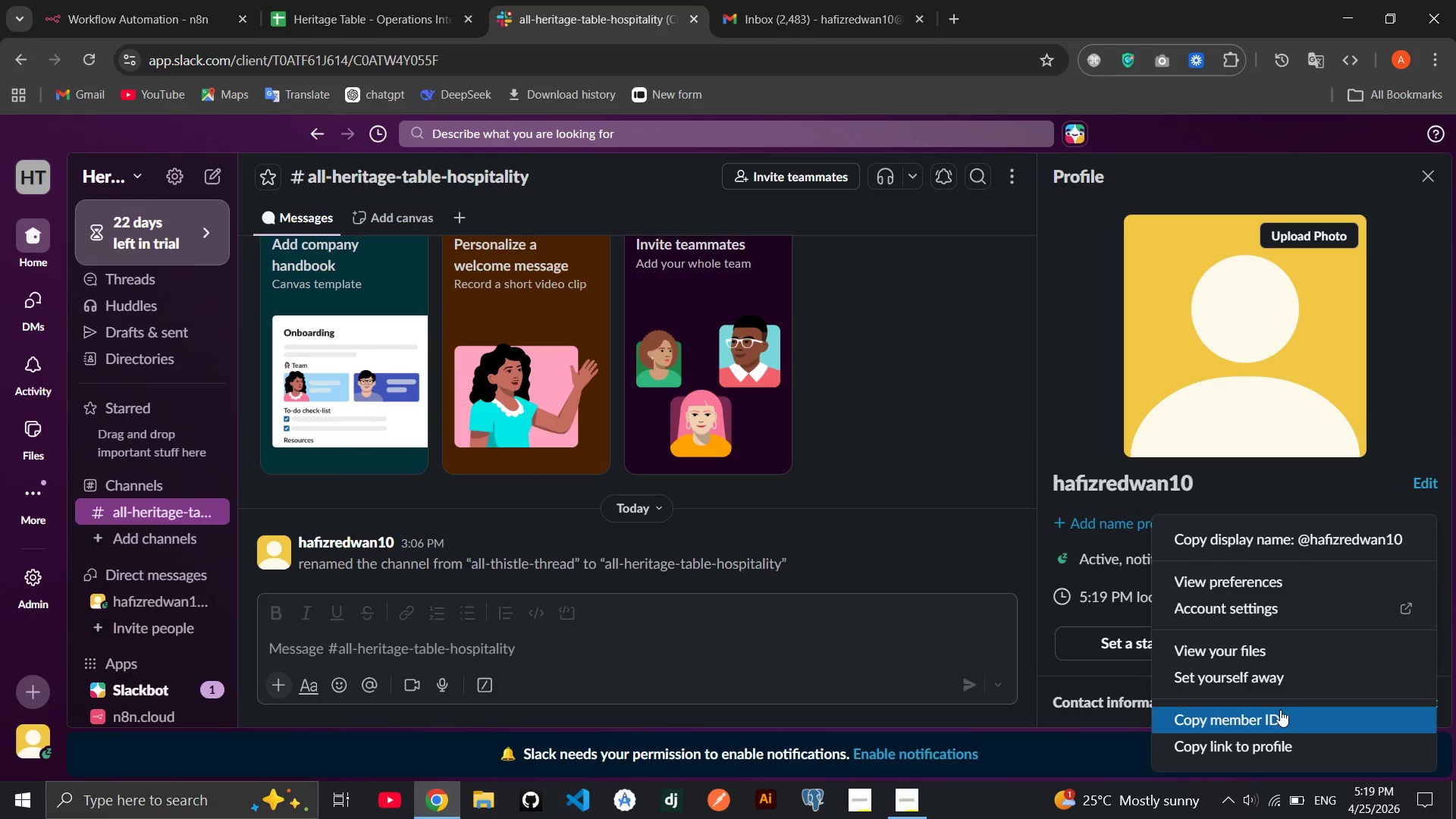 
left_click([1277, 715])
 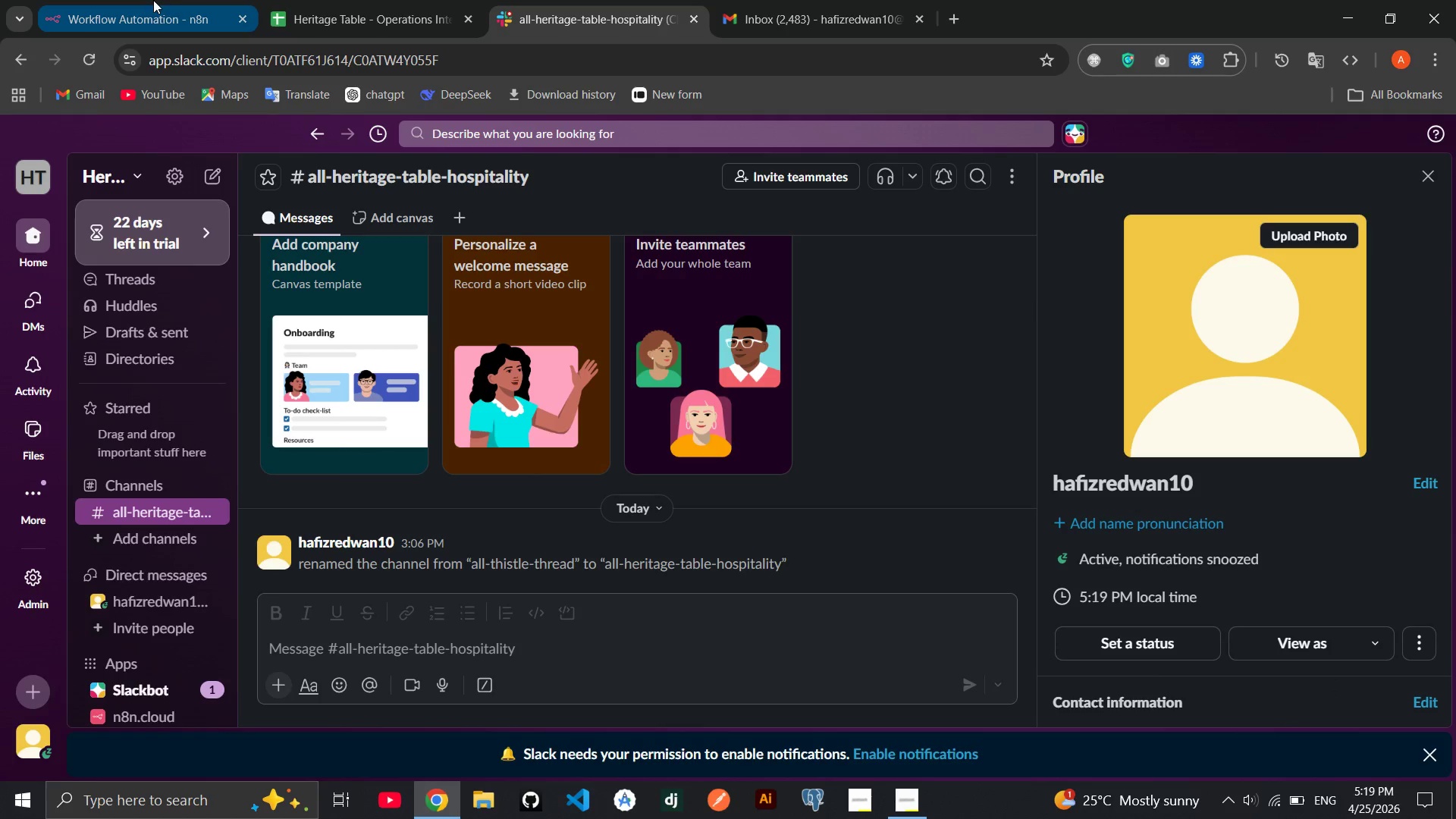 
left_click([353, 0])
 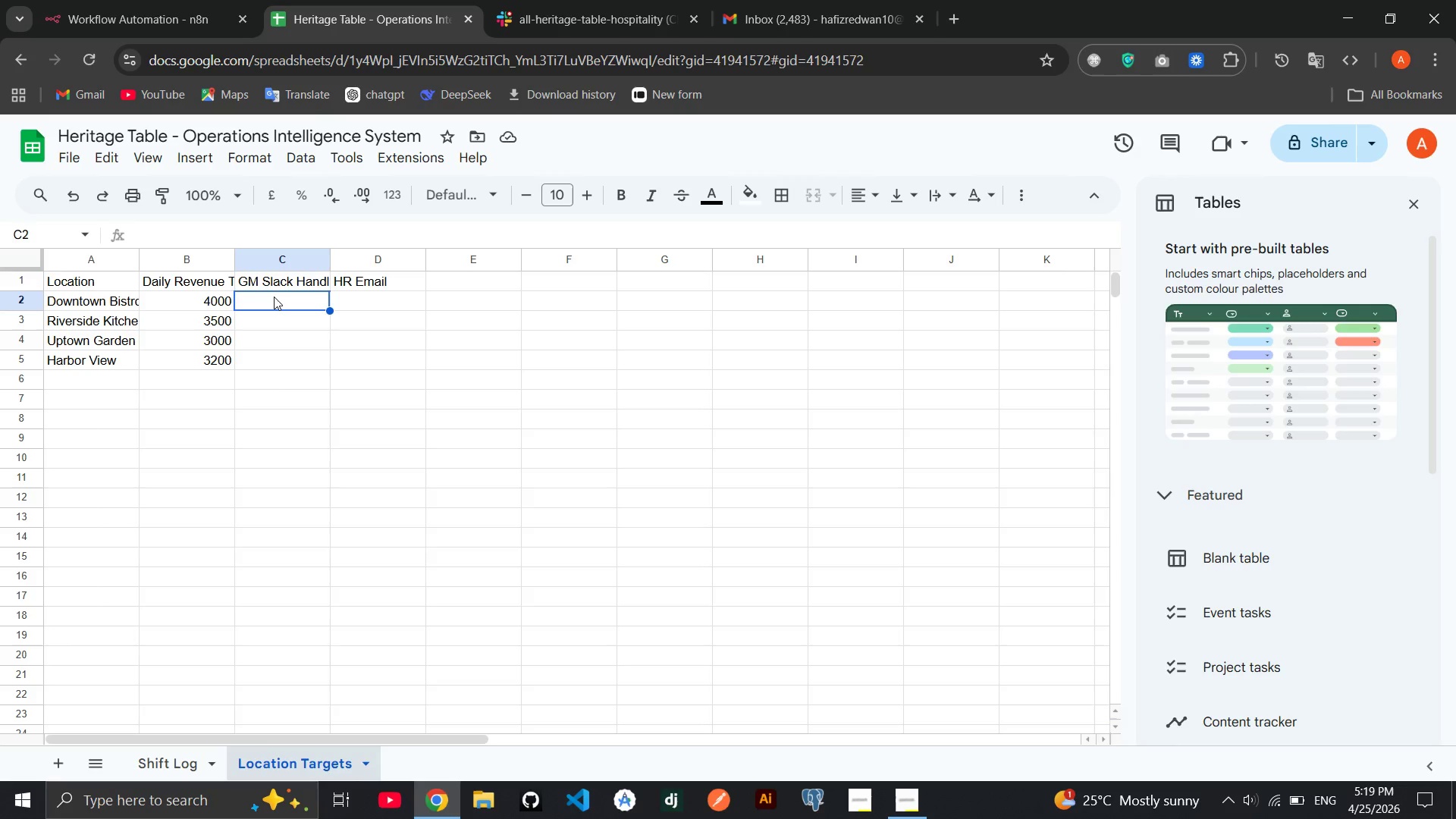 
left_click([274, 297])
 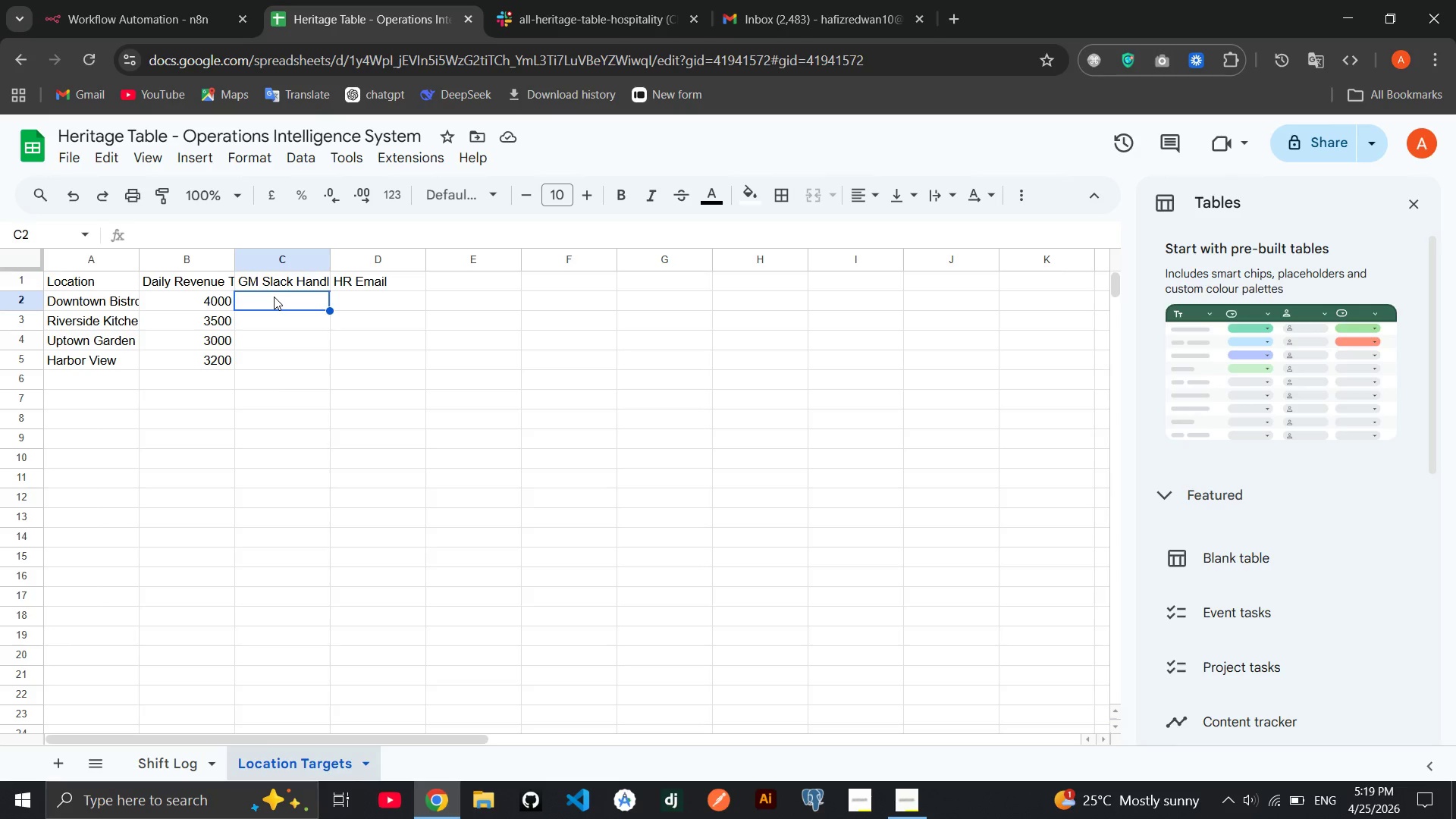 
key(Control+V)
 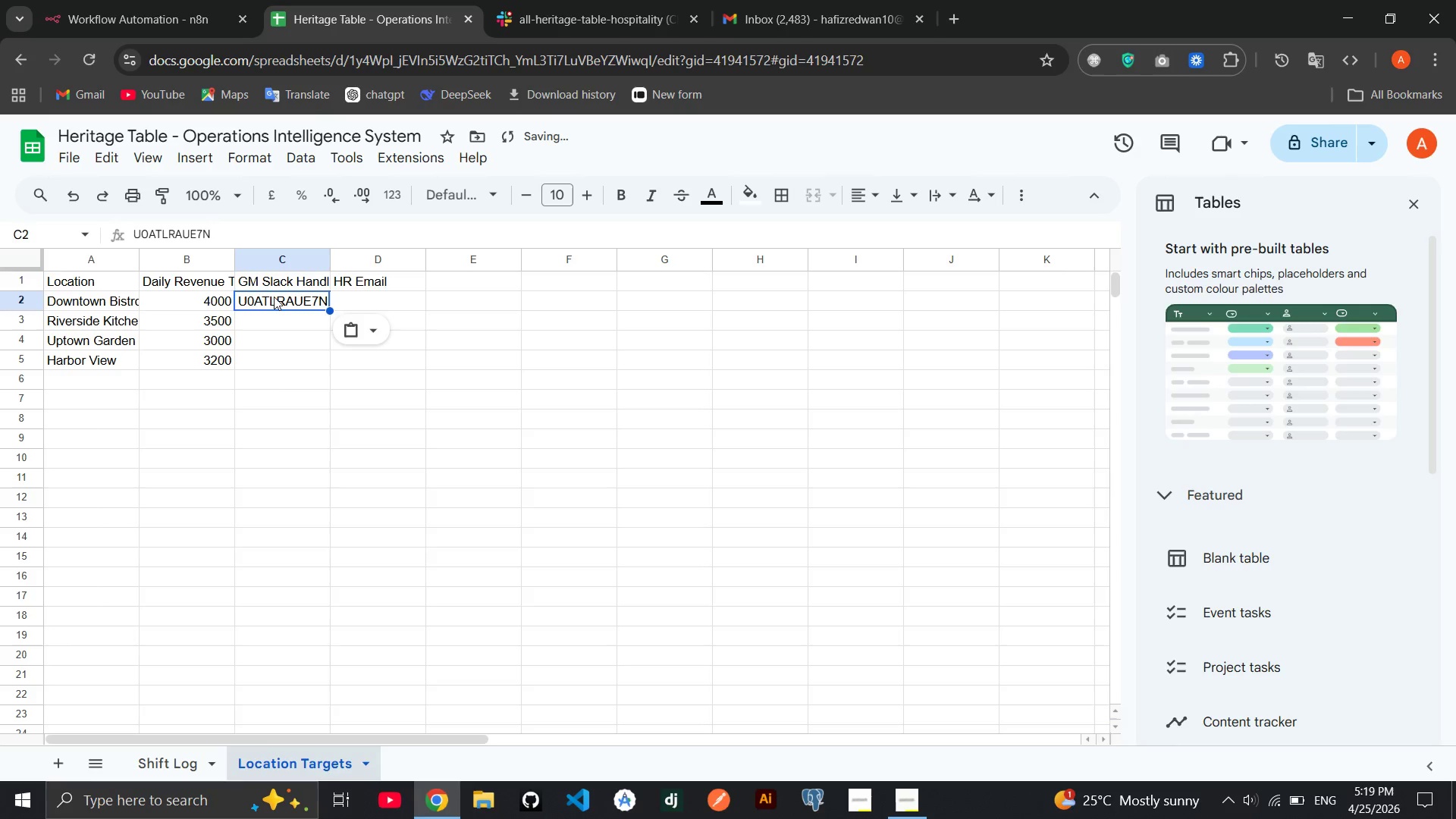 
key(ArrowDown)
 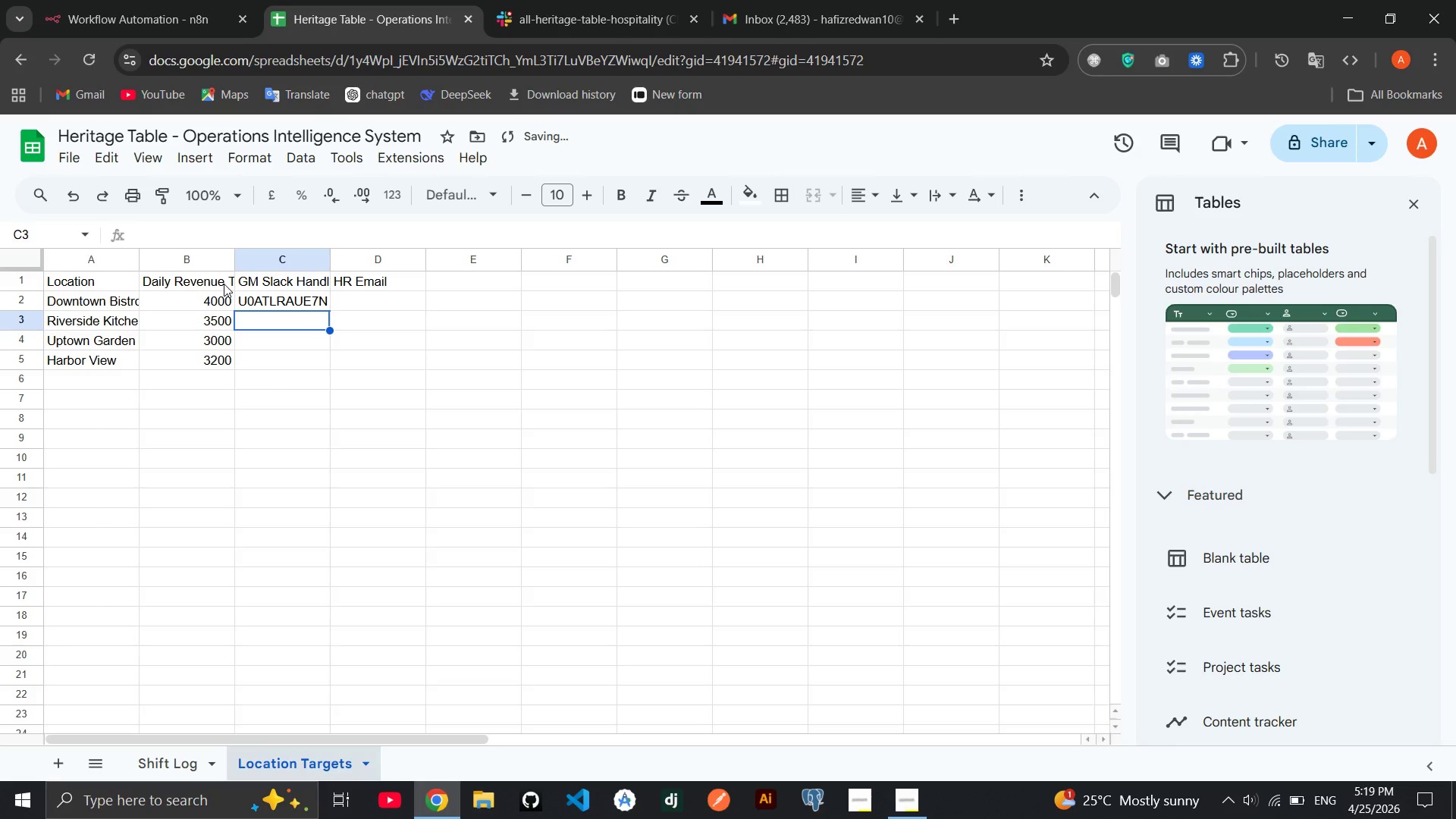 
key(Control+V)
 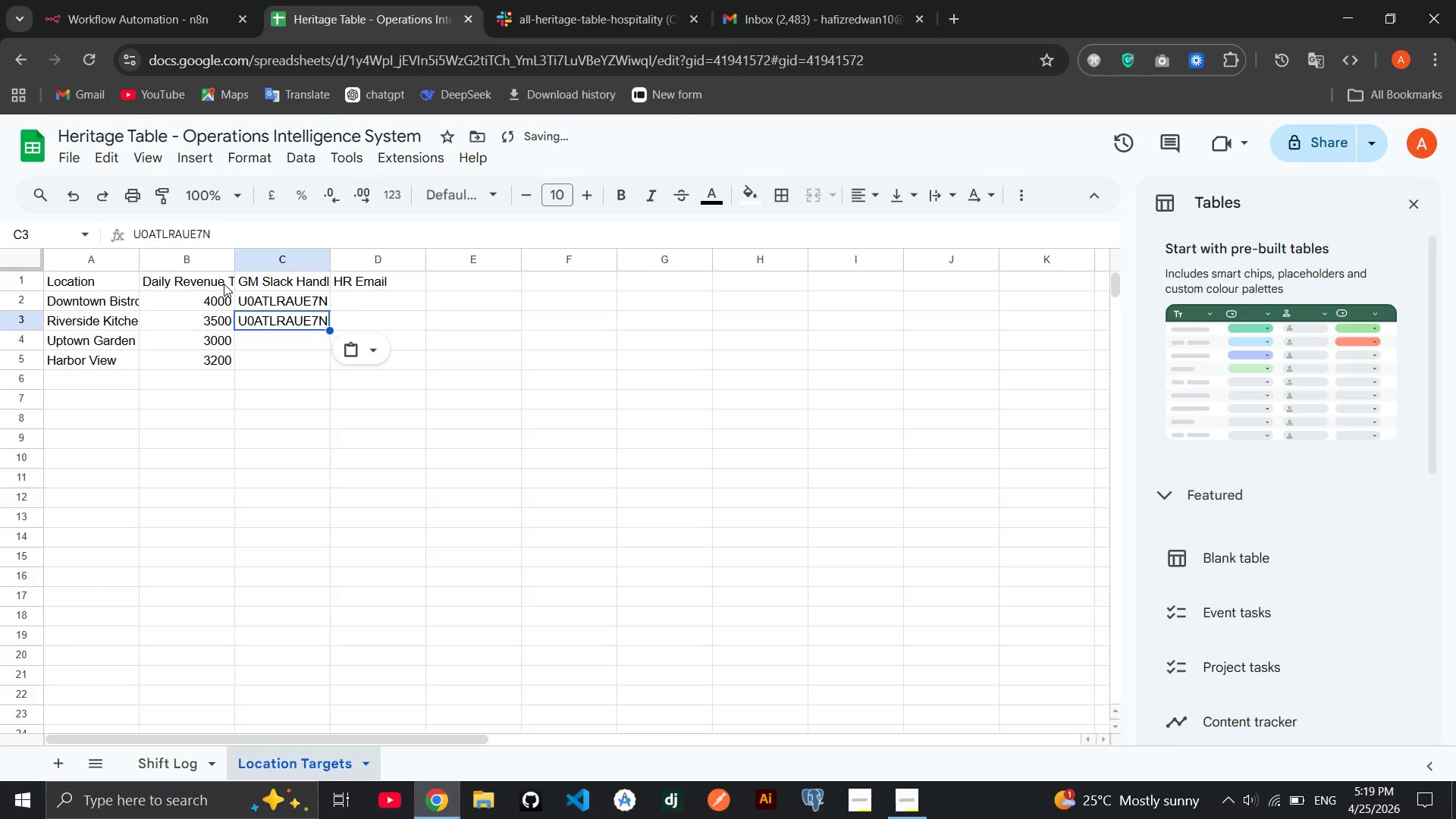 
key(ArrowDown)
 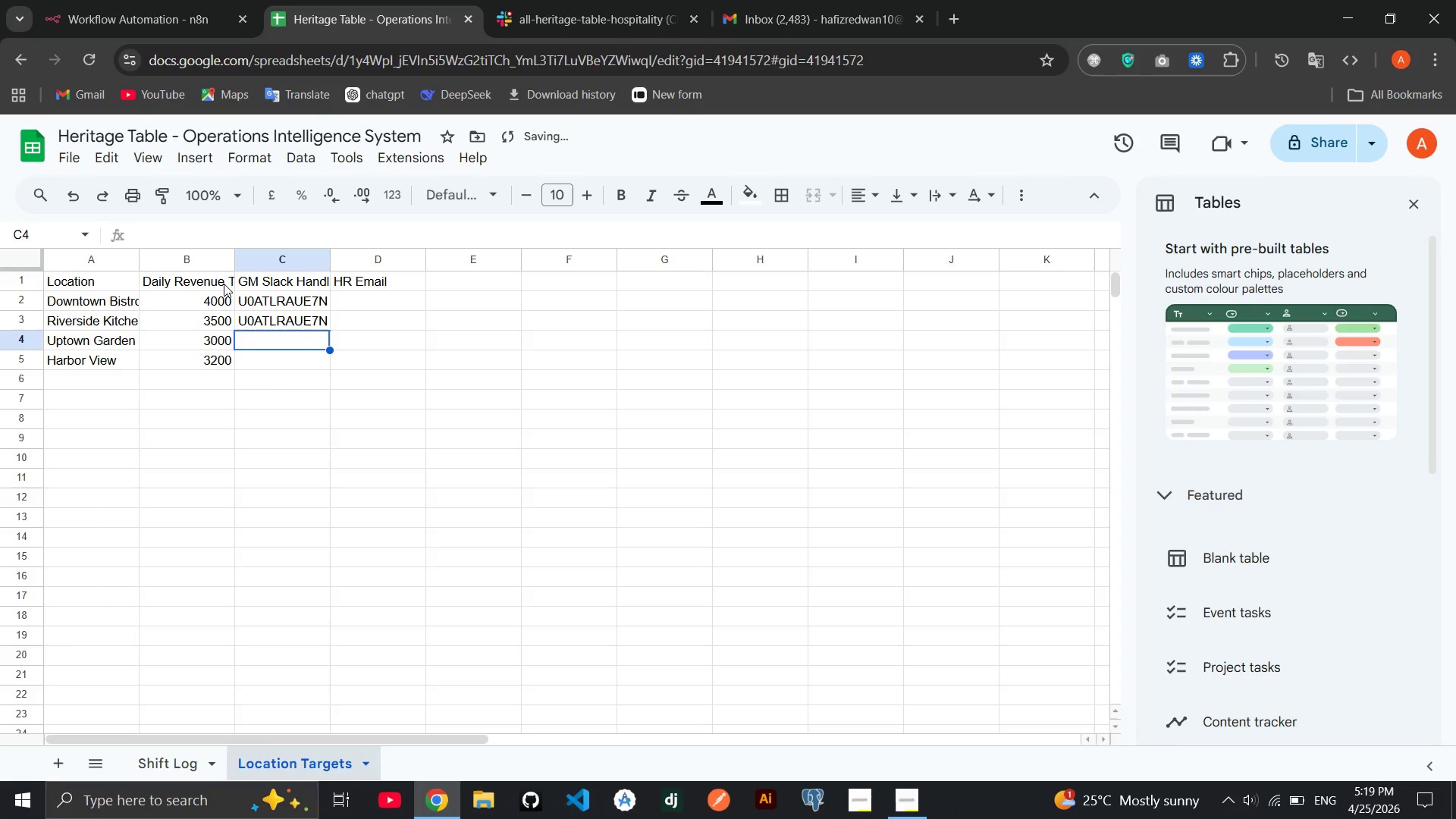 
key(Control+V)
 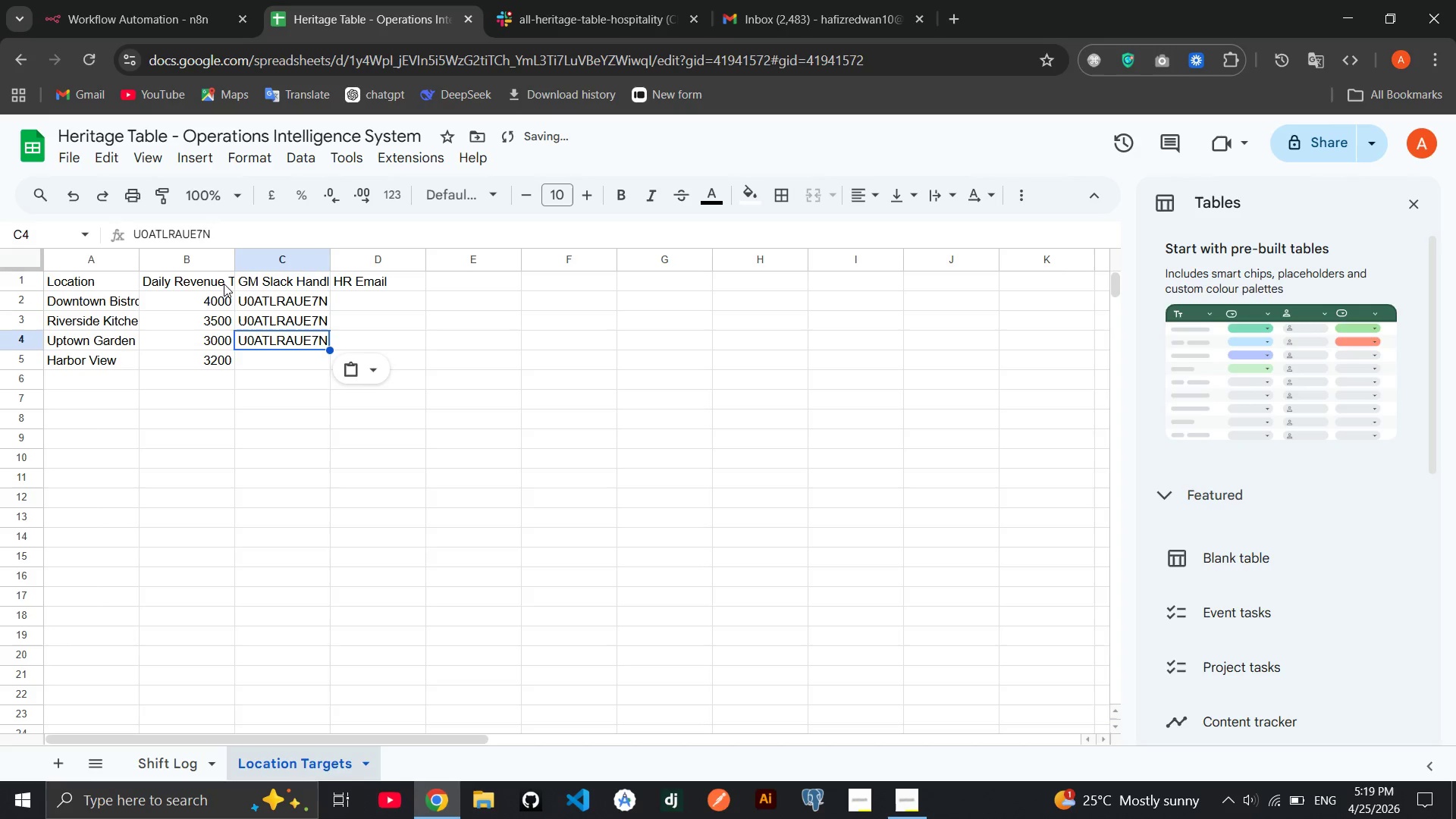 
key(ArrowDown)
 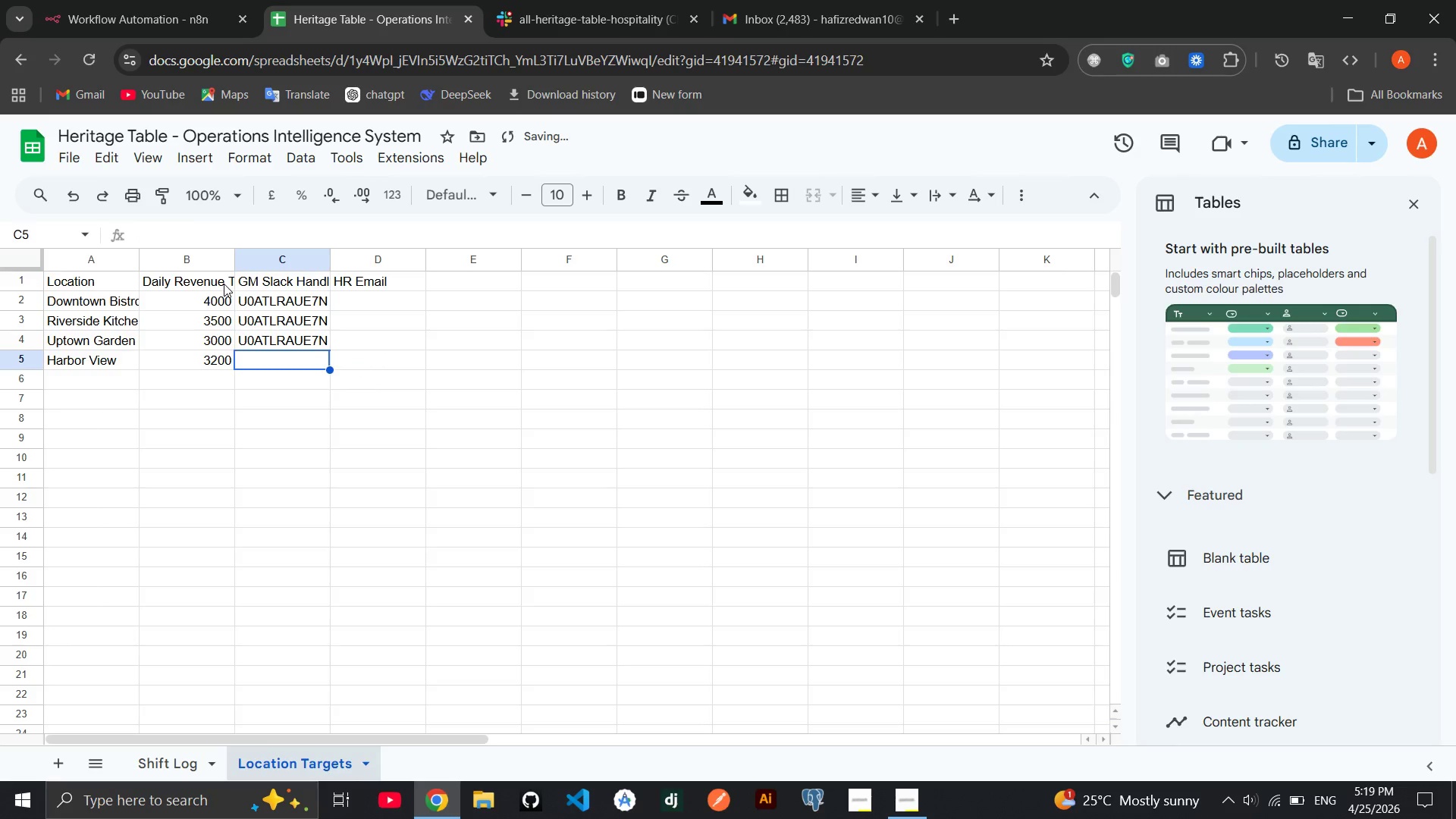 
key(Control+V)
 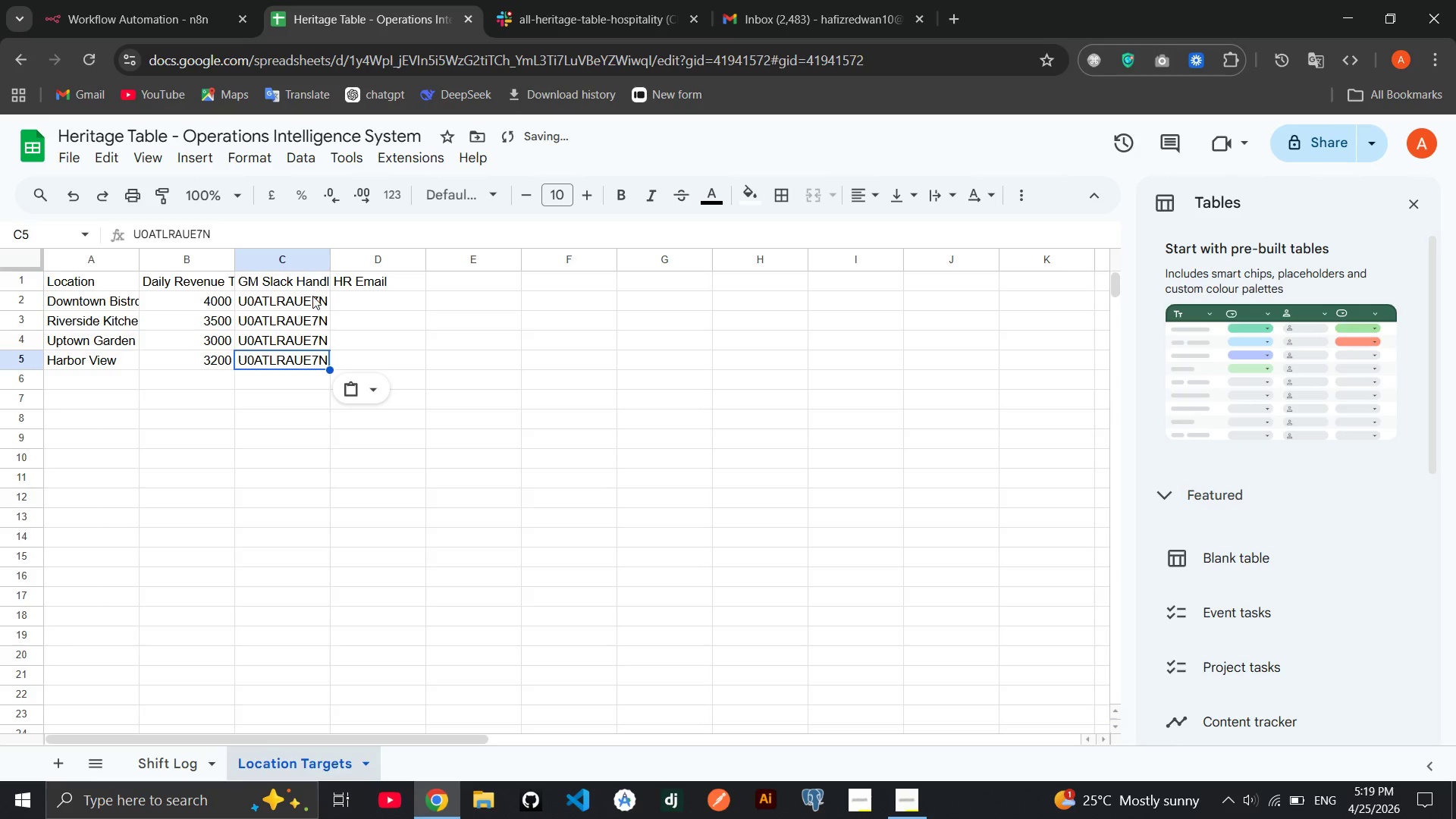 
left_click([355, 293])
 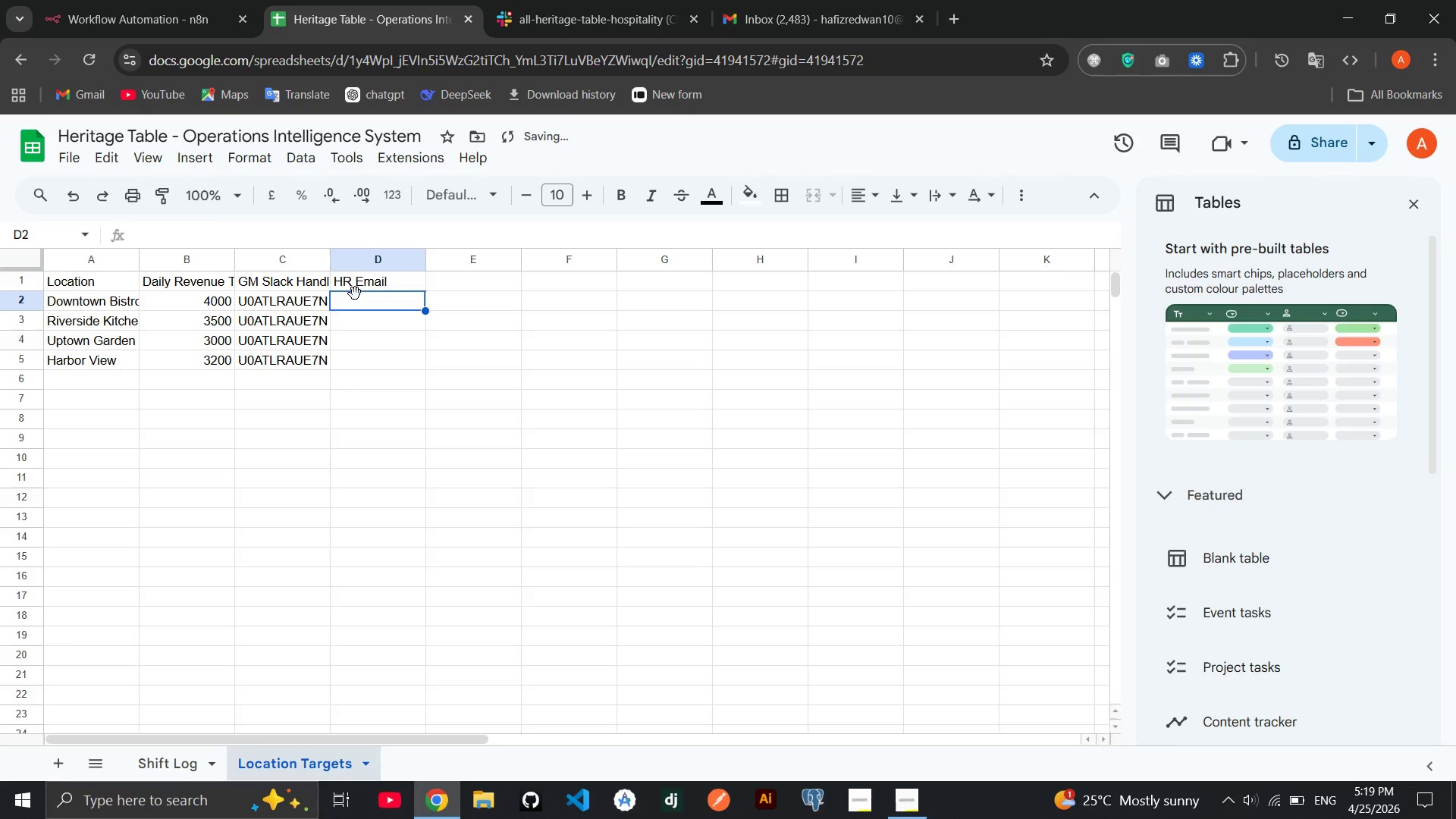 
type(haf)
 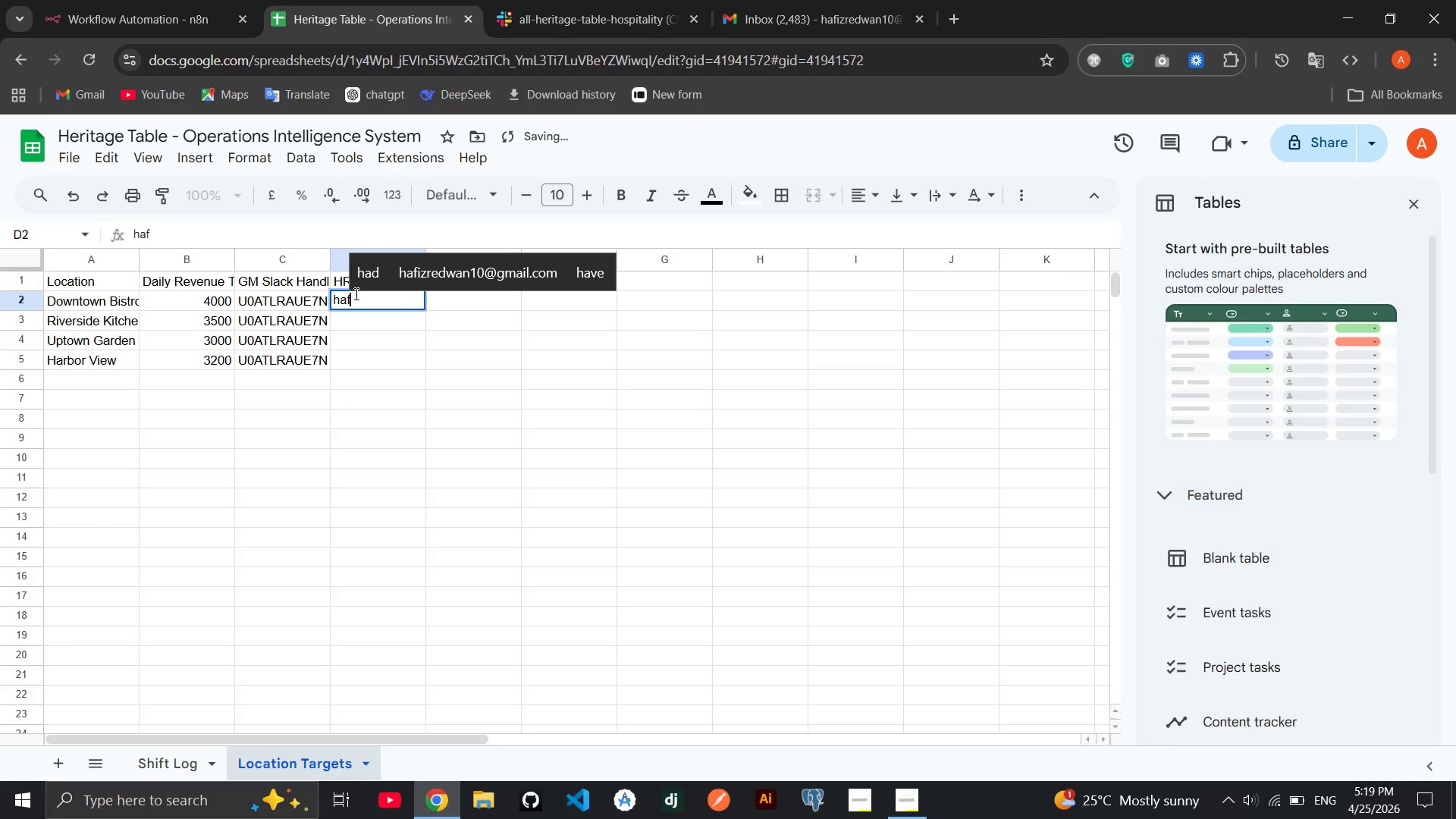 
key(ArrowUp)
 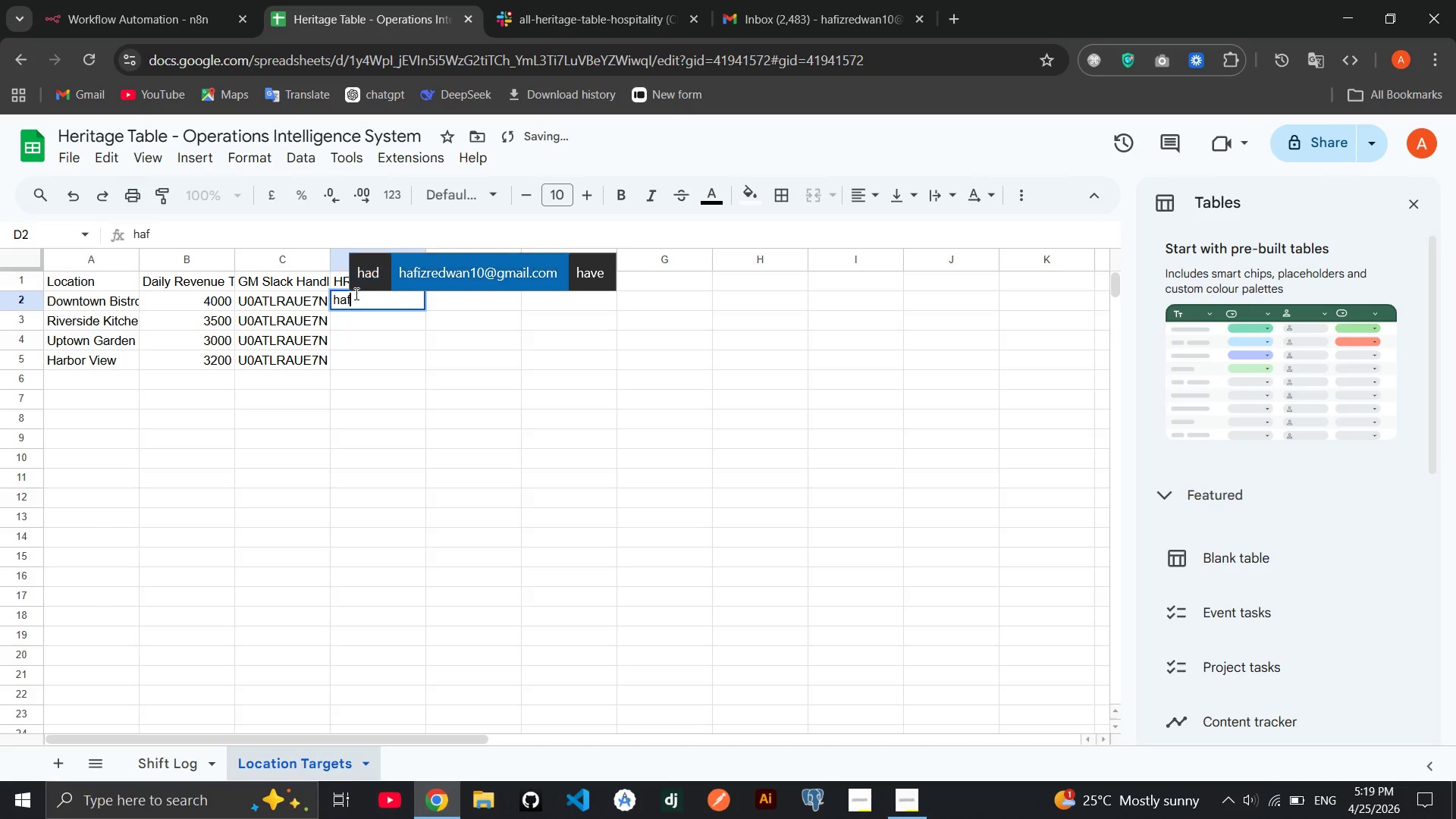 
key(ArrowRight)
 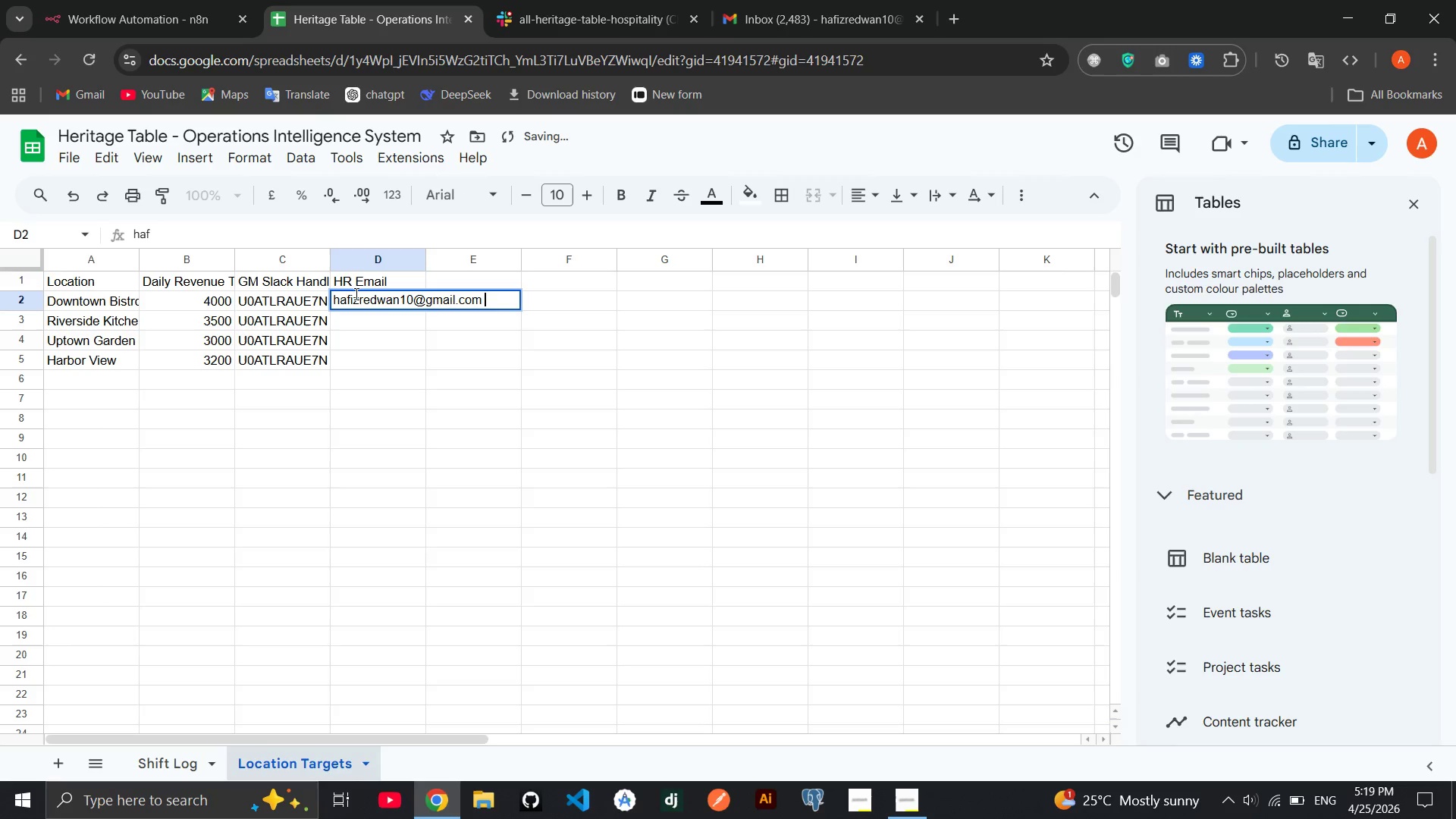 
key(Enter)
 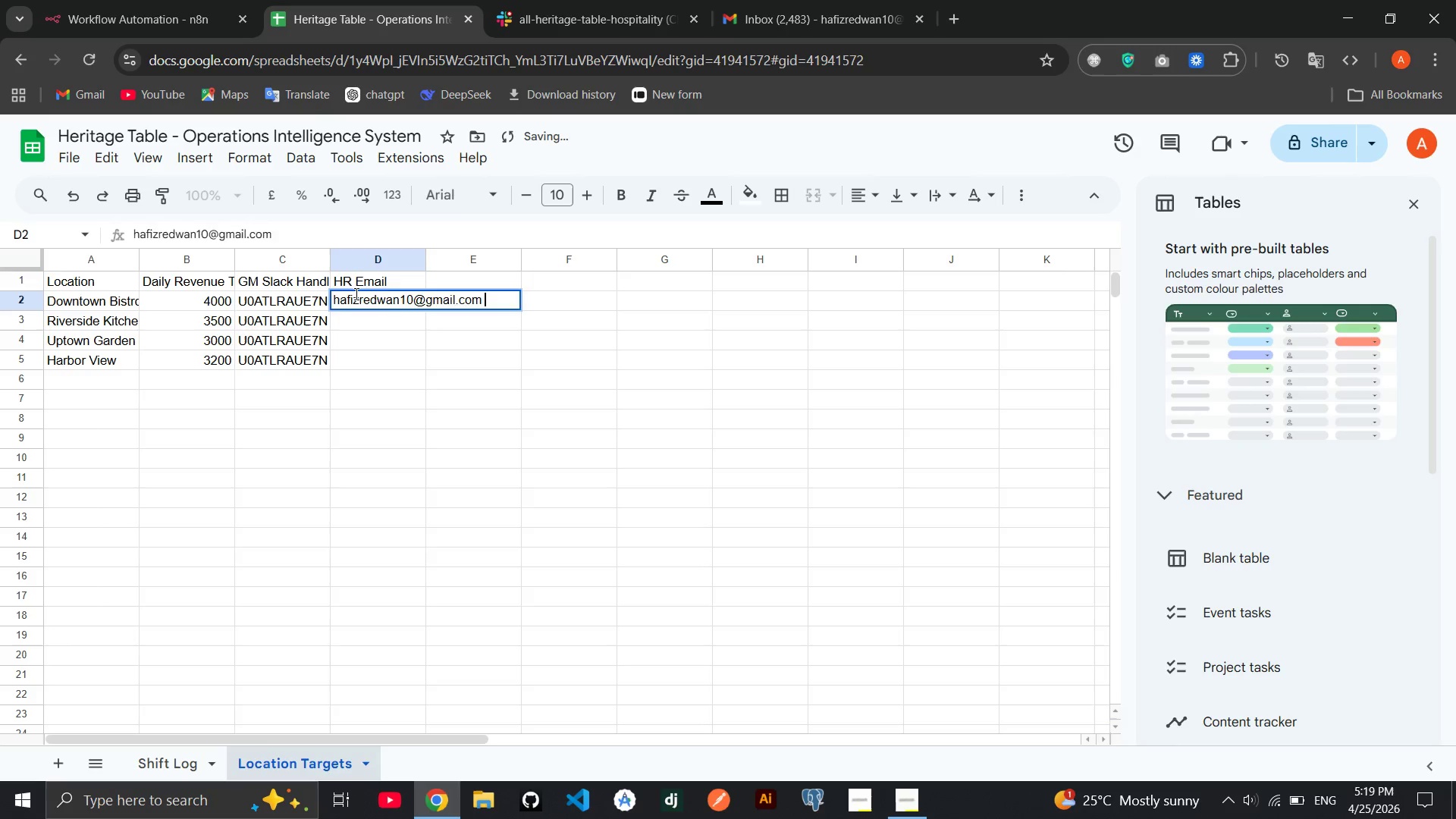 
key(ArrowDown)
 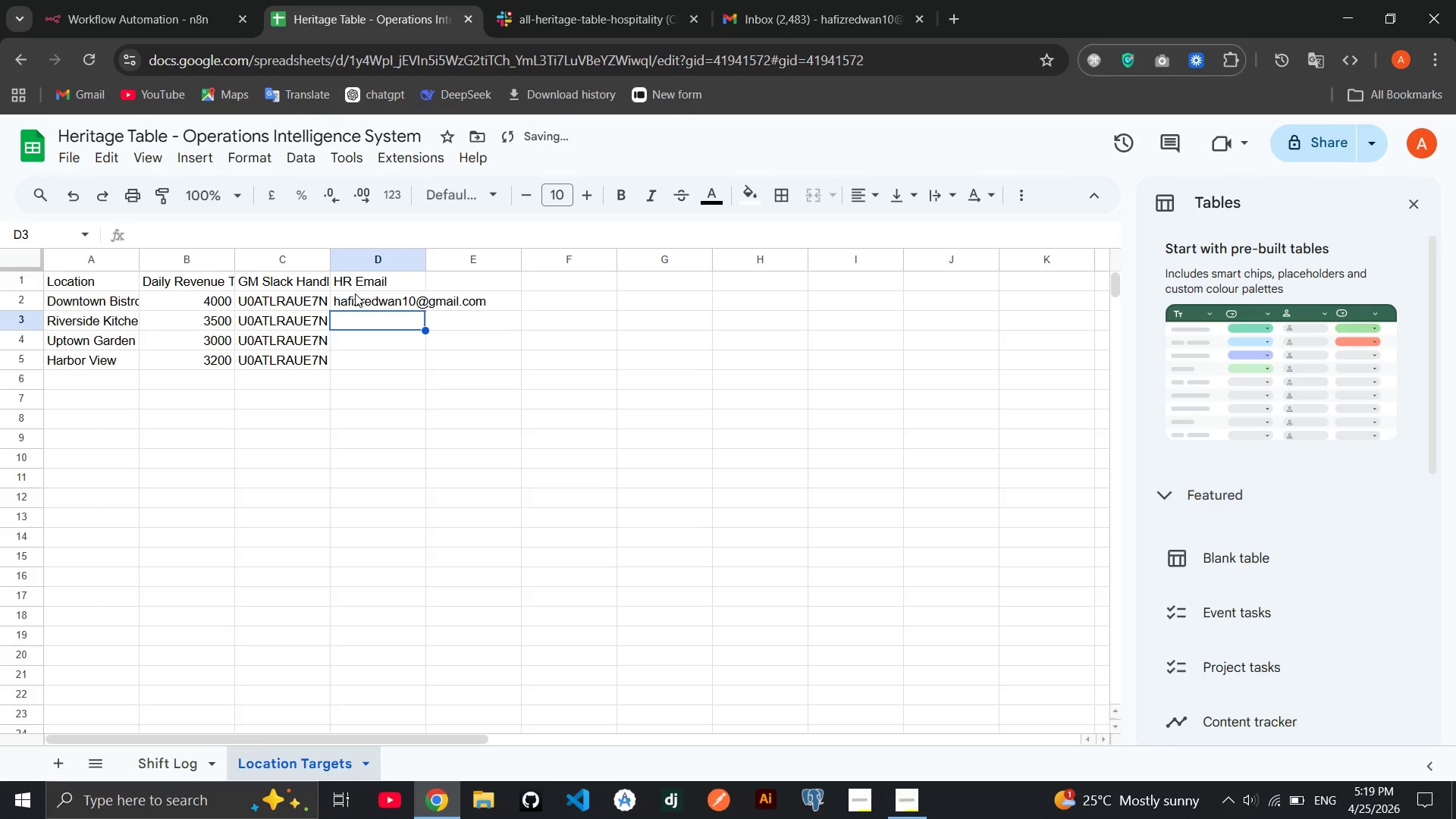 
type(ha)
 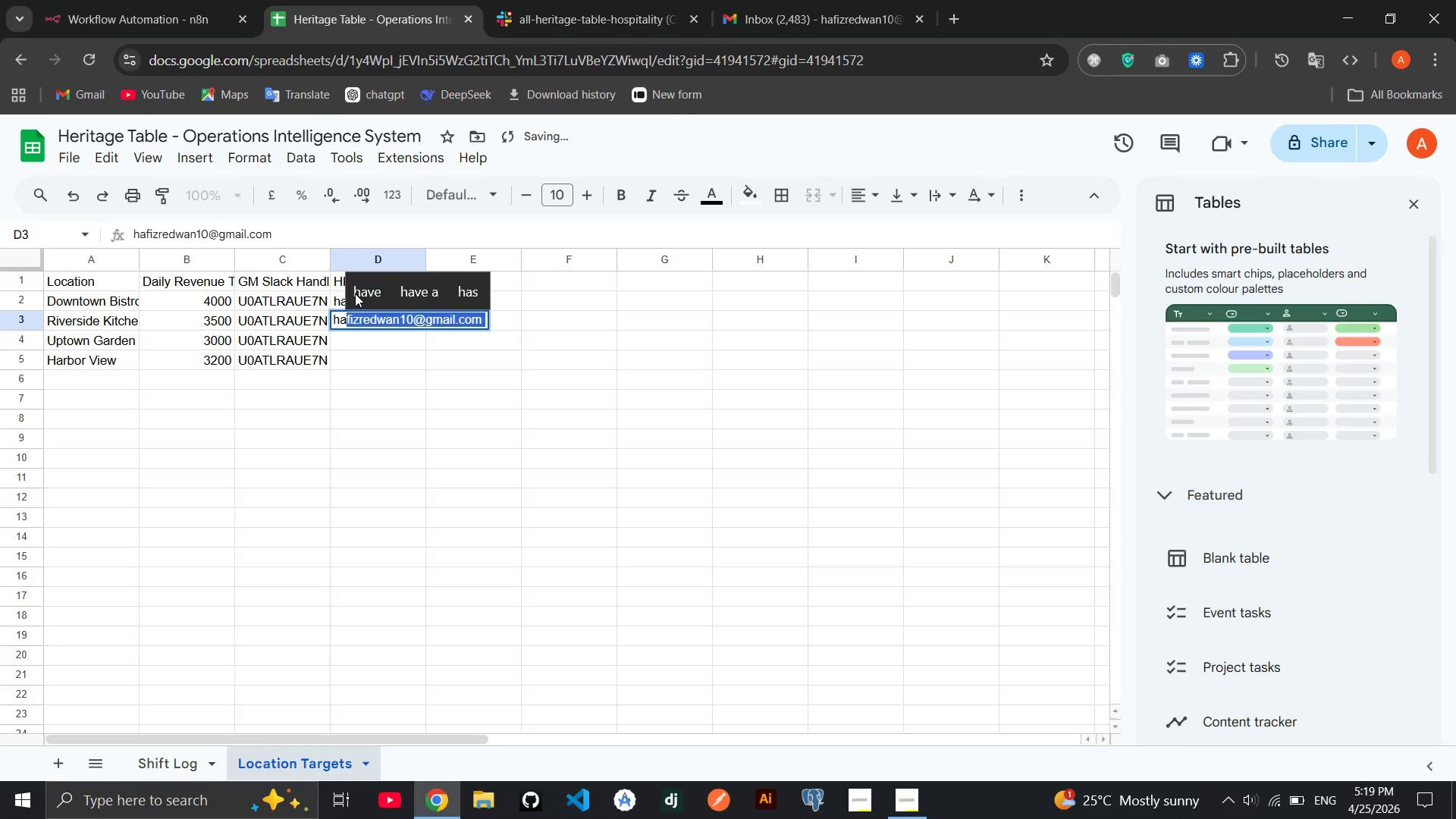 
key(ArrowDown)
 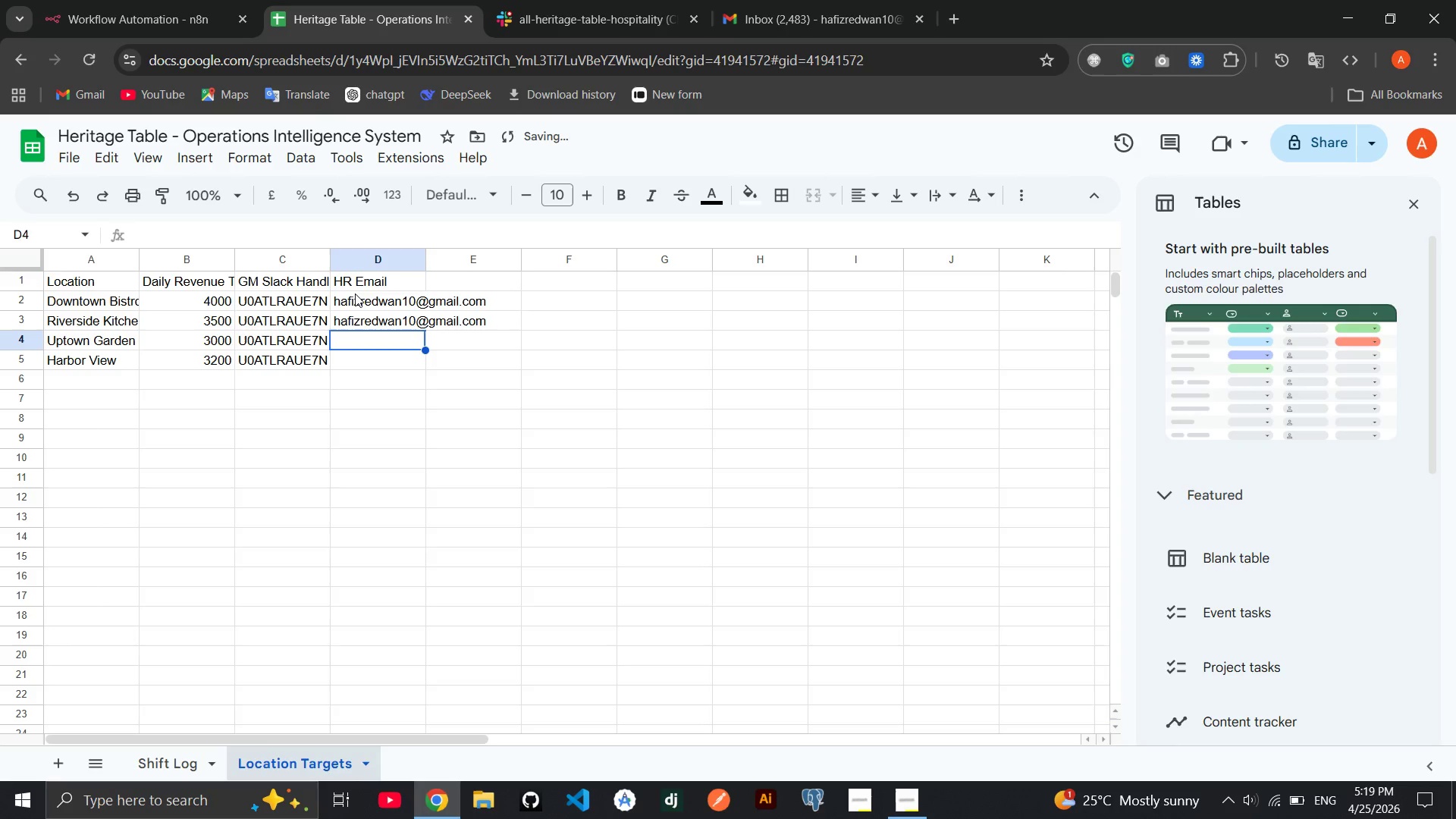 
type(ha)
 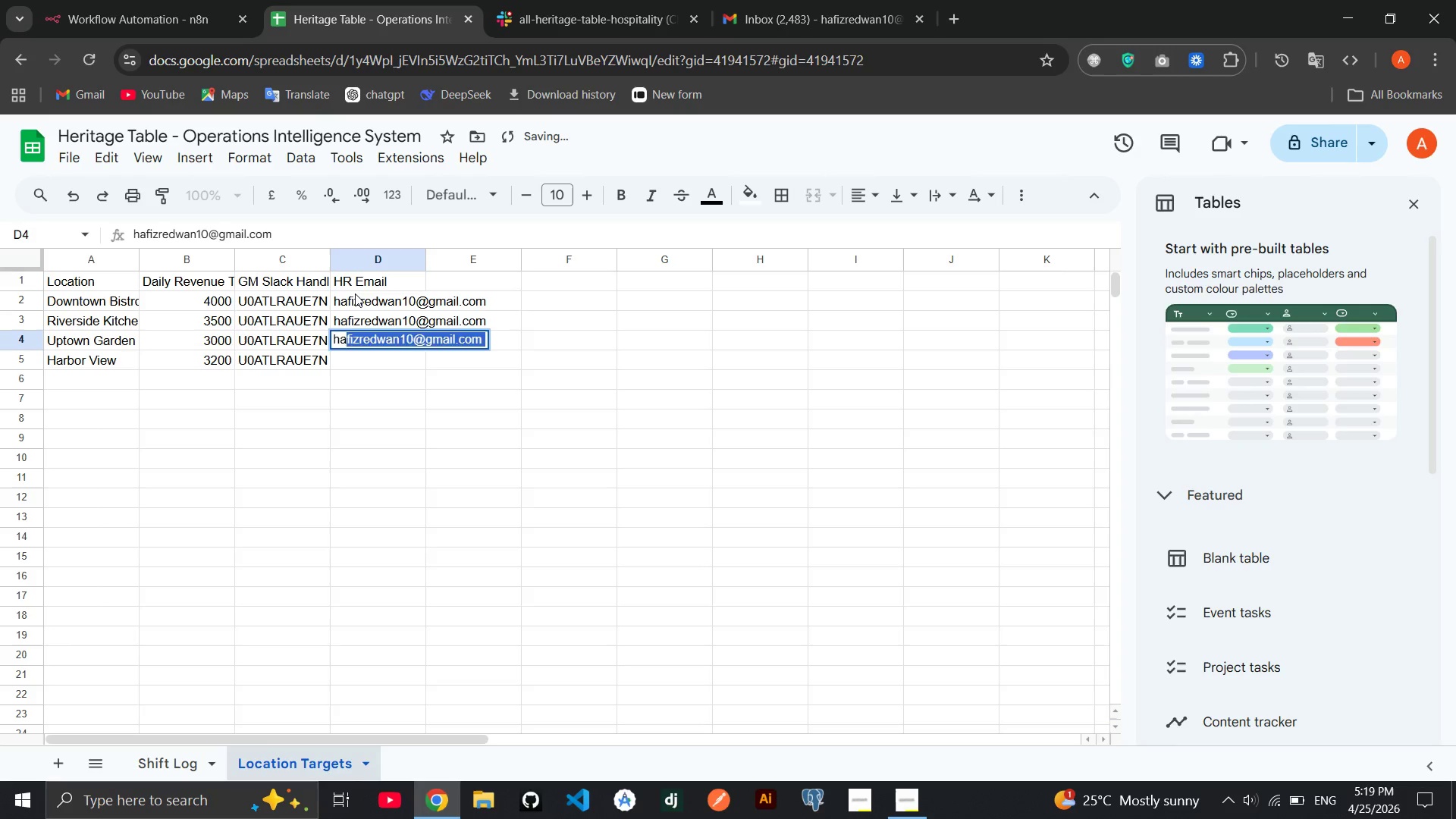 
key(ArrowDown)
 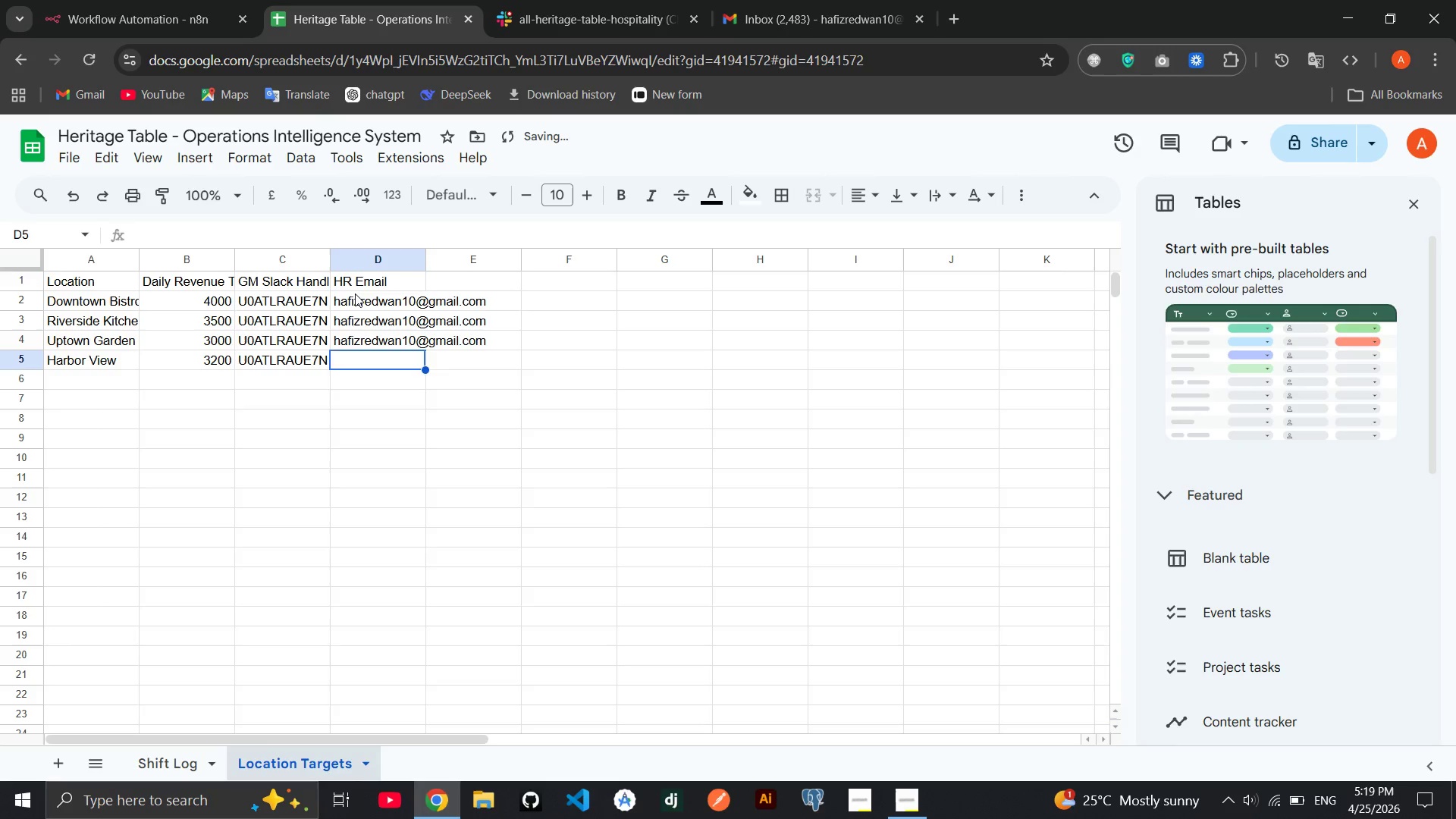 
type(ha)
 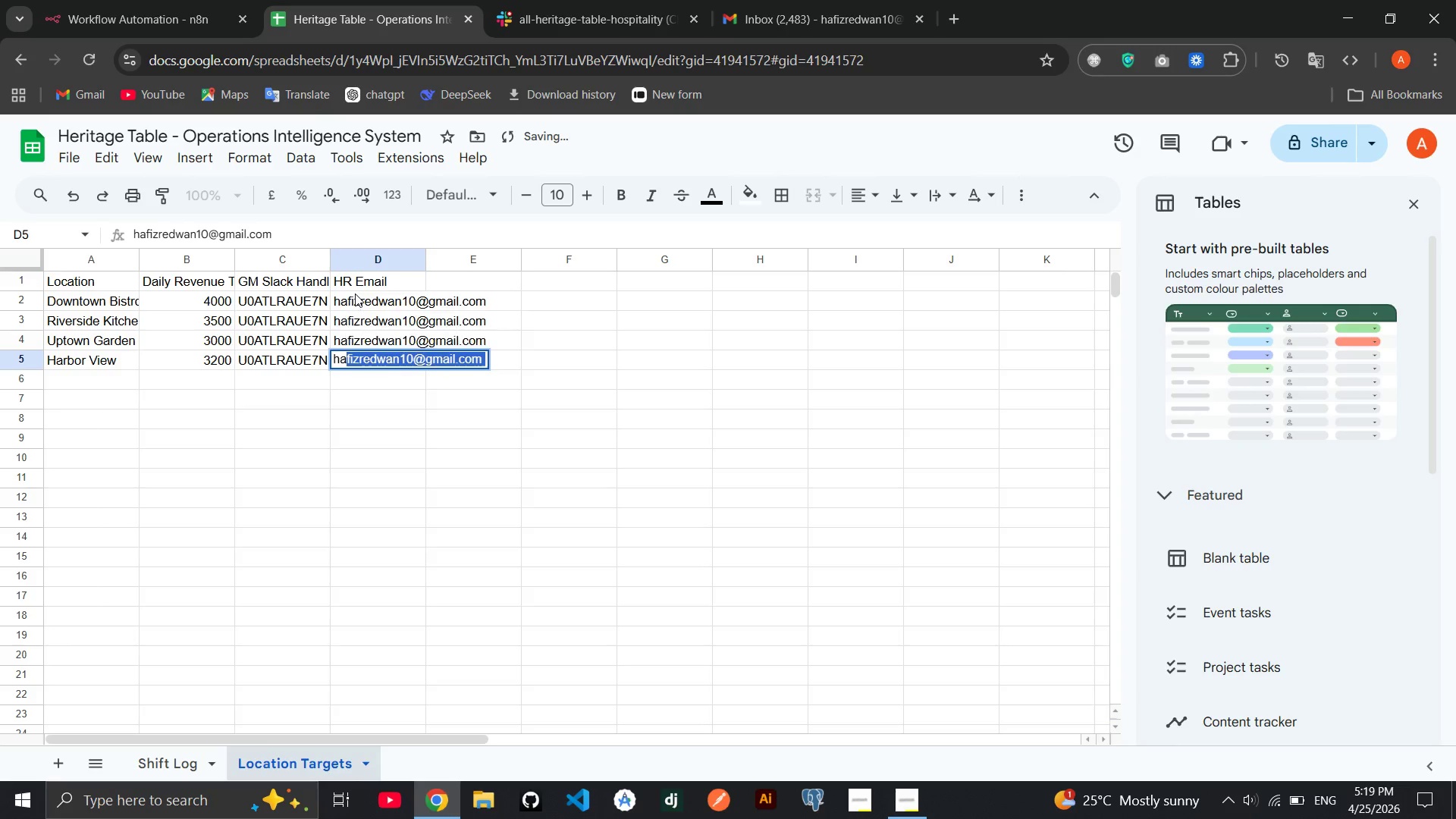 
key(ArrowDown)
 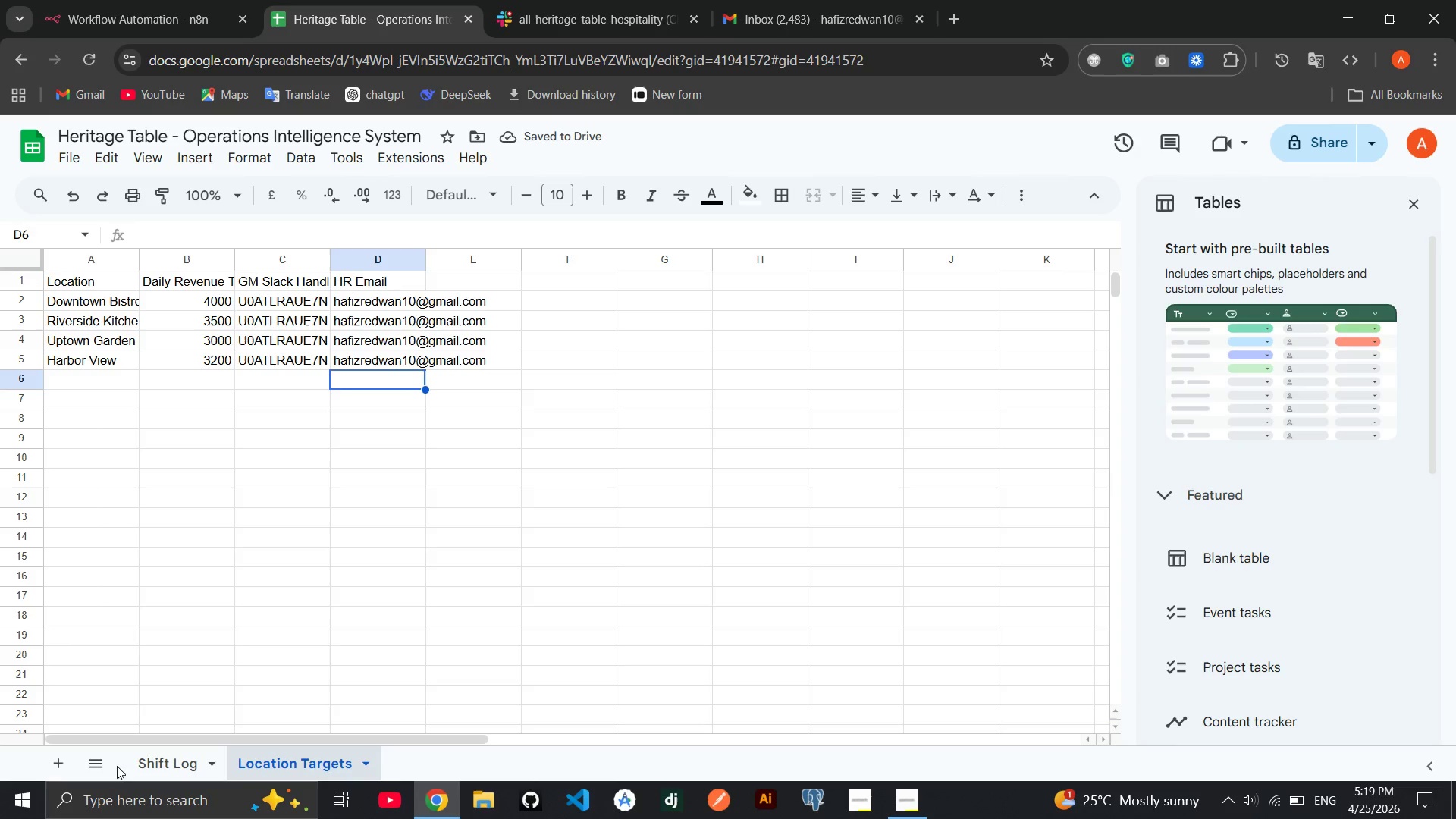 
left_click([61, 764])
 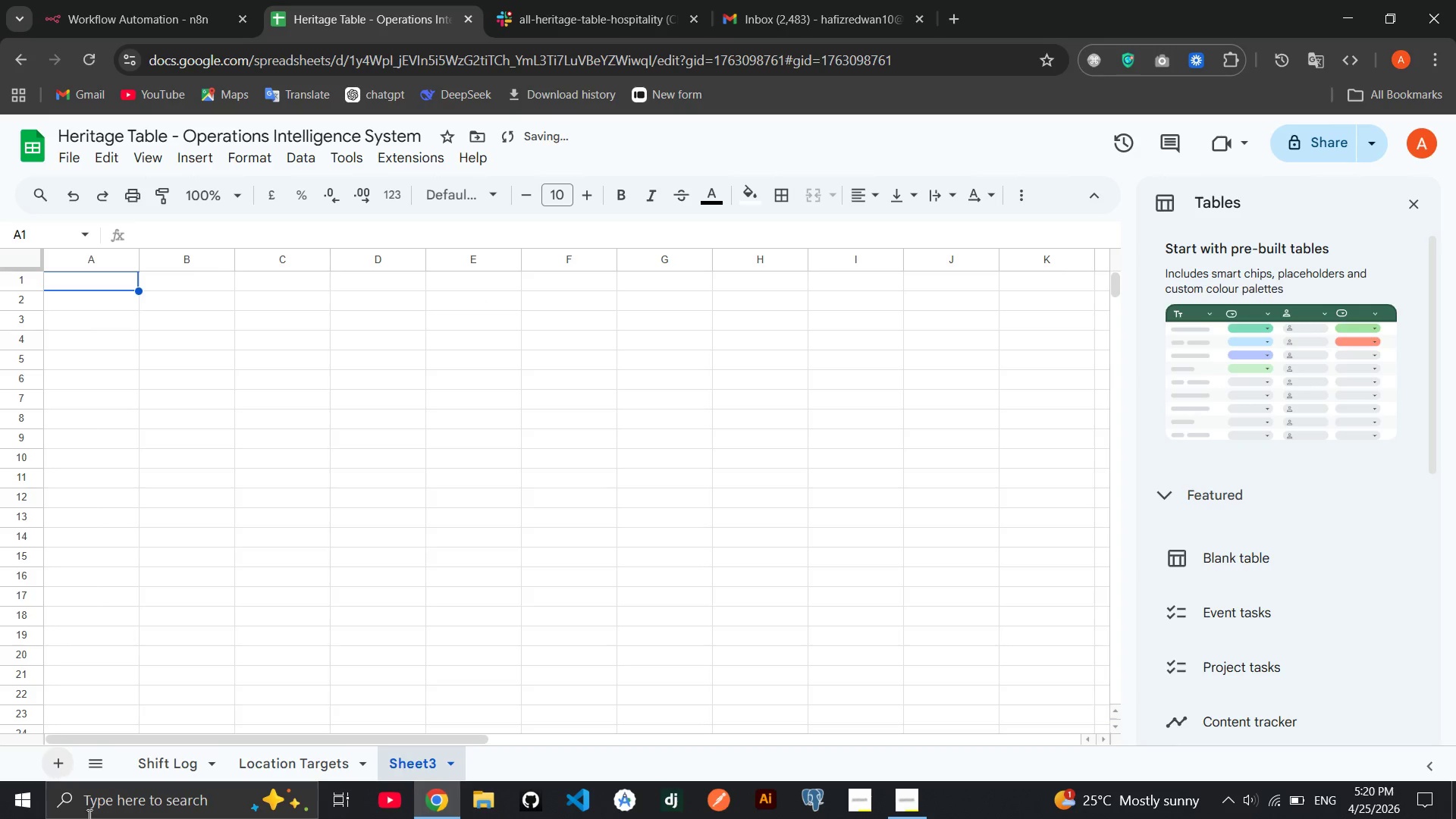 
wait(6.33)
 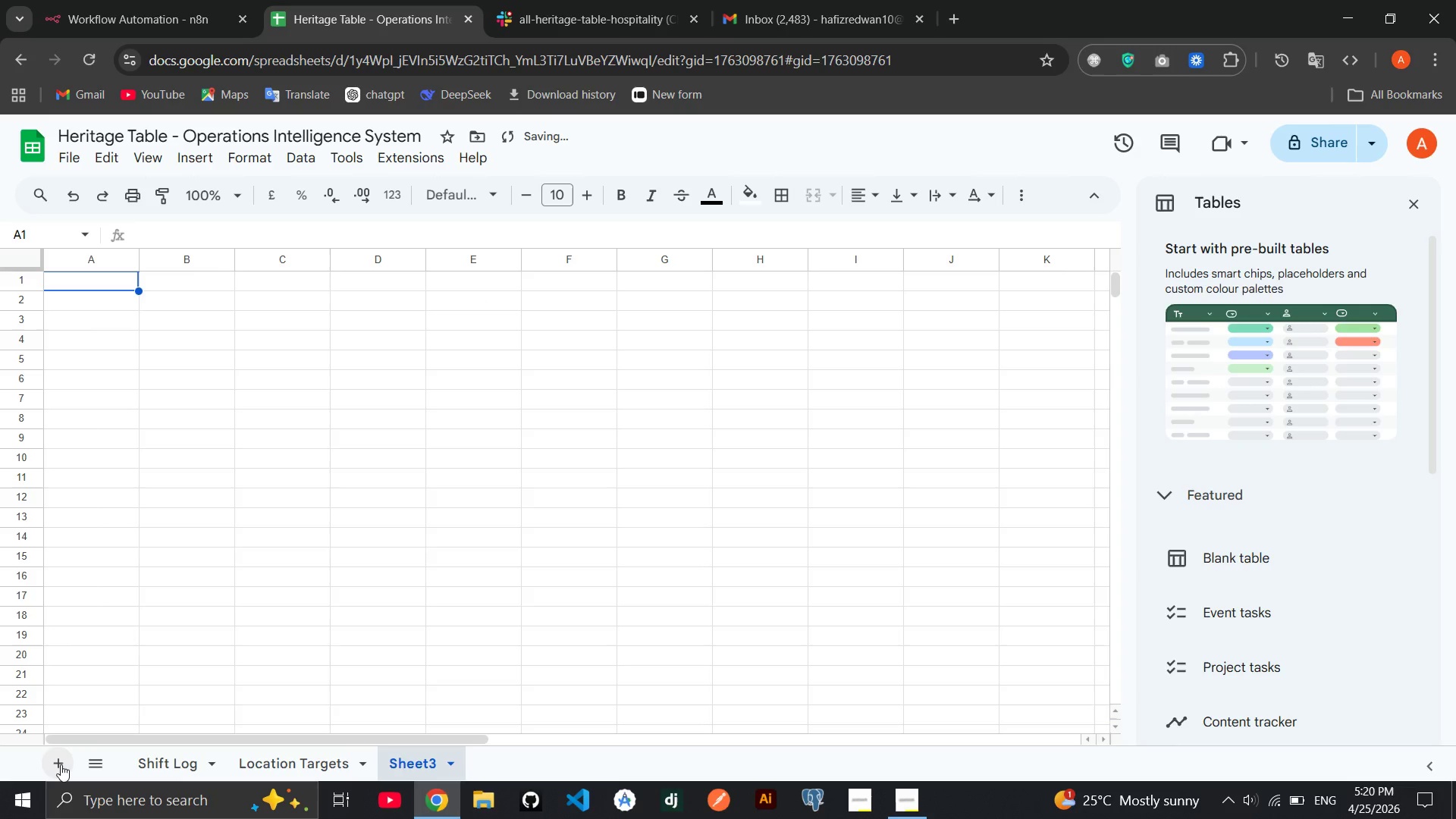 
left_click([450, 758])
 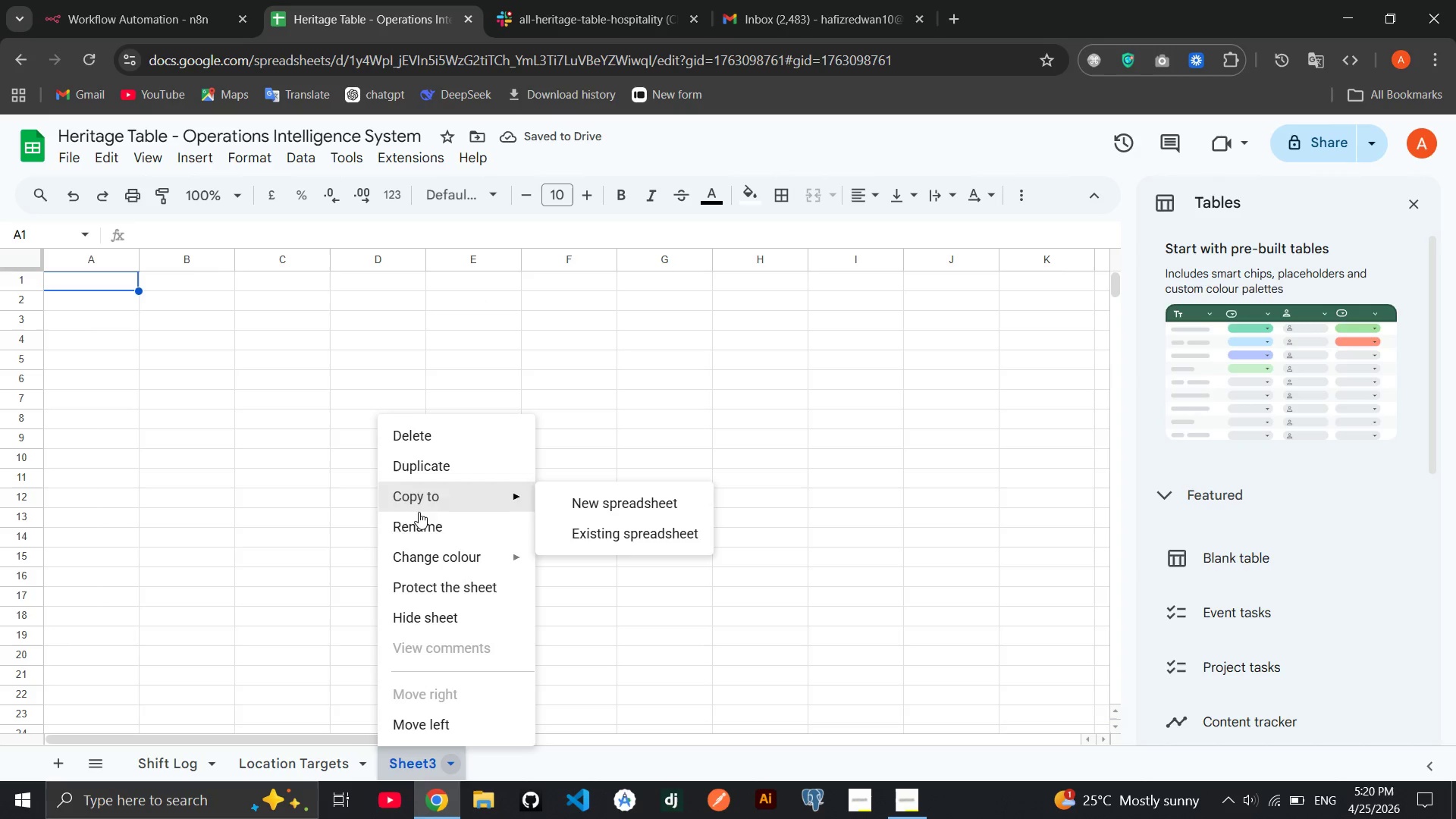 
left_click([418, 516])
 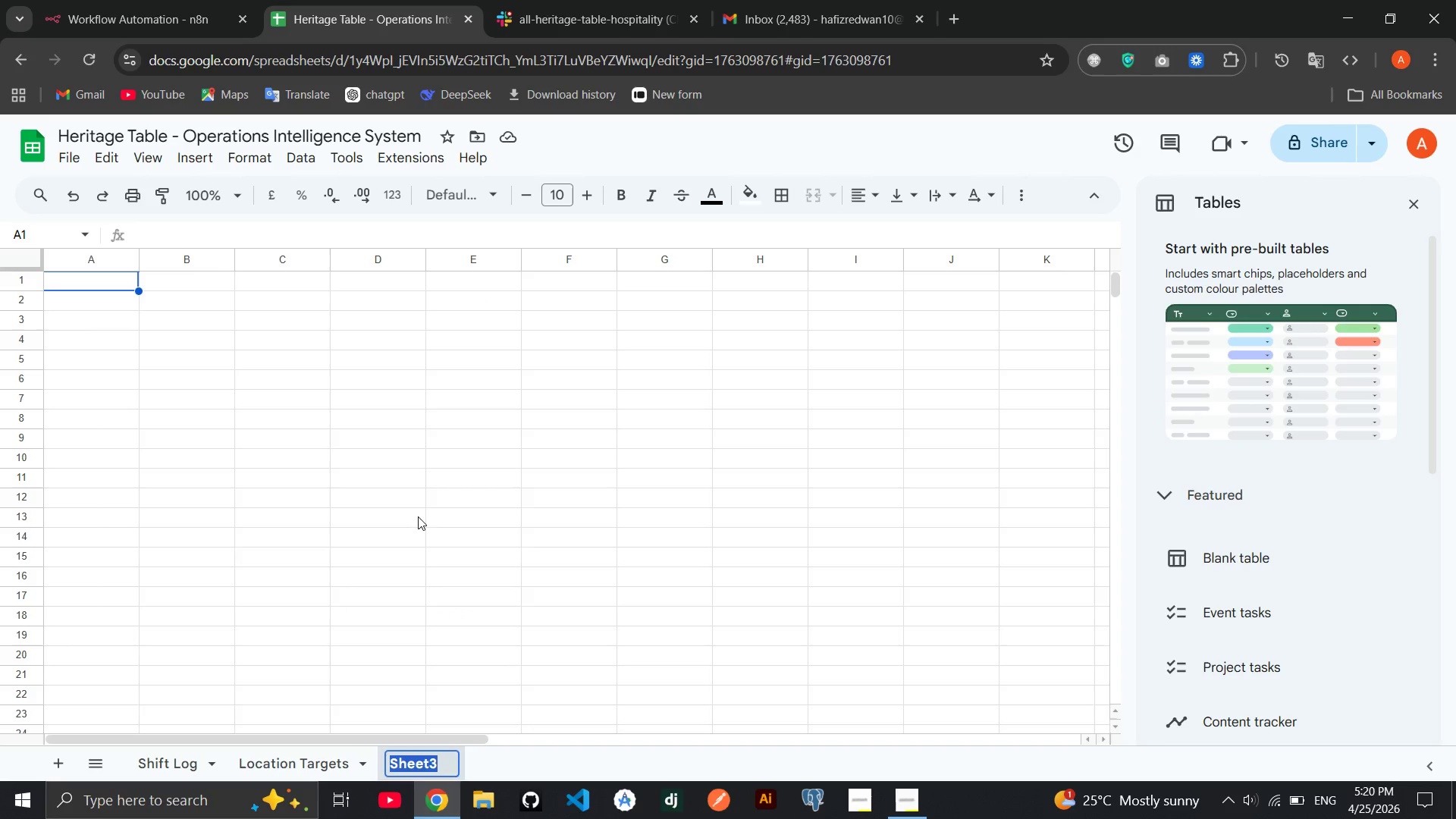 
type(Master Ledger)
 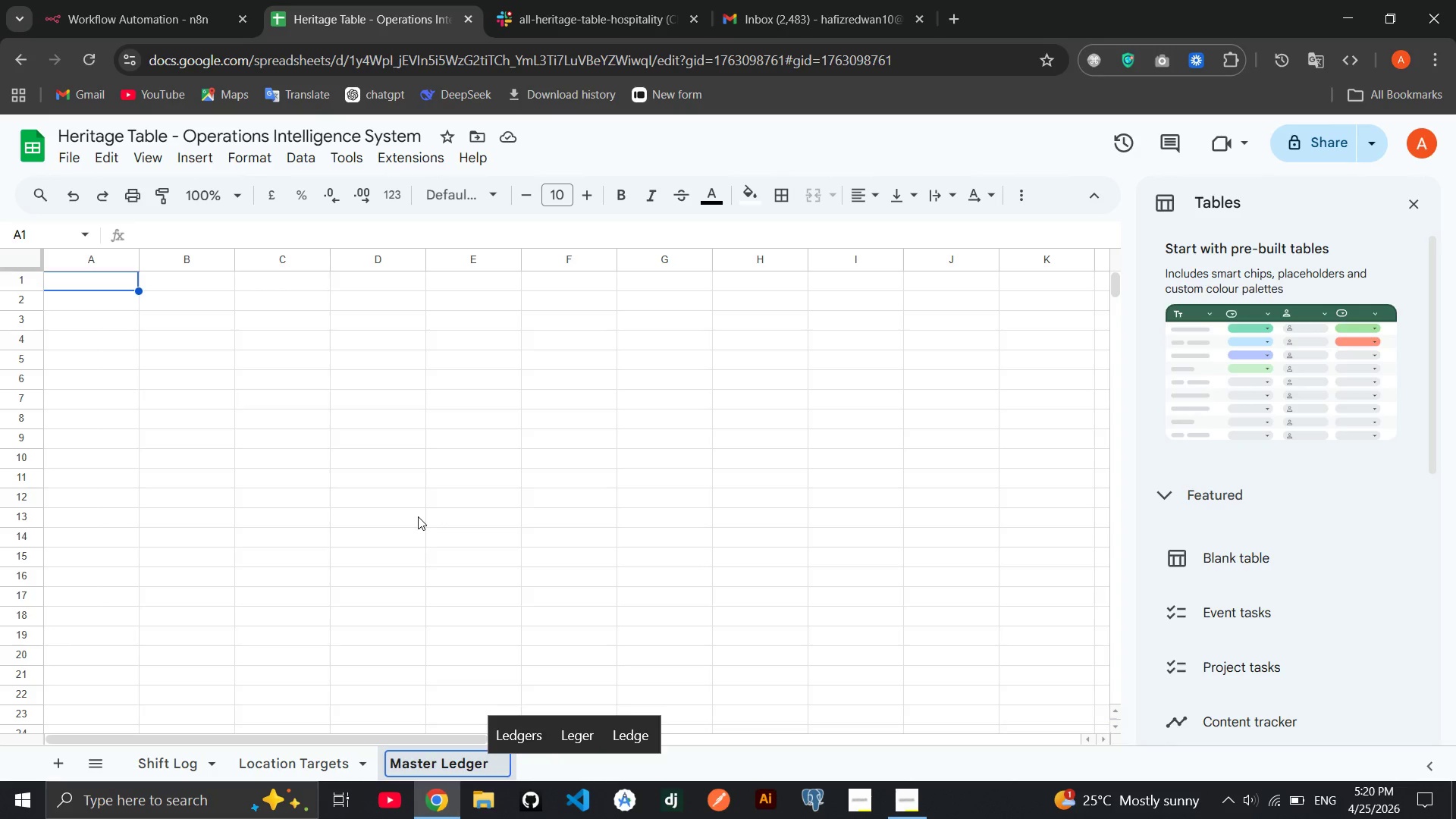 
key(Enter)
 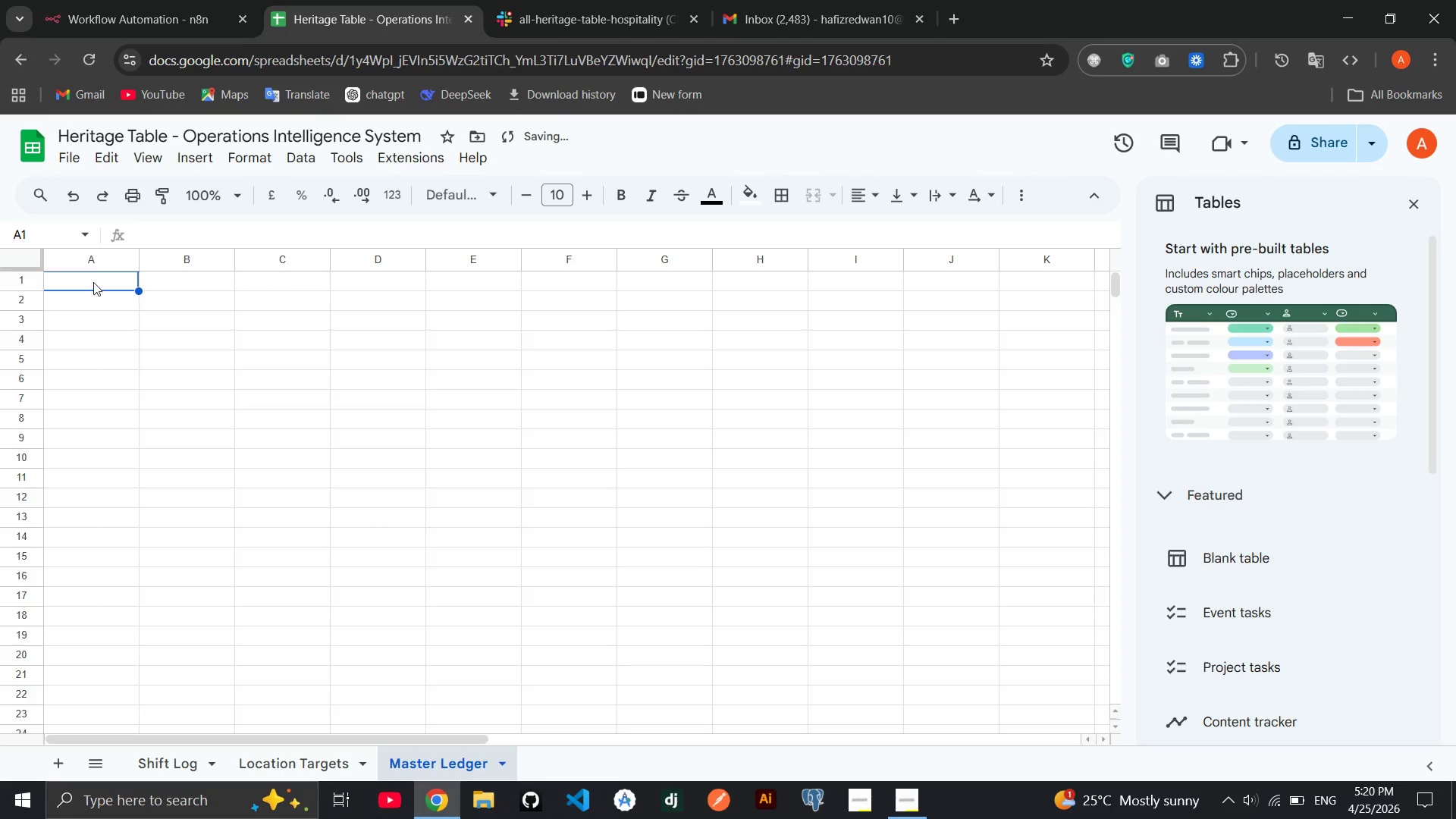 
double_click([92, 282])
 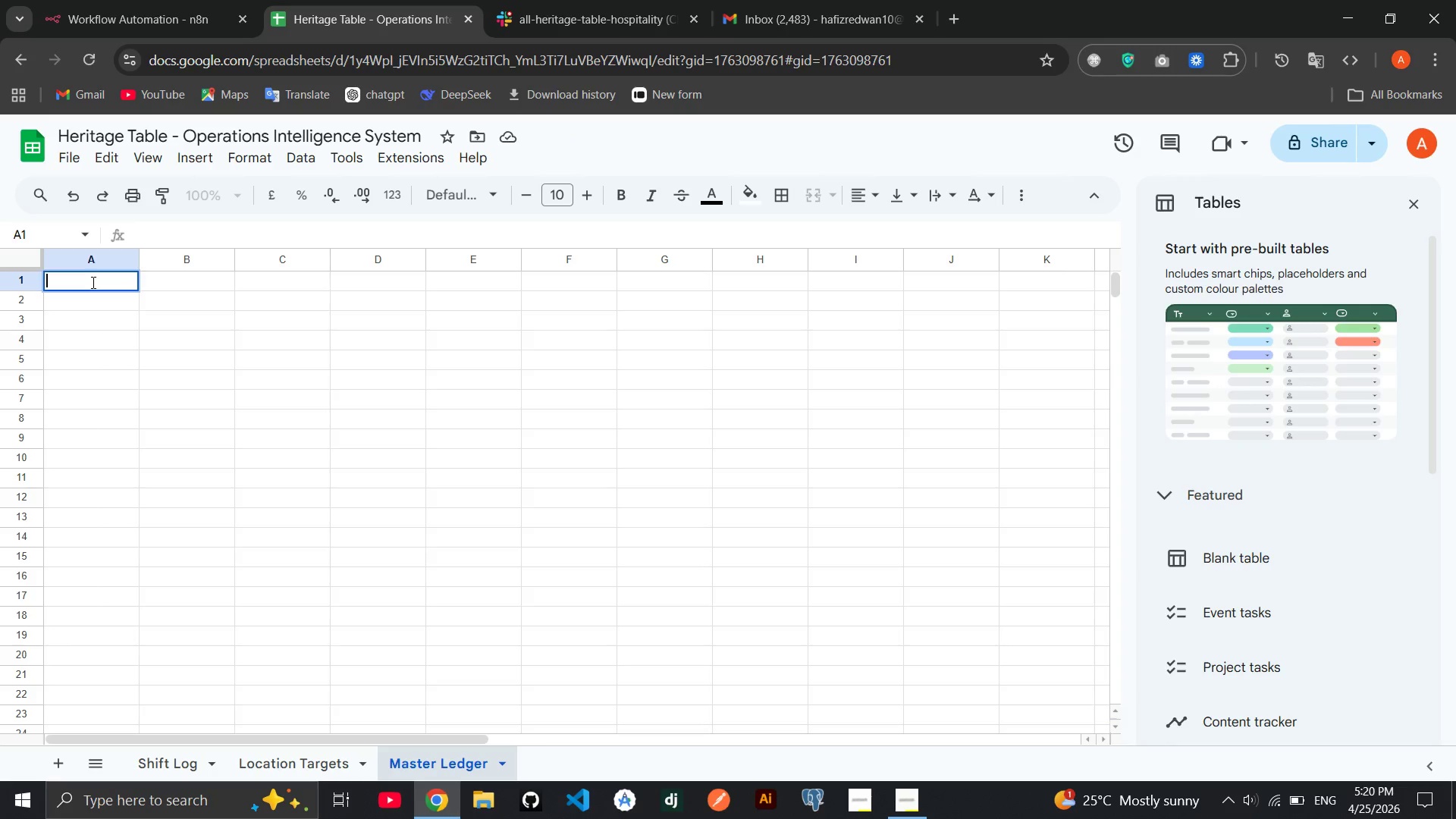 
wait(10.83)
 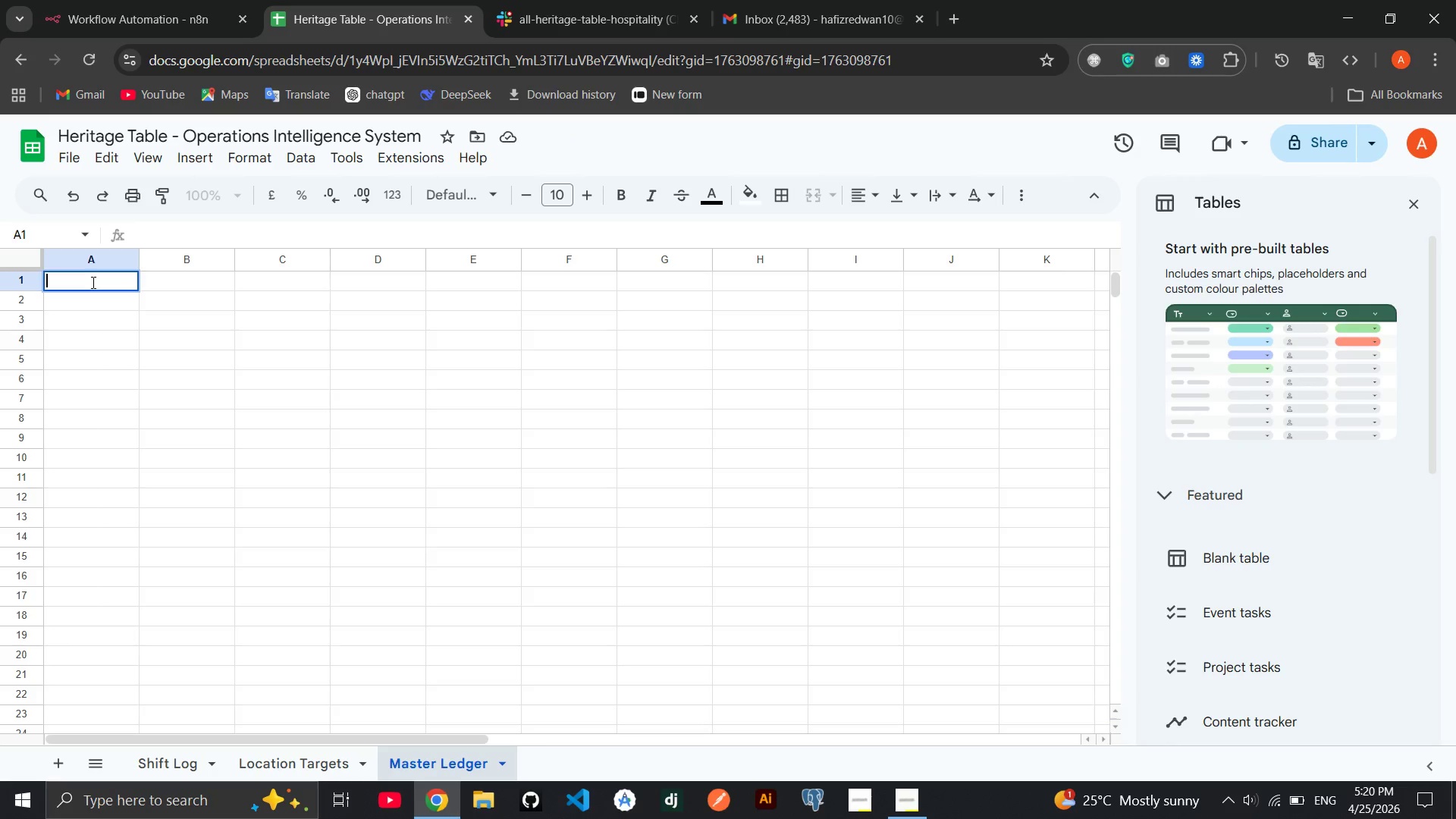 
type(Locatin)
key(Tab)
type(Manager Name)
key(Tab)
type(Shift Date)
key(Tab)
type(Covres)
key(Tab)
type(Revenue)
key(Tab)
type(Target)
key(Tab)
 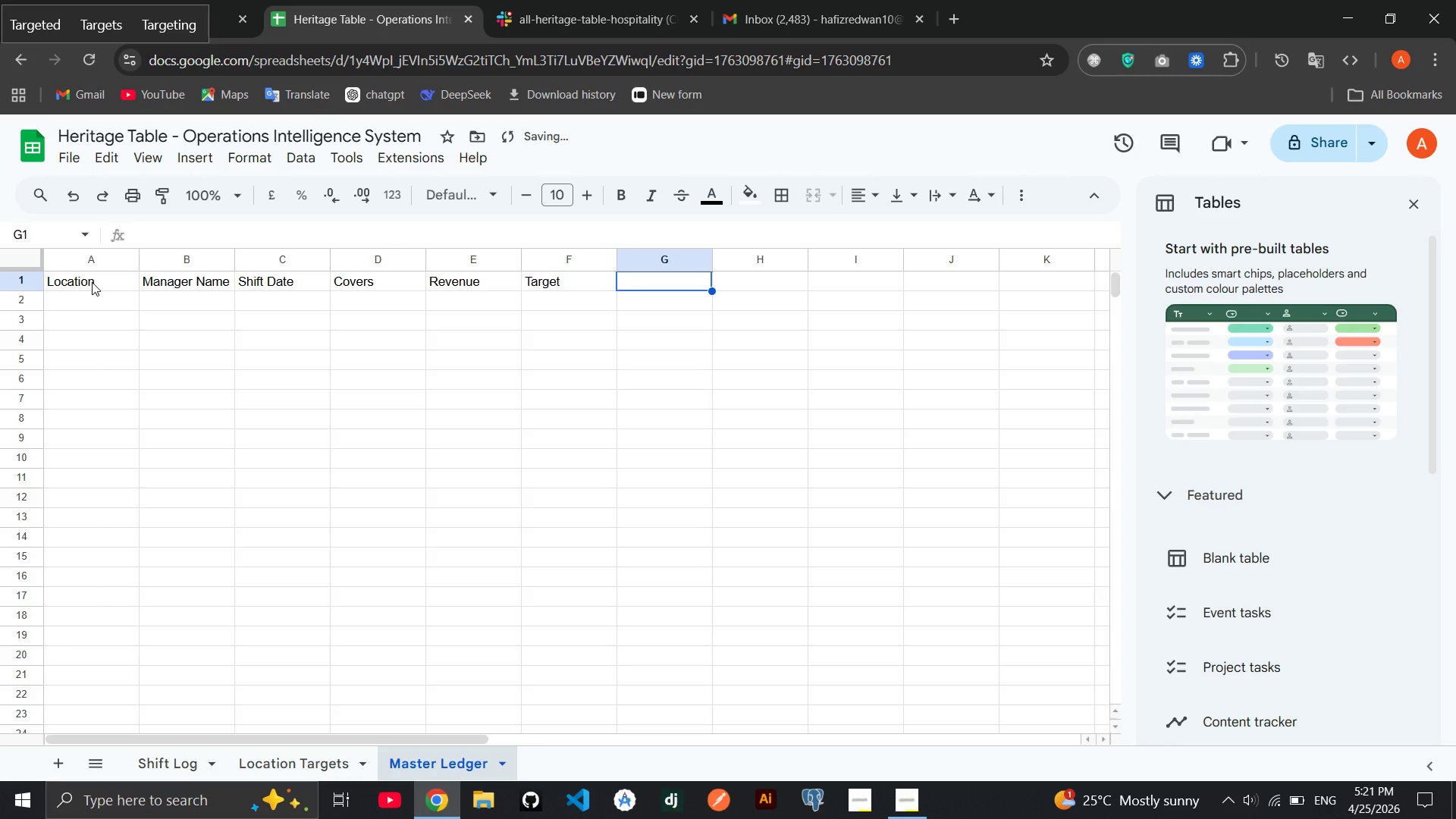 
wait(24.45)
 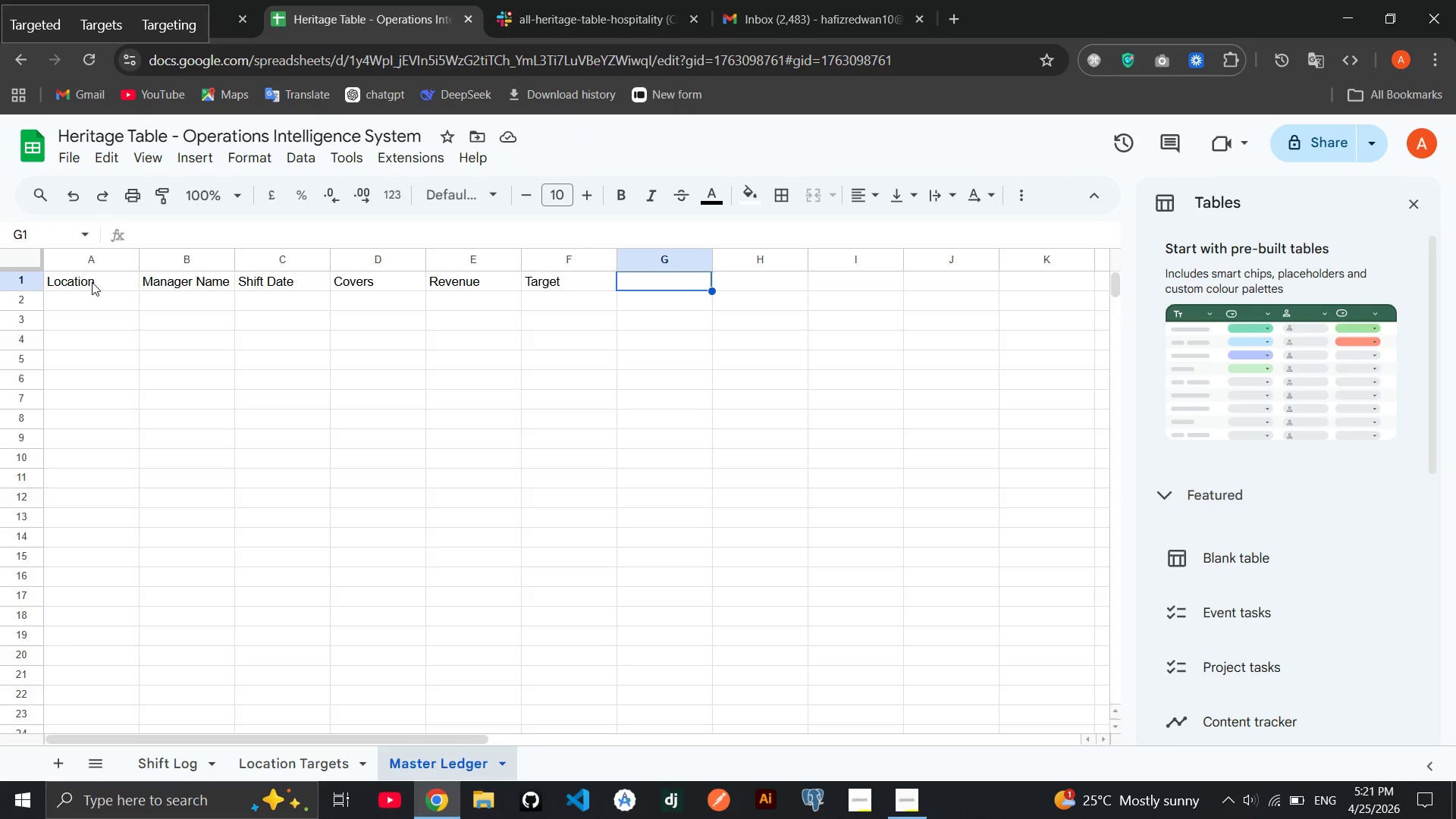 
type(s=)
key(Backspace)
key(Backspace)
type(Shortfall)
key(Tab)
type(Staff Incidents)
key(Tab)
 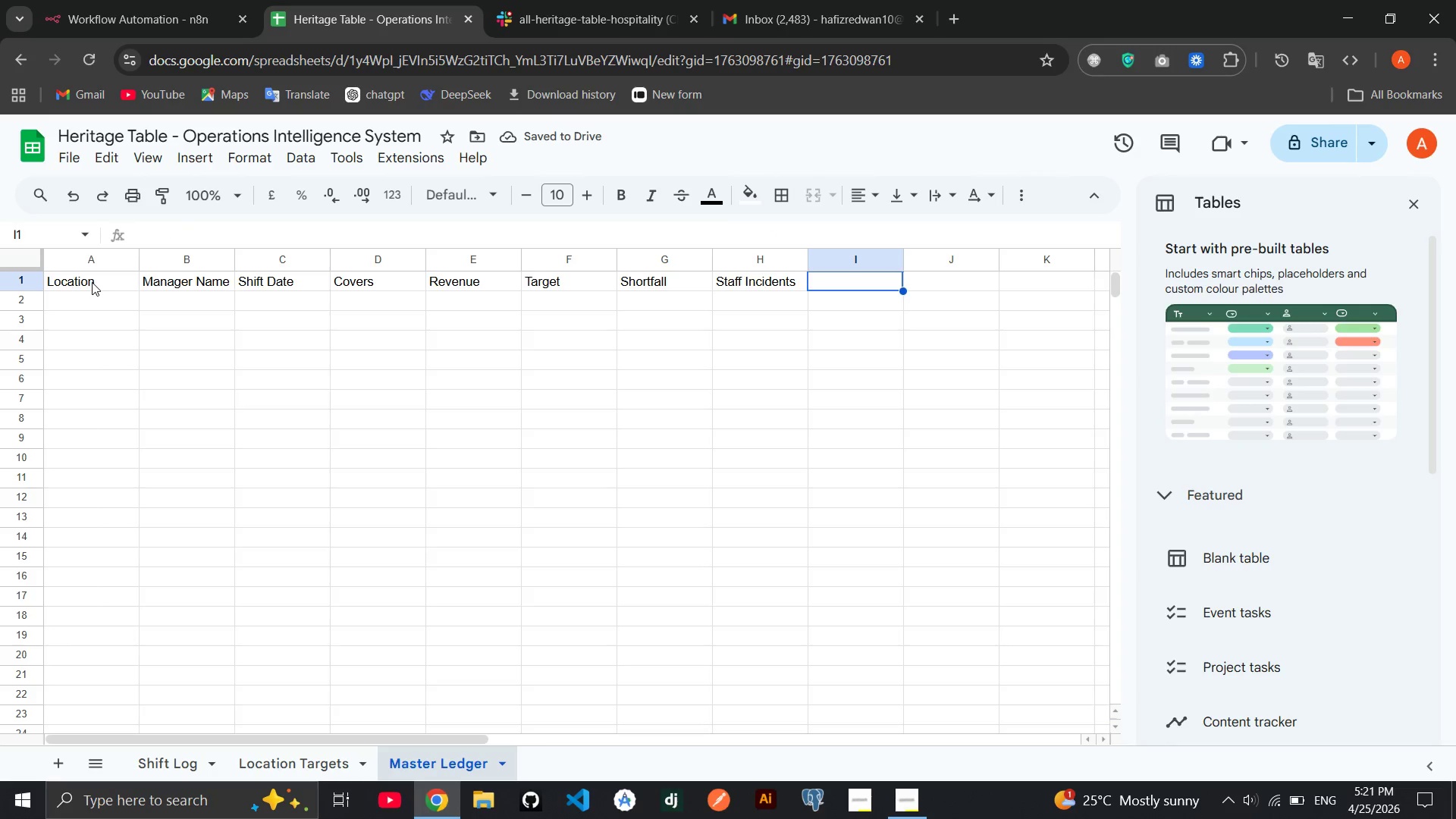 
type(Eqipment Issue)
key(Tab)
type(Healt Safety Issue)
 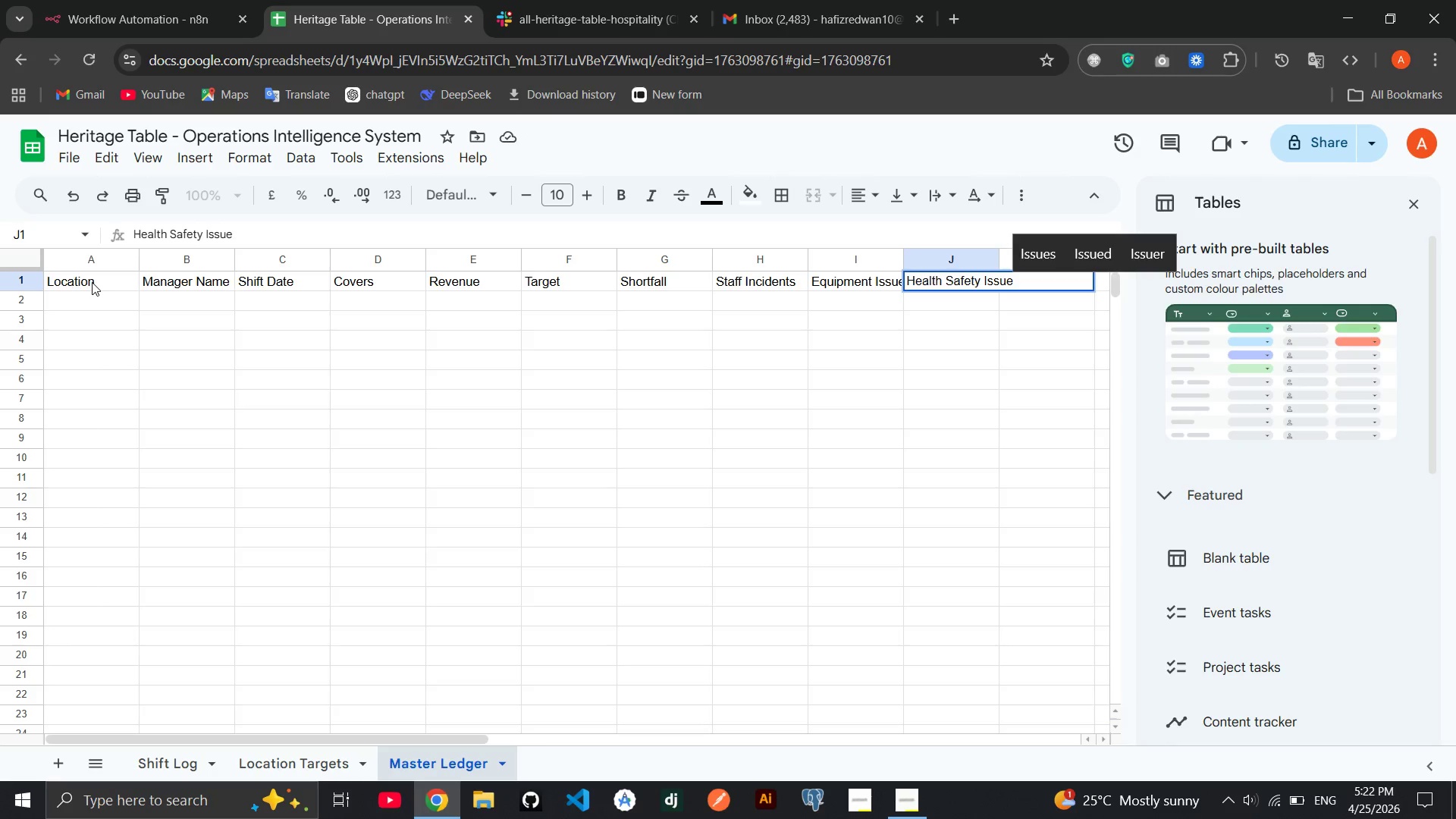 
wait(5.39)
 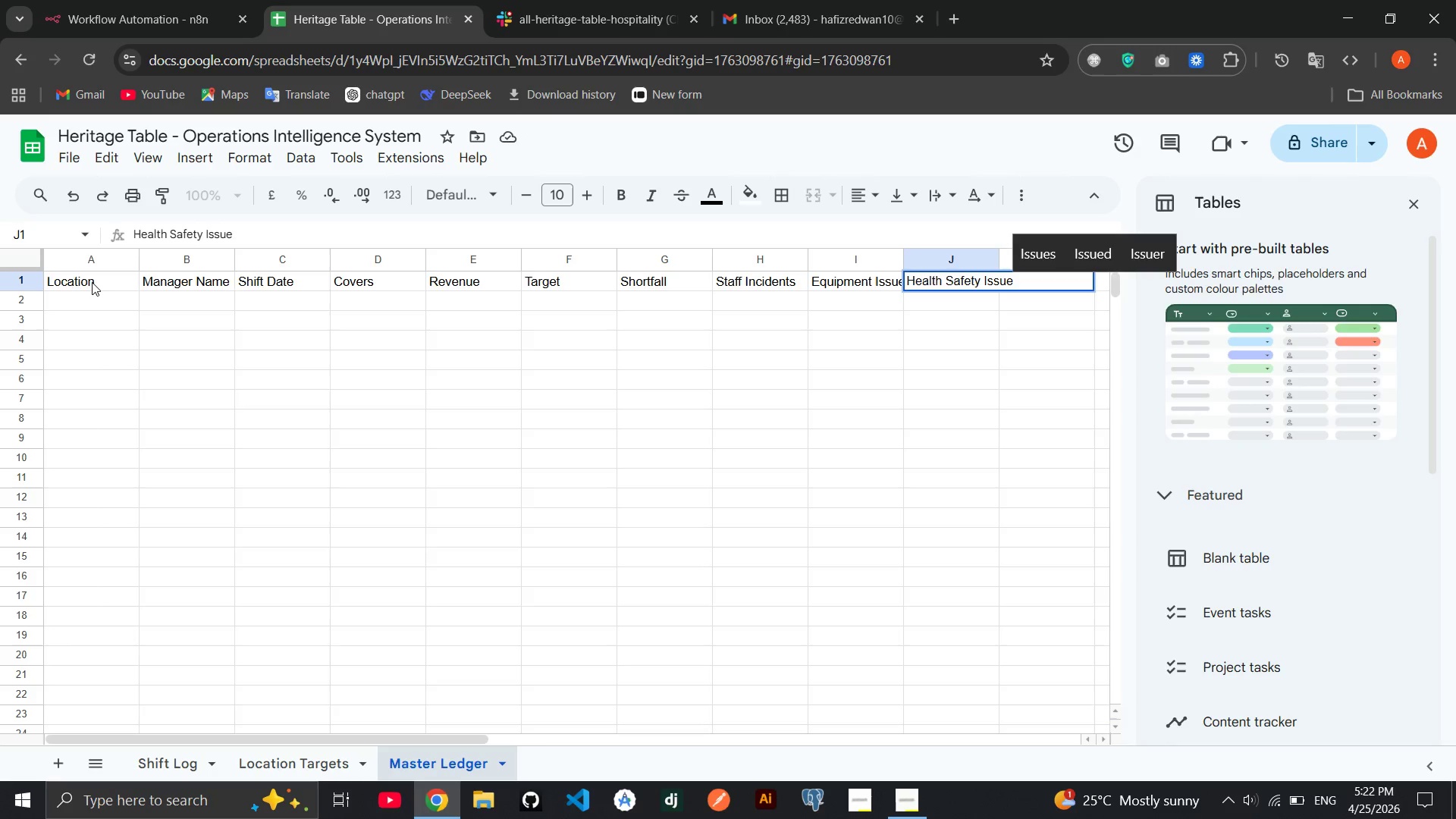 
key(Backspace)
key(Backspace)
key(Backspace)
key(Backspace)
key(Backspace)
type(Status)
key(Tab)
 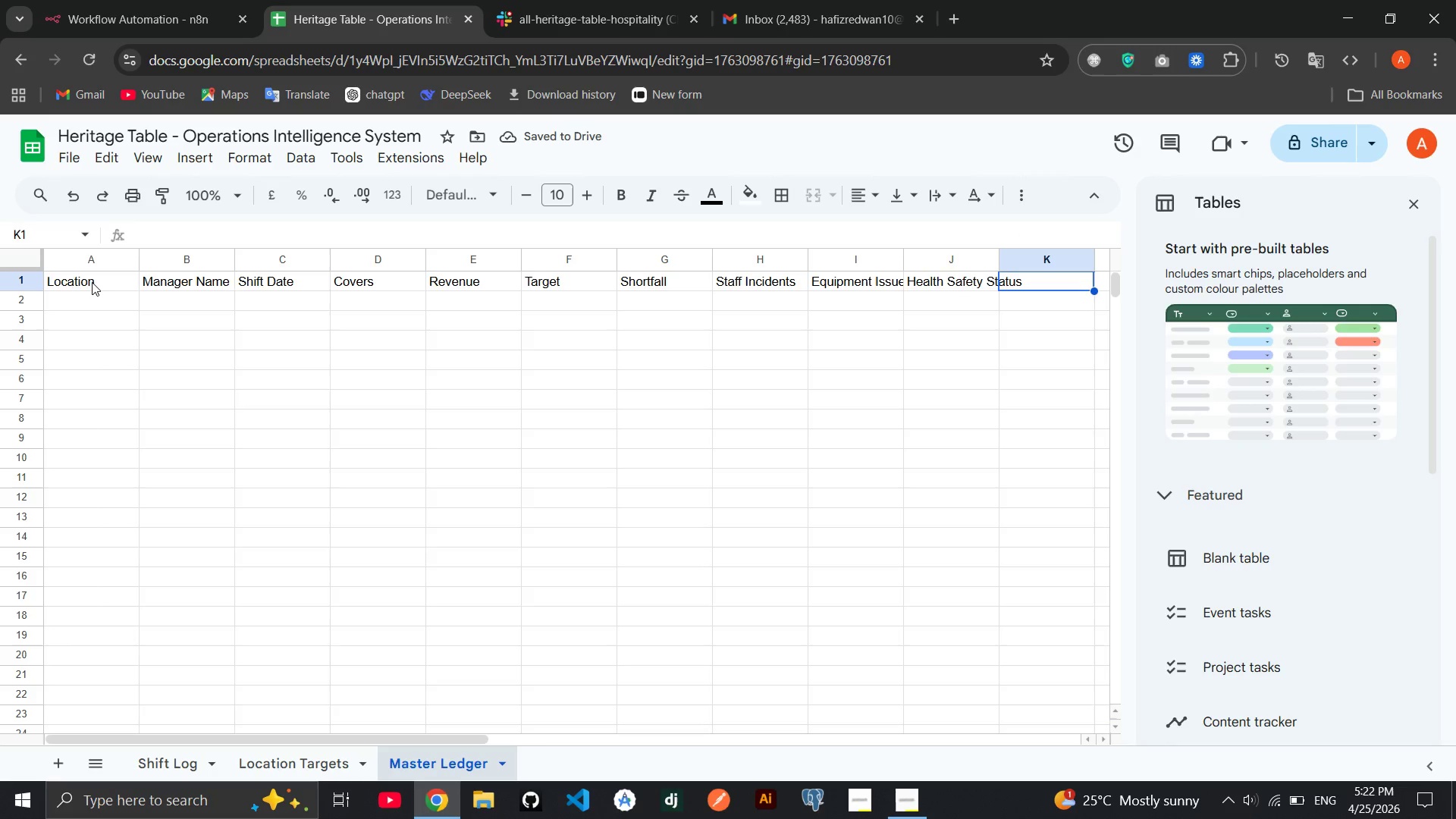 
type(Revenue Per Cover)
 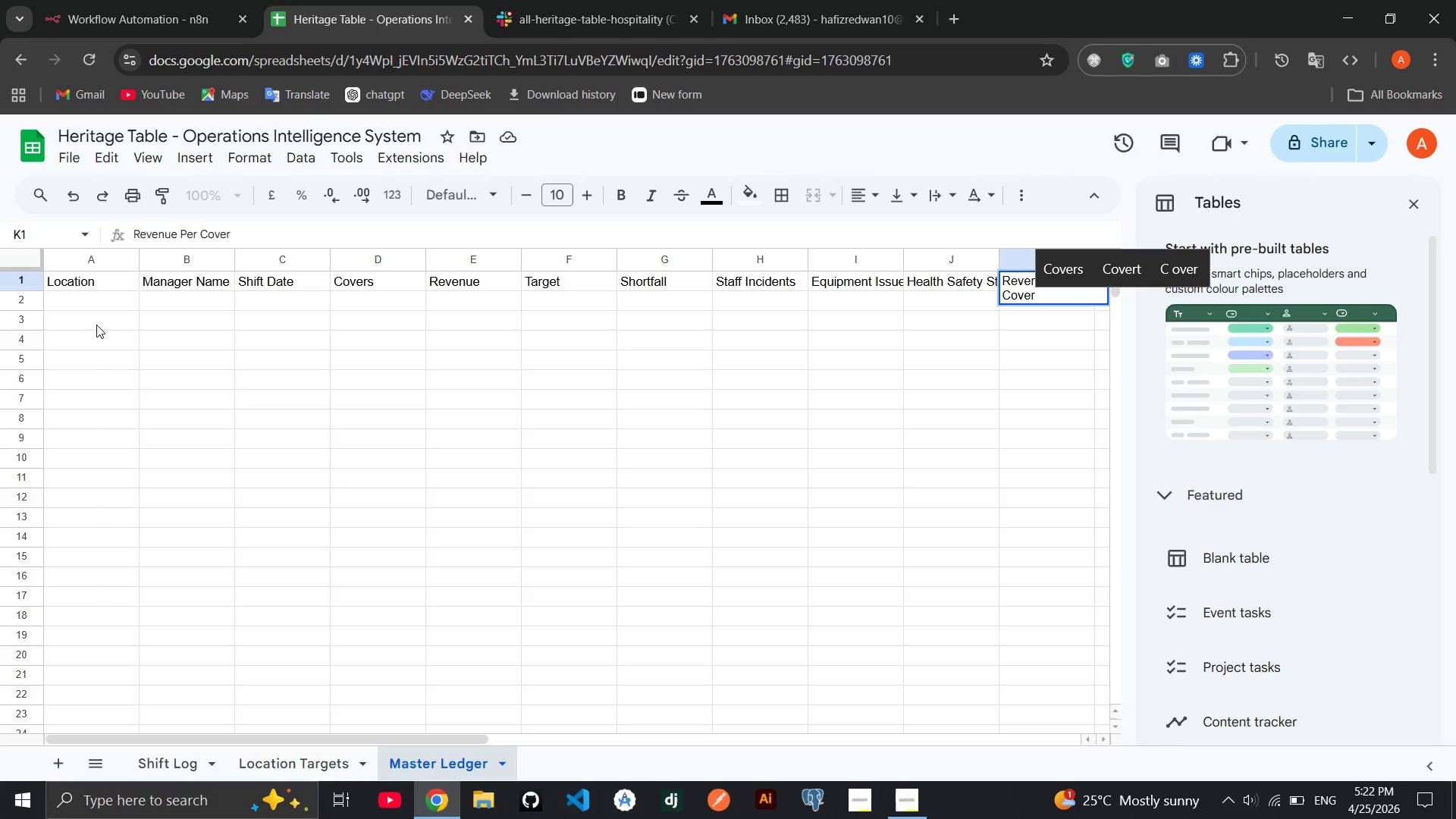 
key(Tab)
type(Performance Rating )
key(Backspace)
key(Tab)
 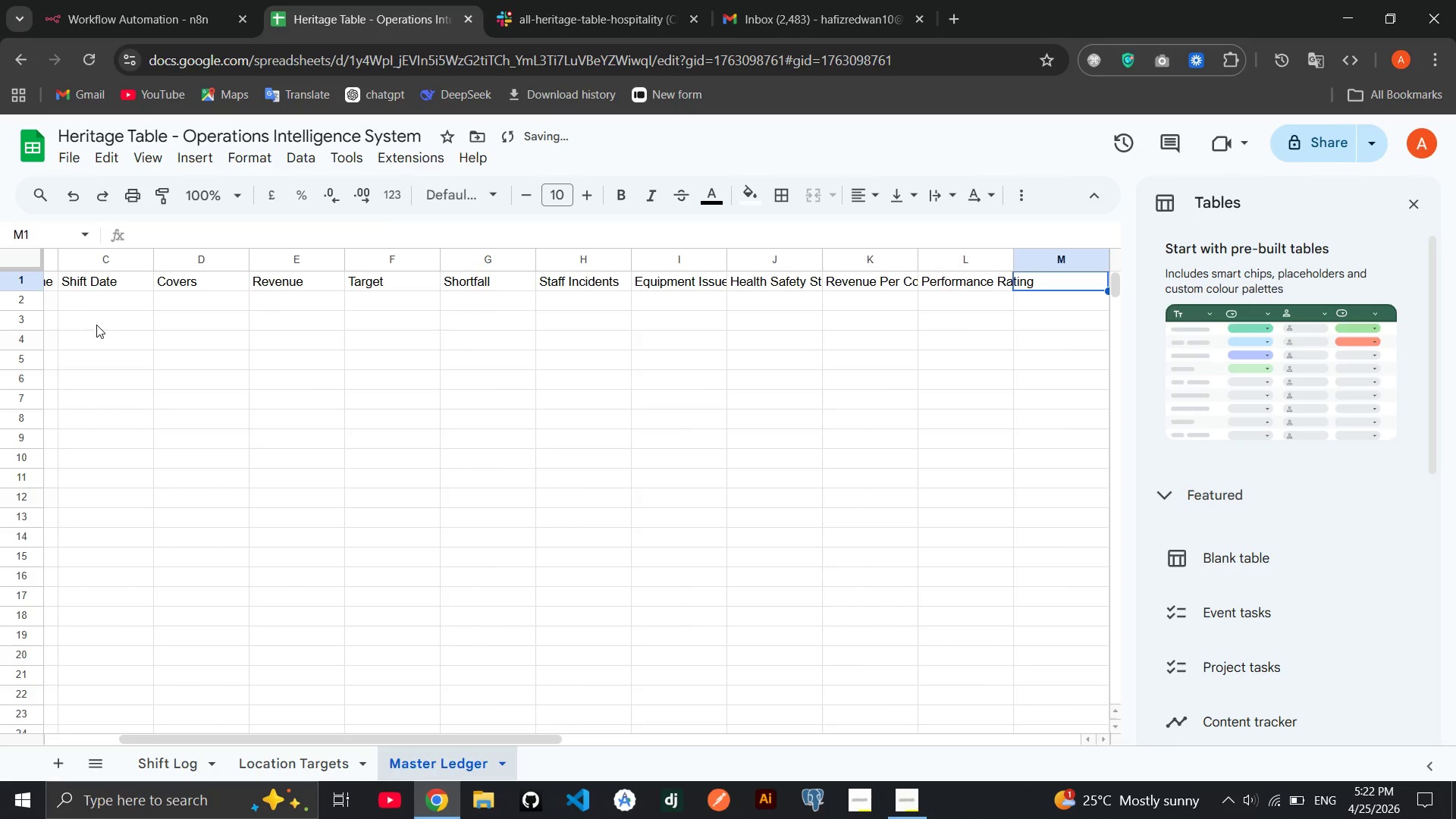 
type(Status Color)
key(Tab)
type(LO)
key(Backspace)
type(ogged At)
 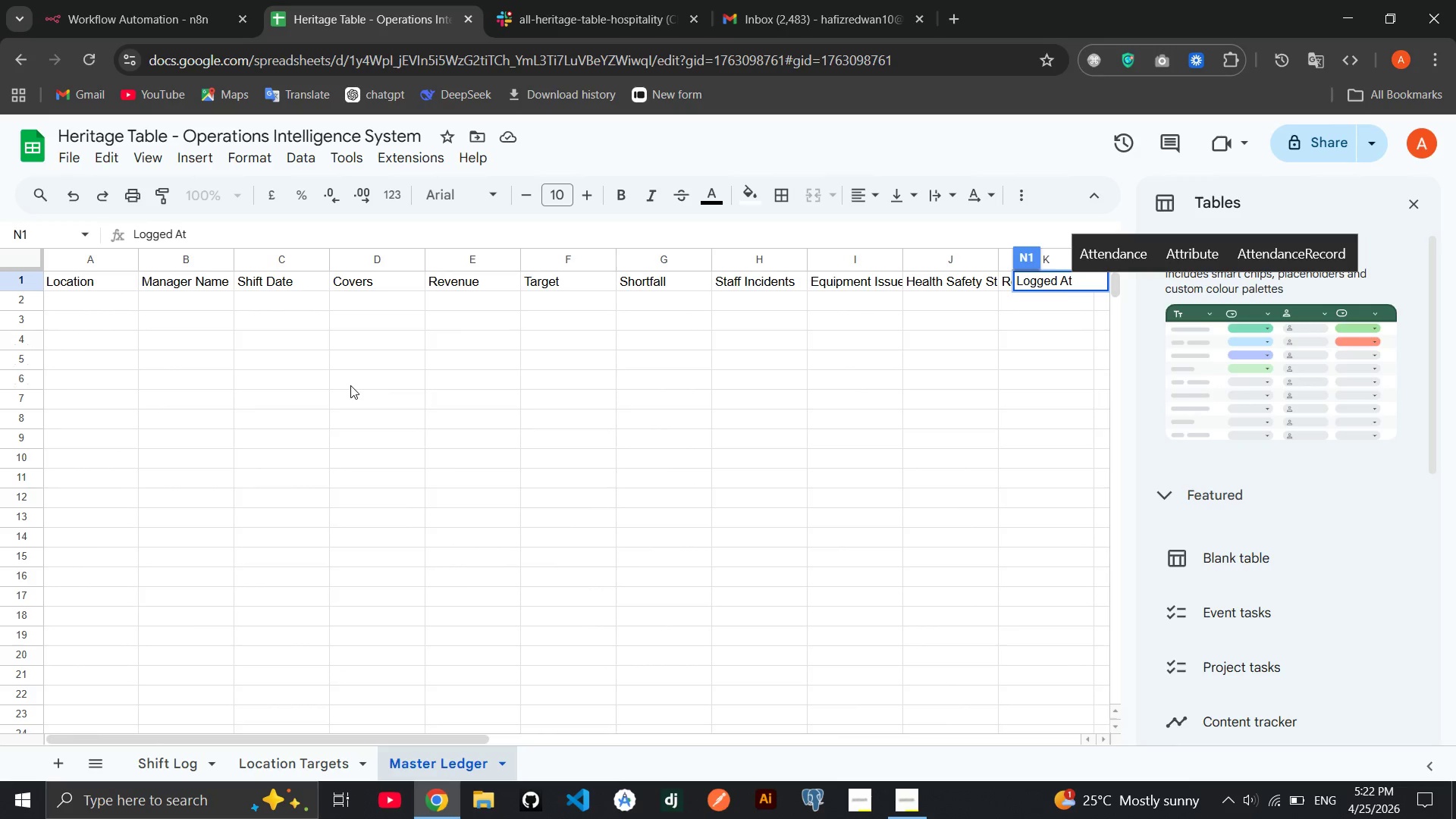 
key(Enter)
 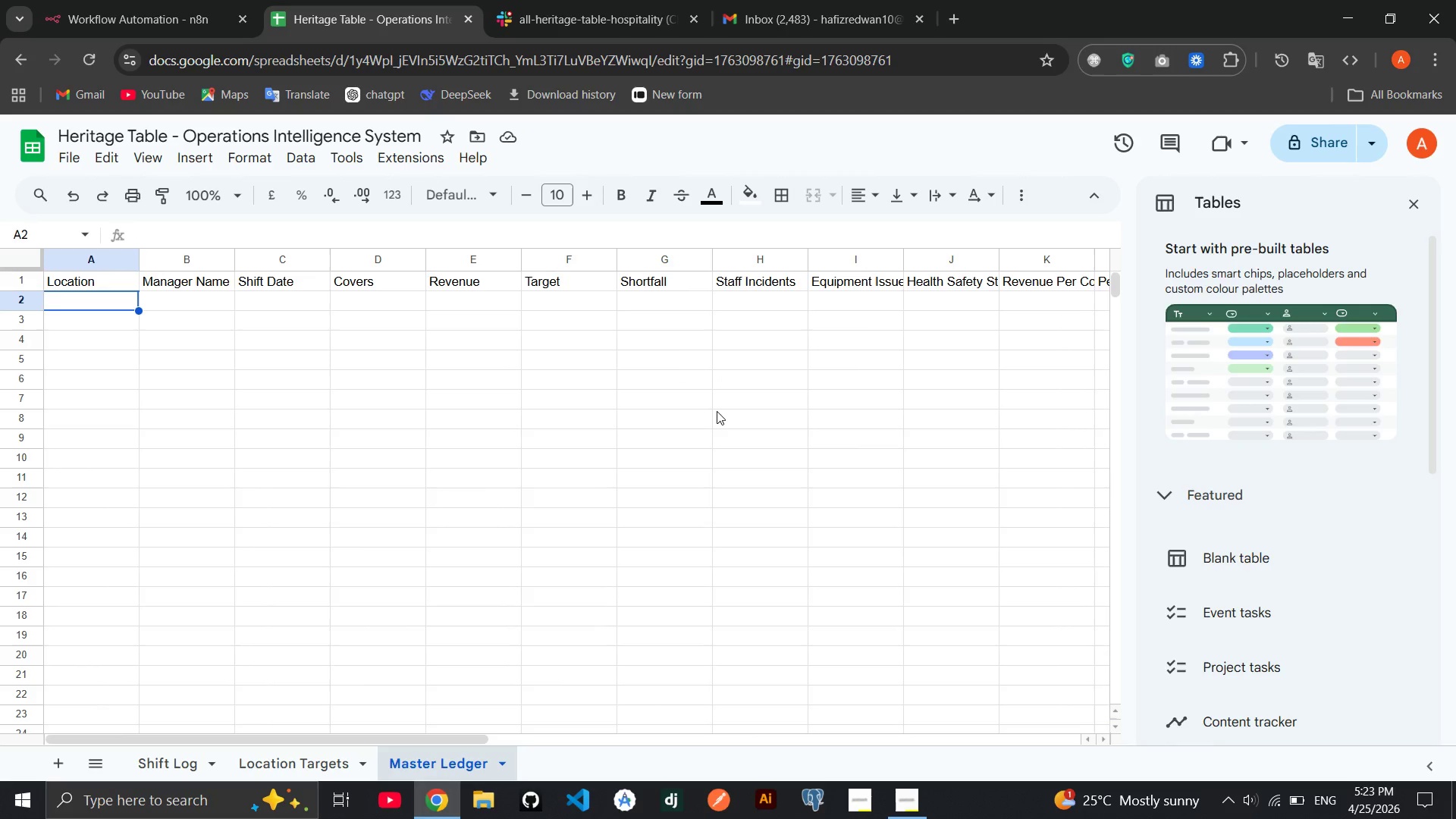 
wait(21.69)
 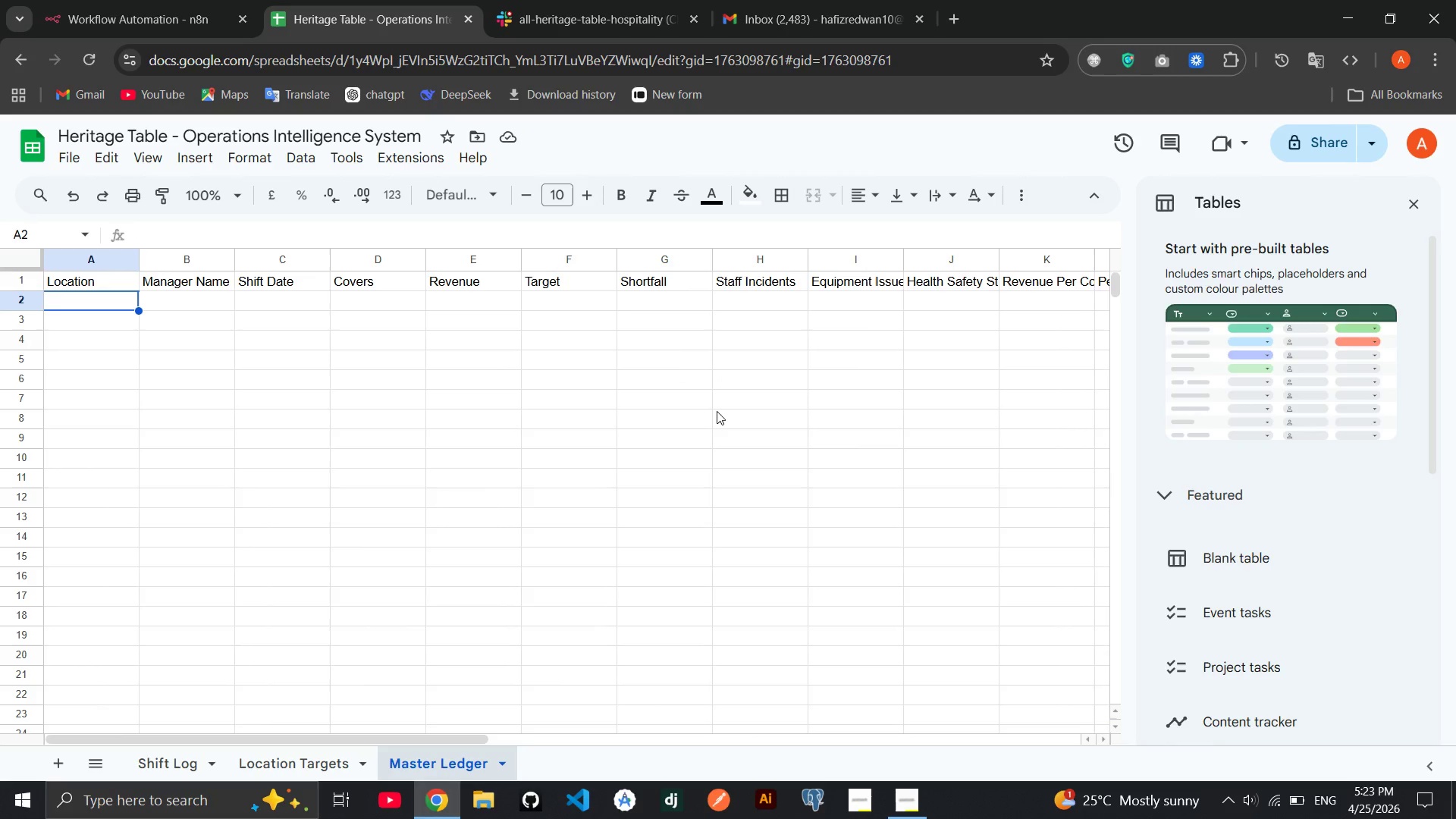 
left_click([72, 763])
 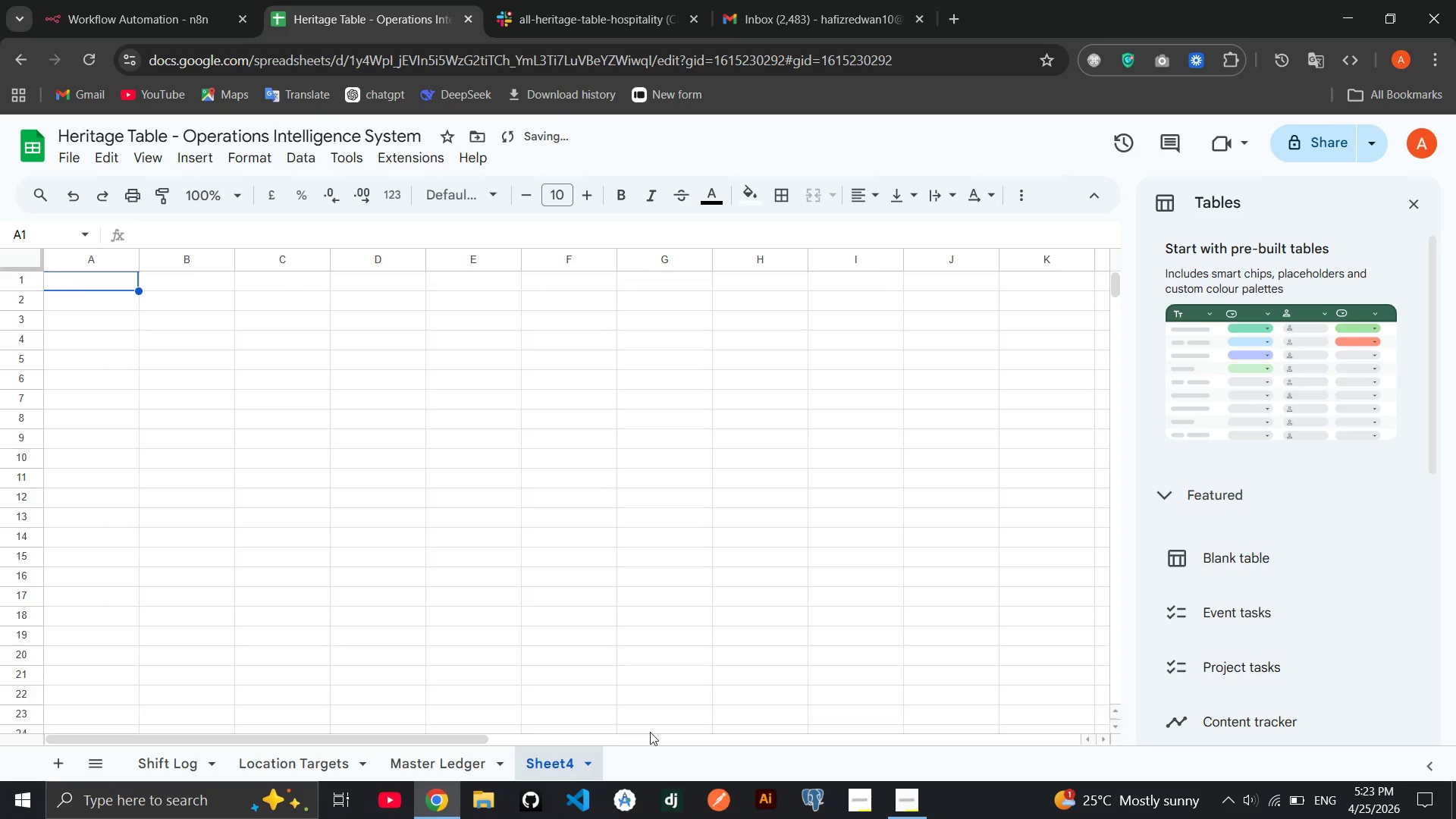 
left_click([595, 758])
 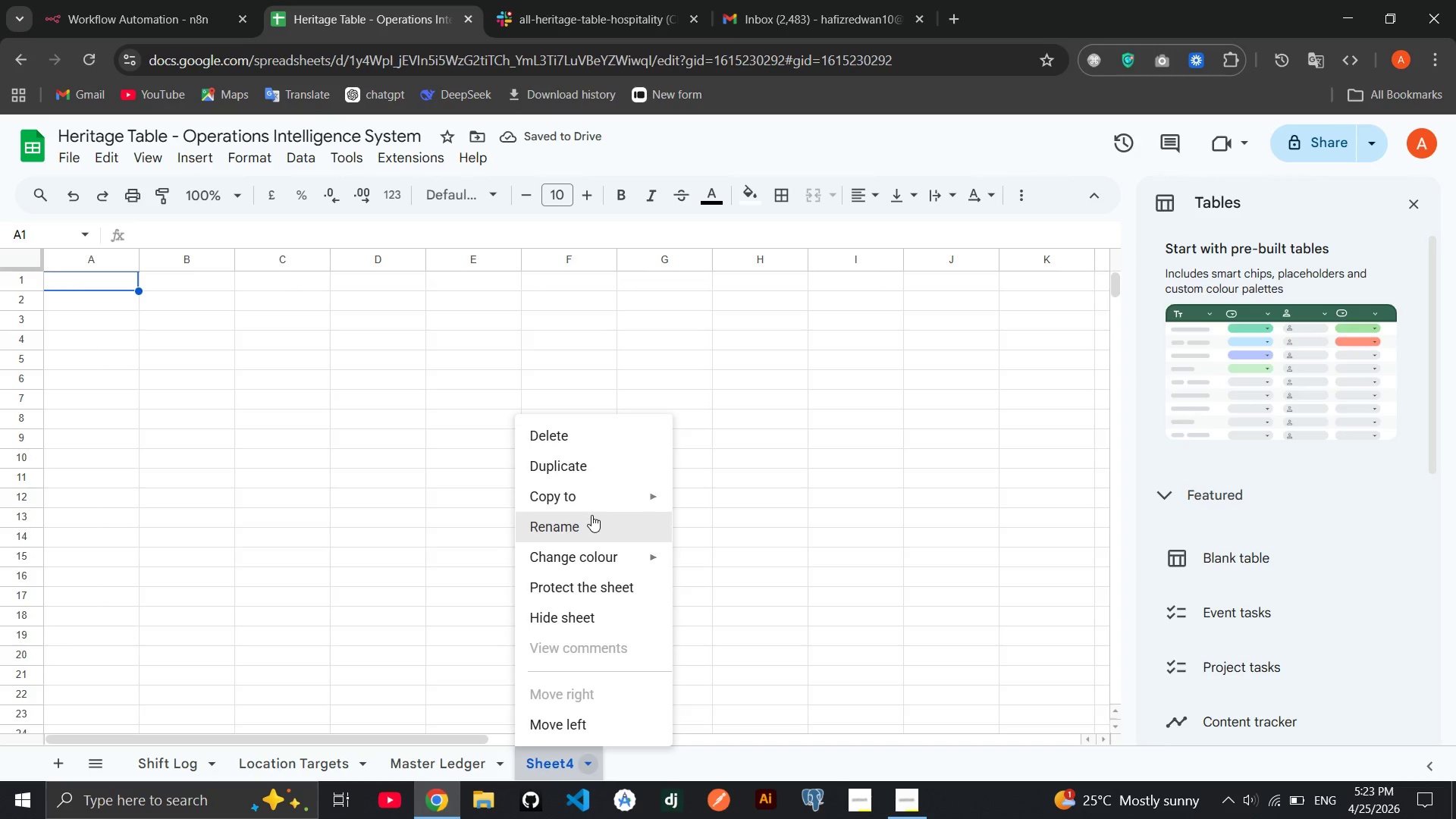 
left_click([592, 515])
 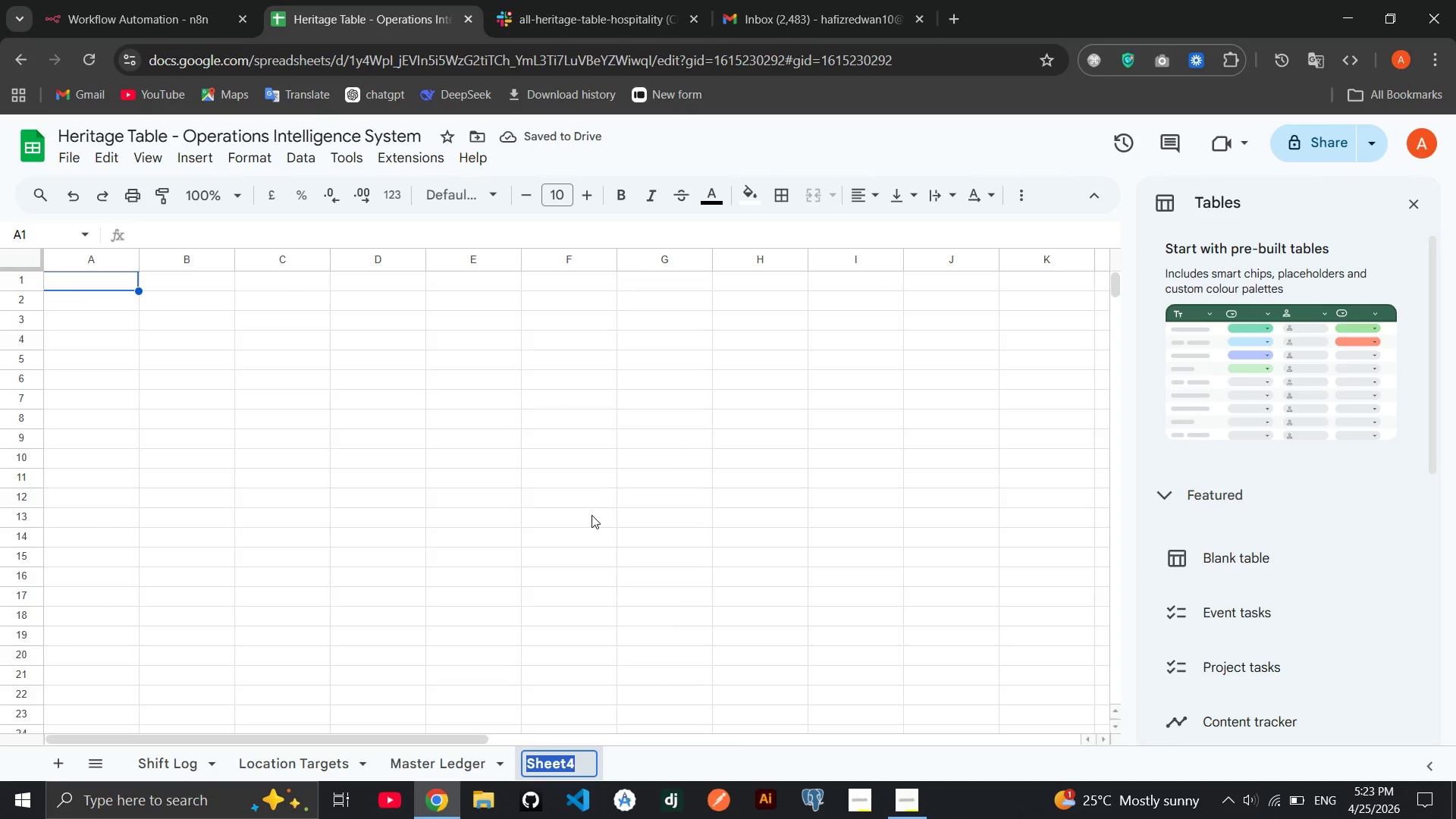 
type(Error Log)
 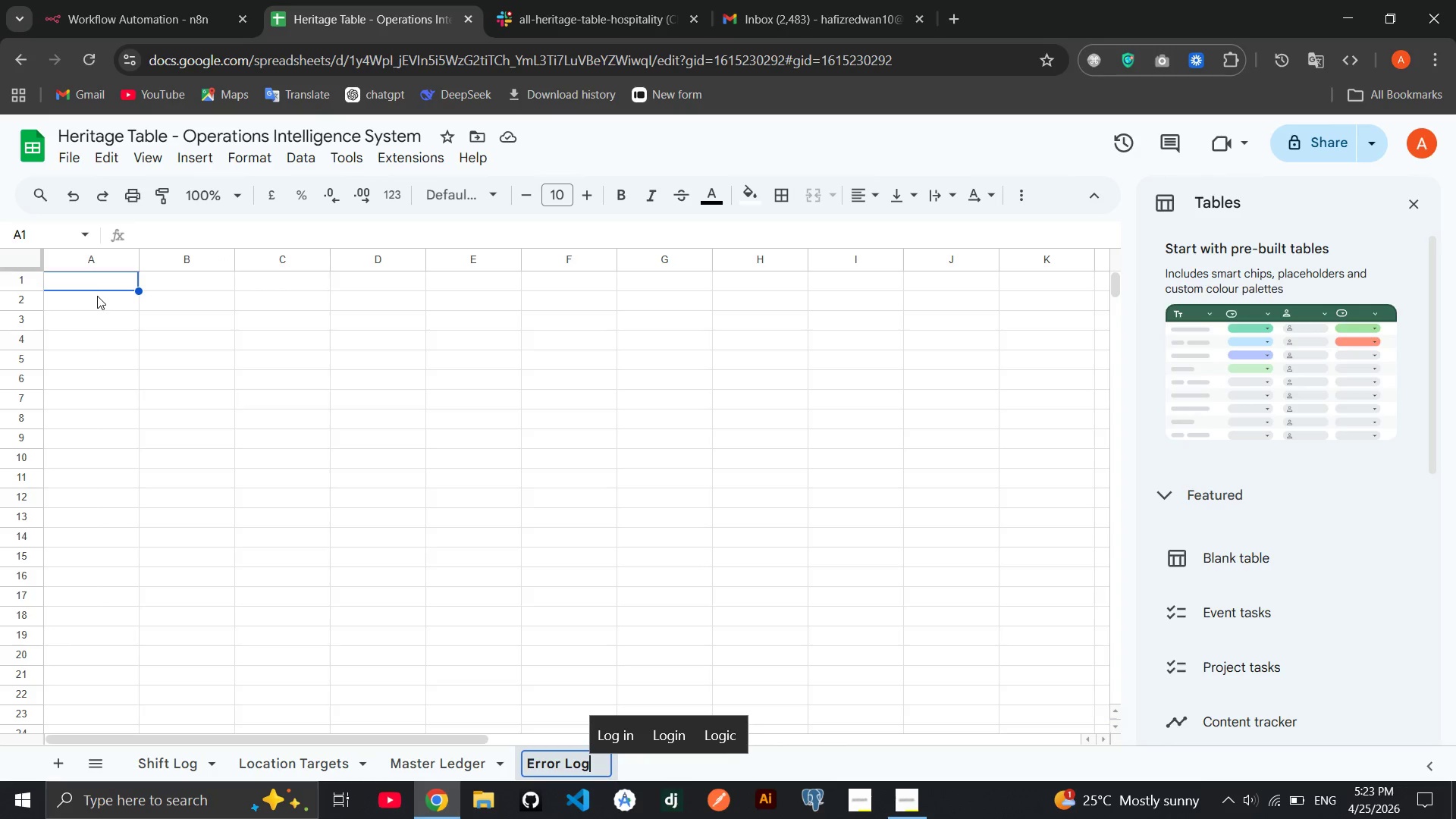 
double_click([85, 284])
 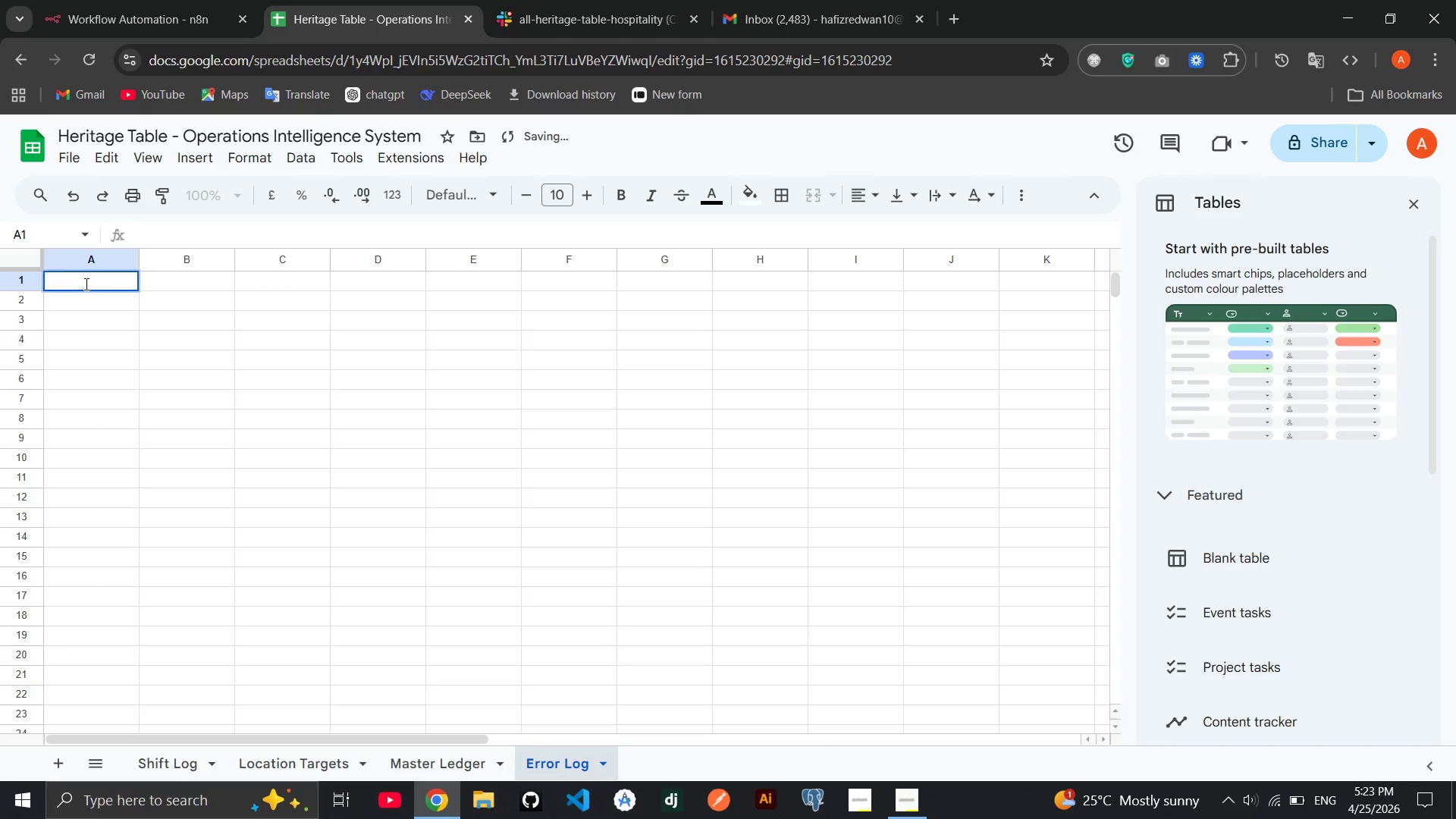 
type(Timestamp)
key(Tab)
type(Error)
key(Tab)
 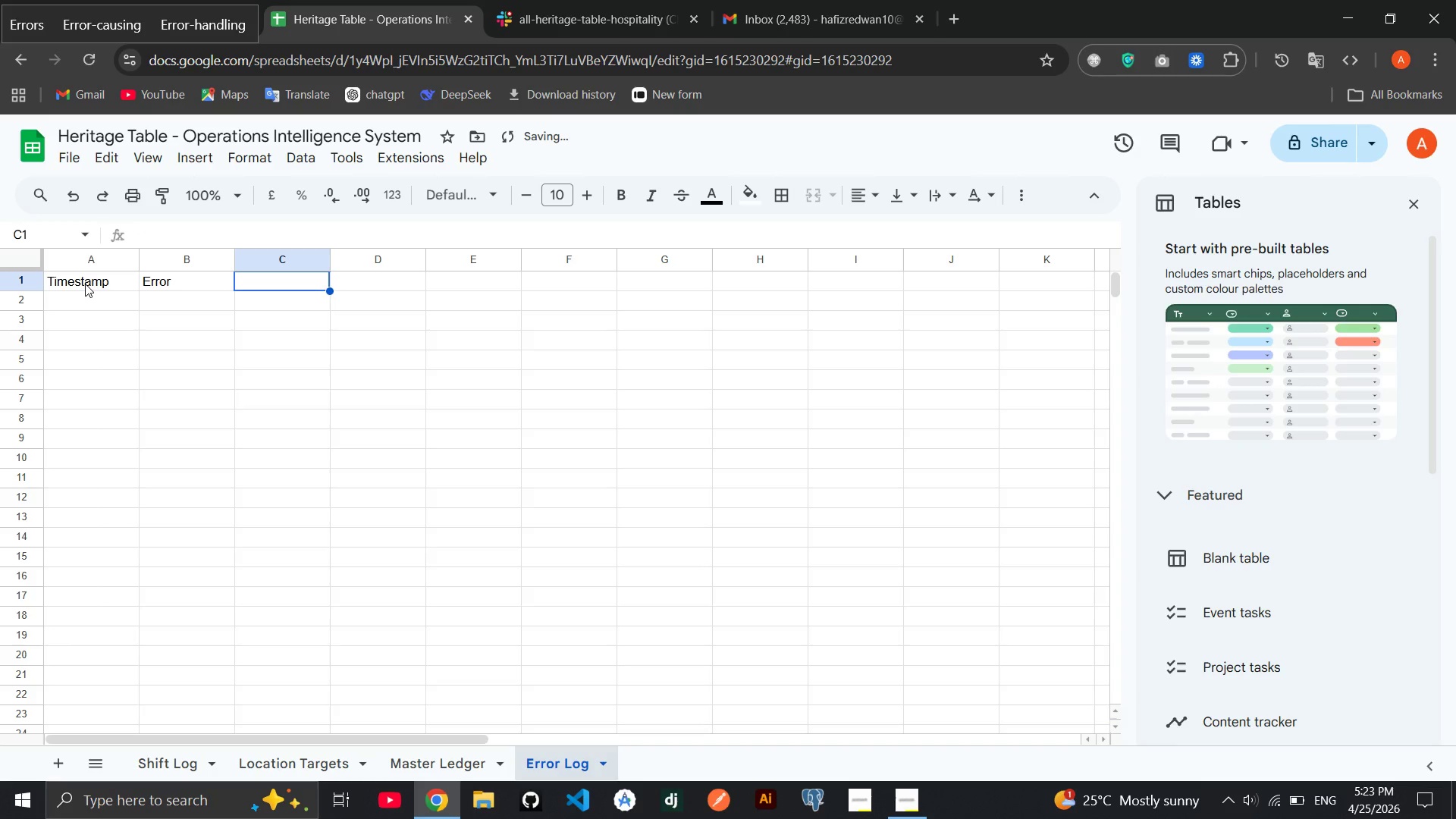 
key(ArrowLeft)
 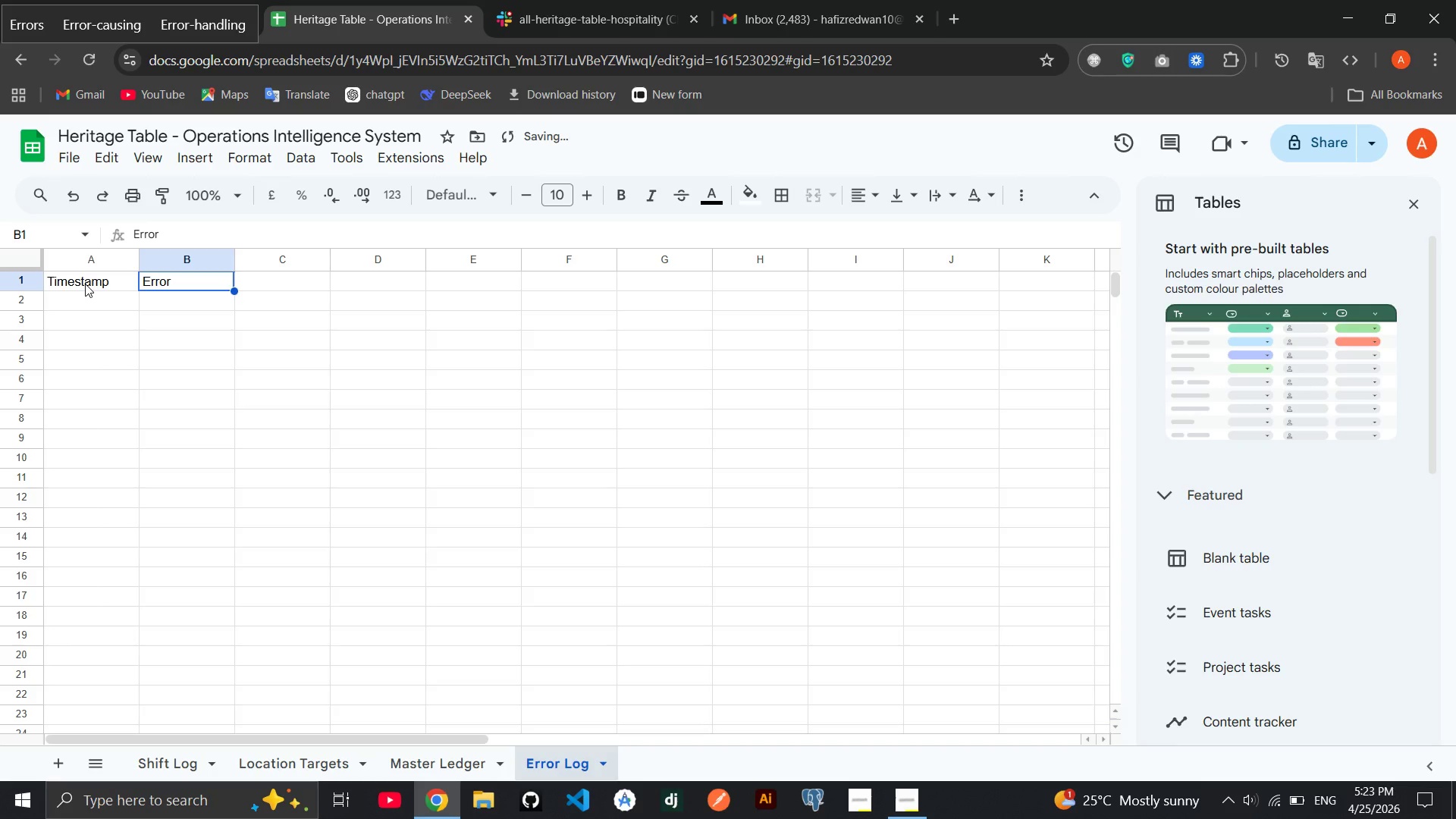 
type(Error Message)
key(Tab)
type(Executon ID )
key(Backspace)
key(Tab)
 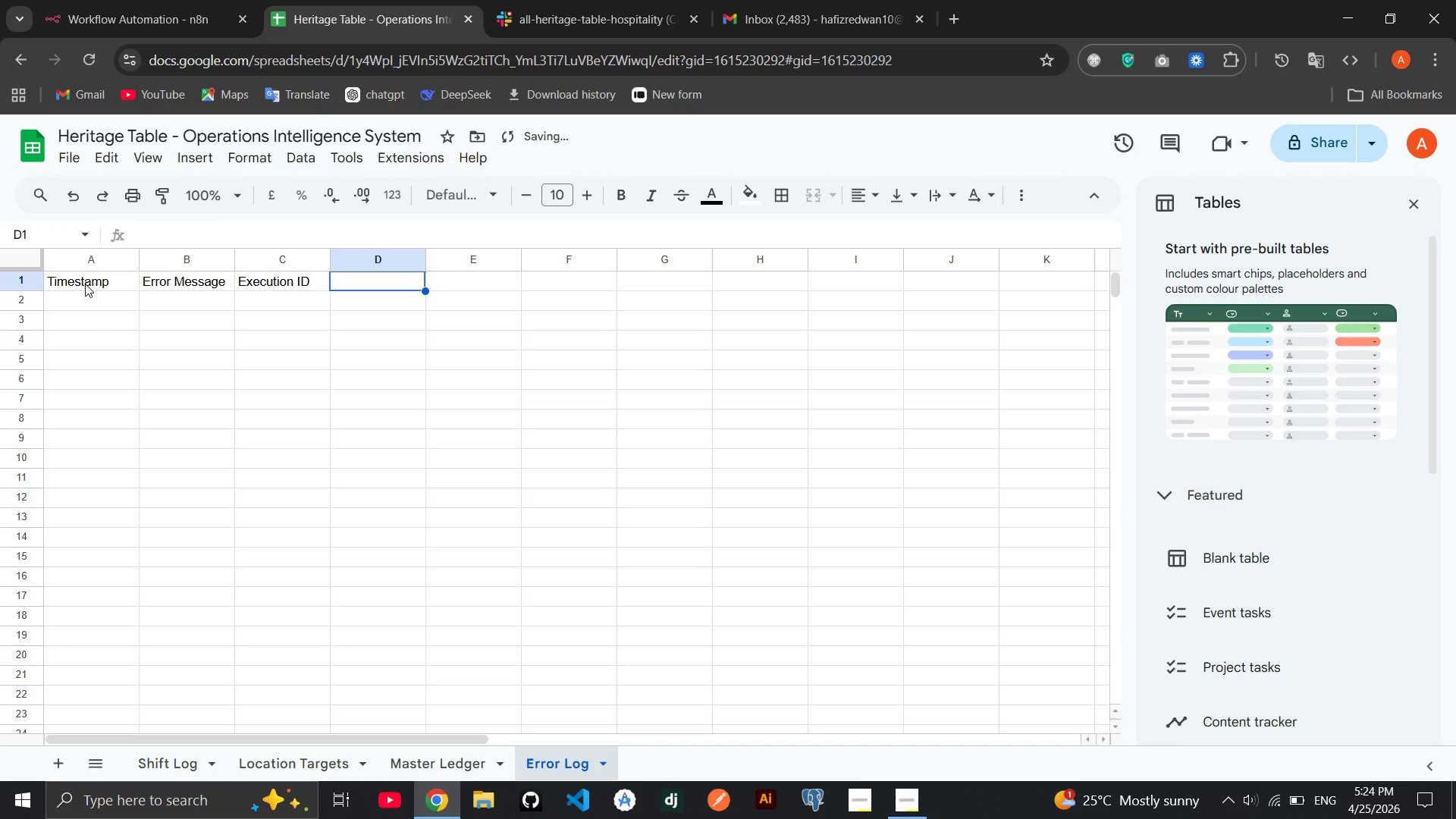 
type(Node)
 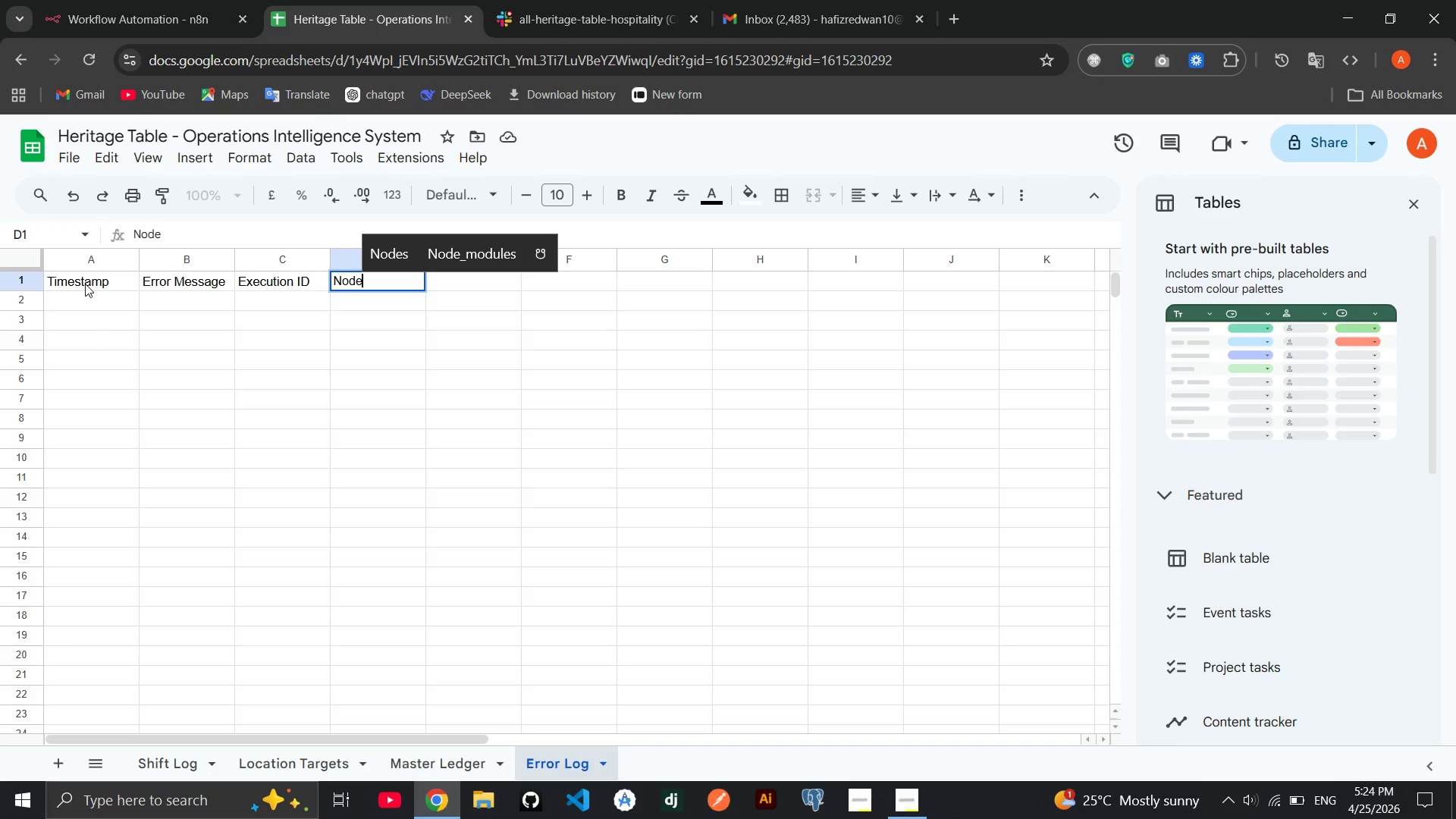 
left_click([102, 378])
 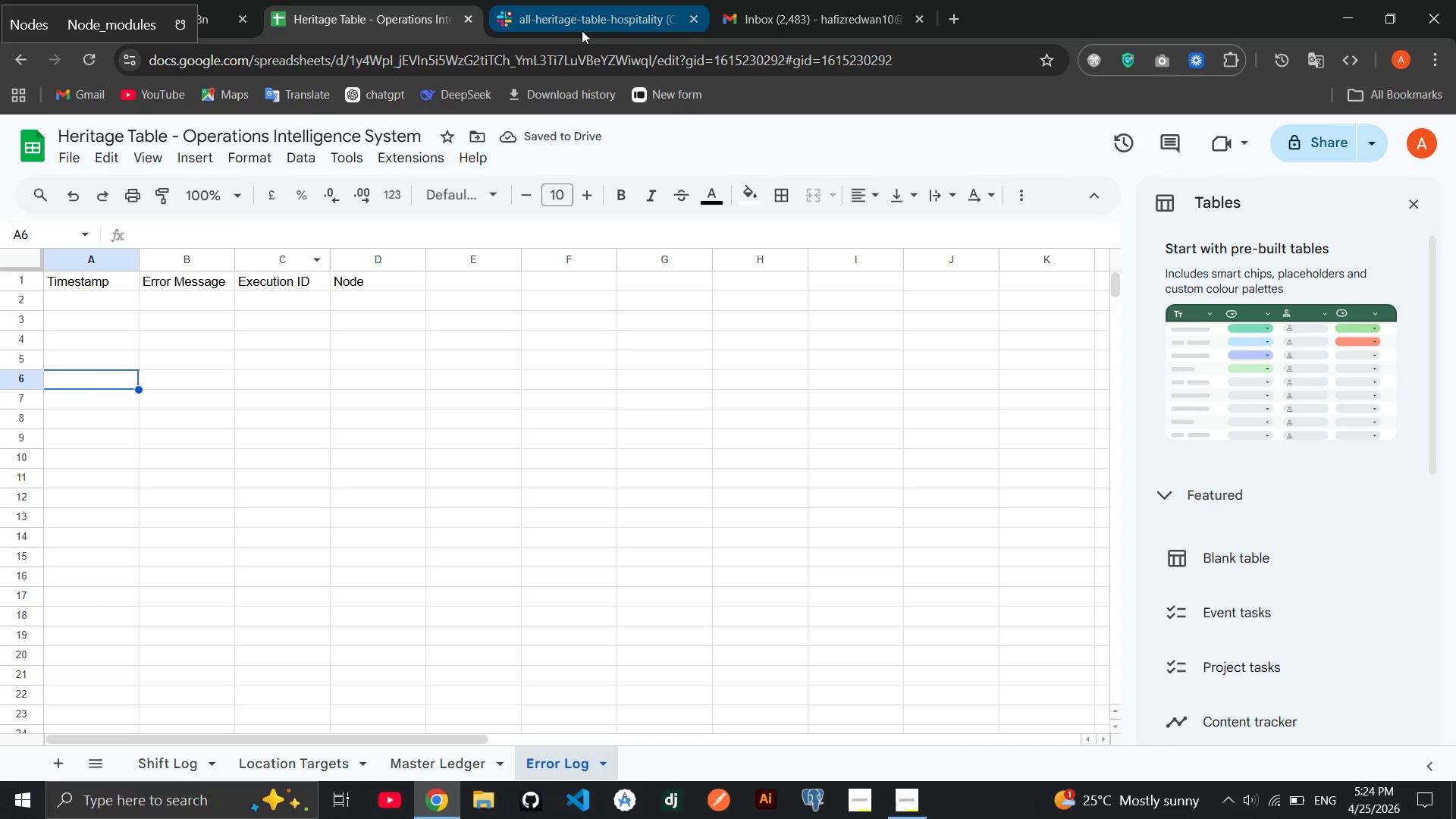 
left_click([582, 30])
 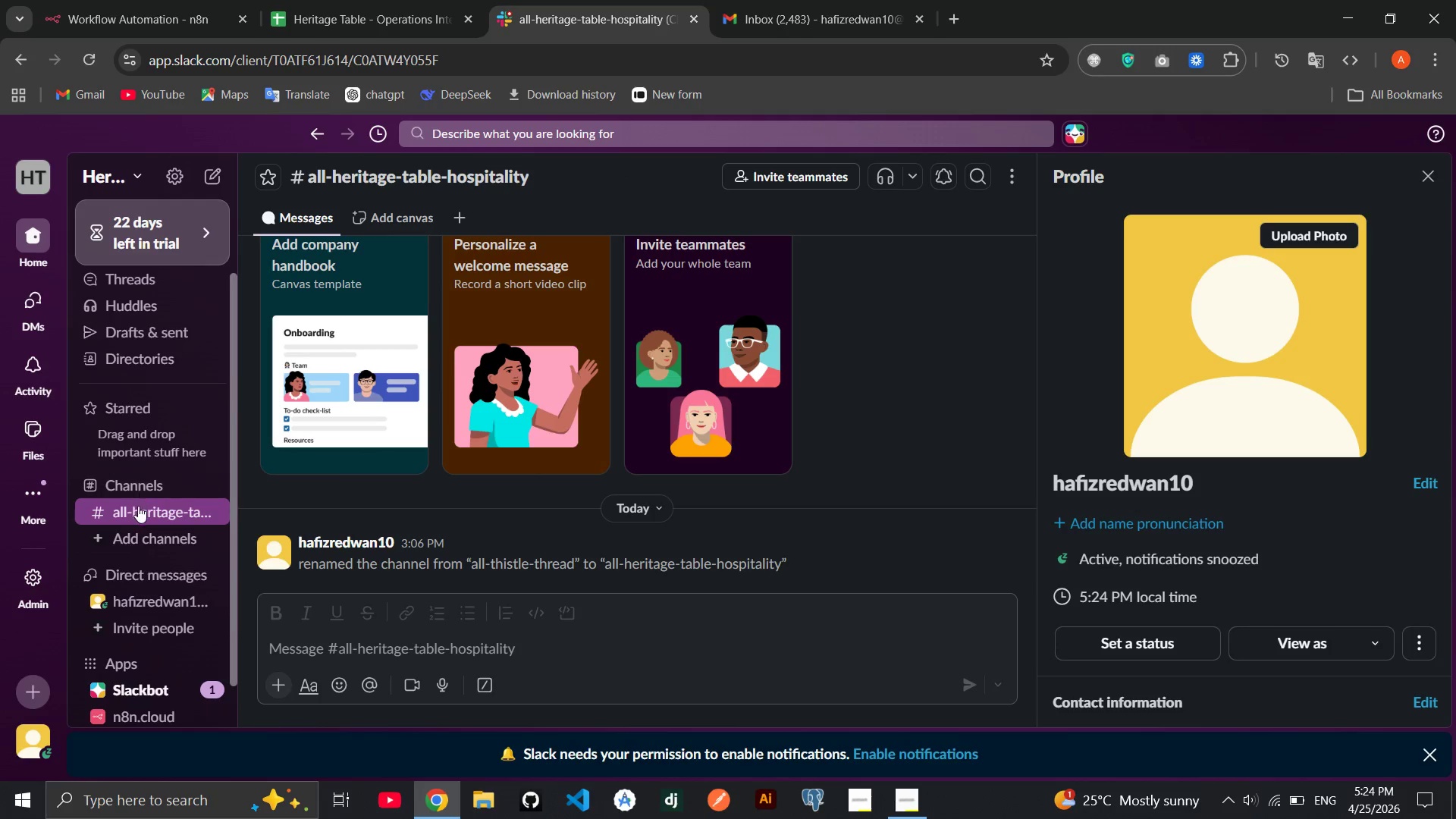 
left_click([144, 533])
 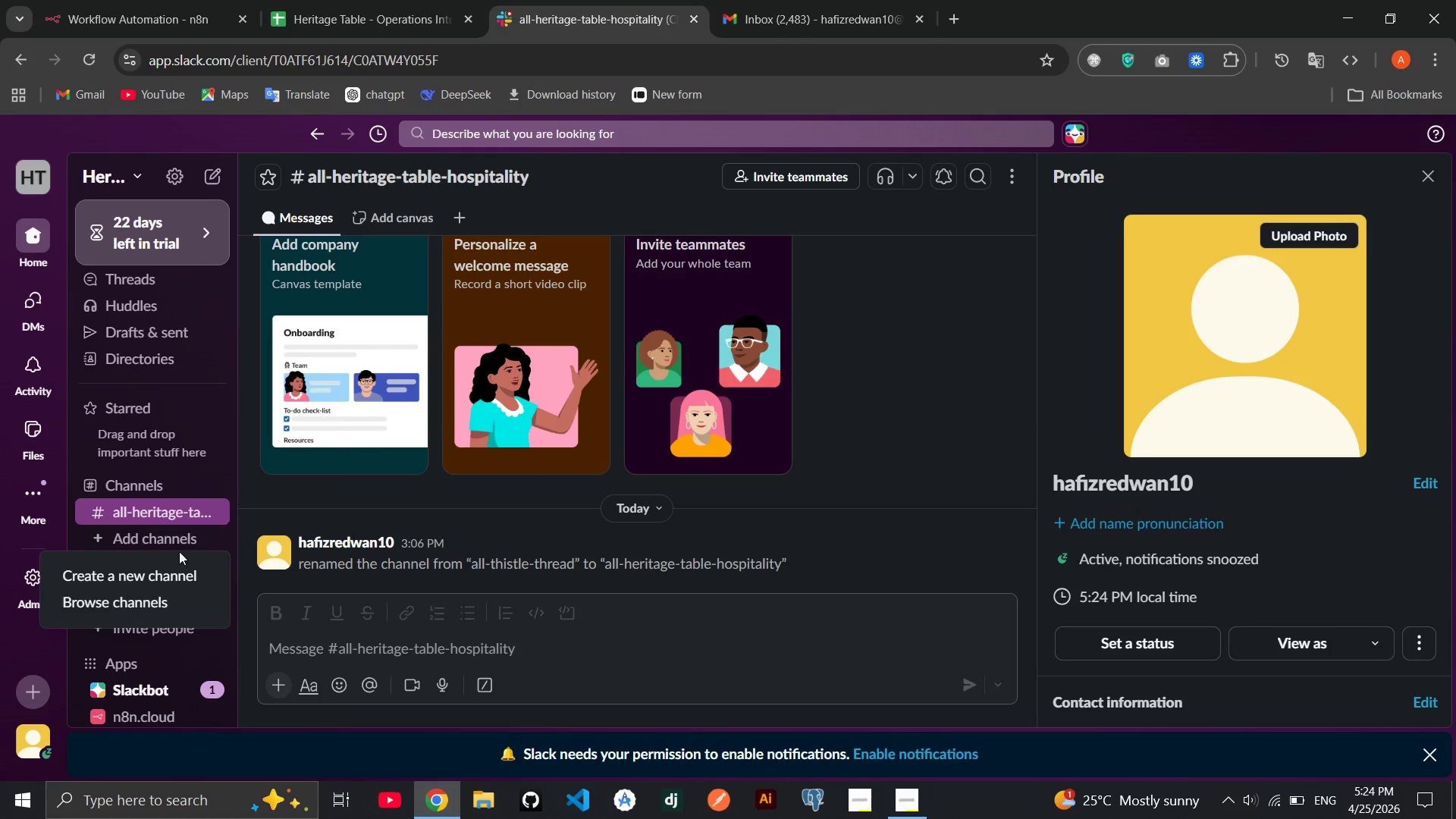 
left_click([163, 571])
 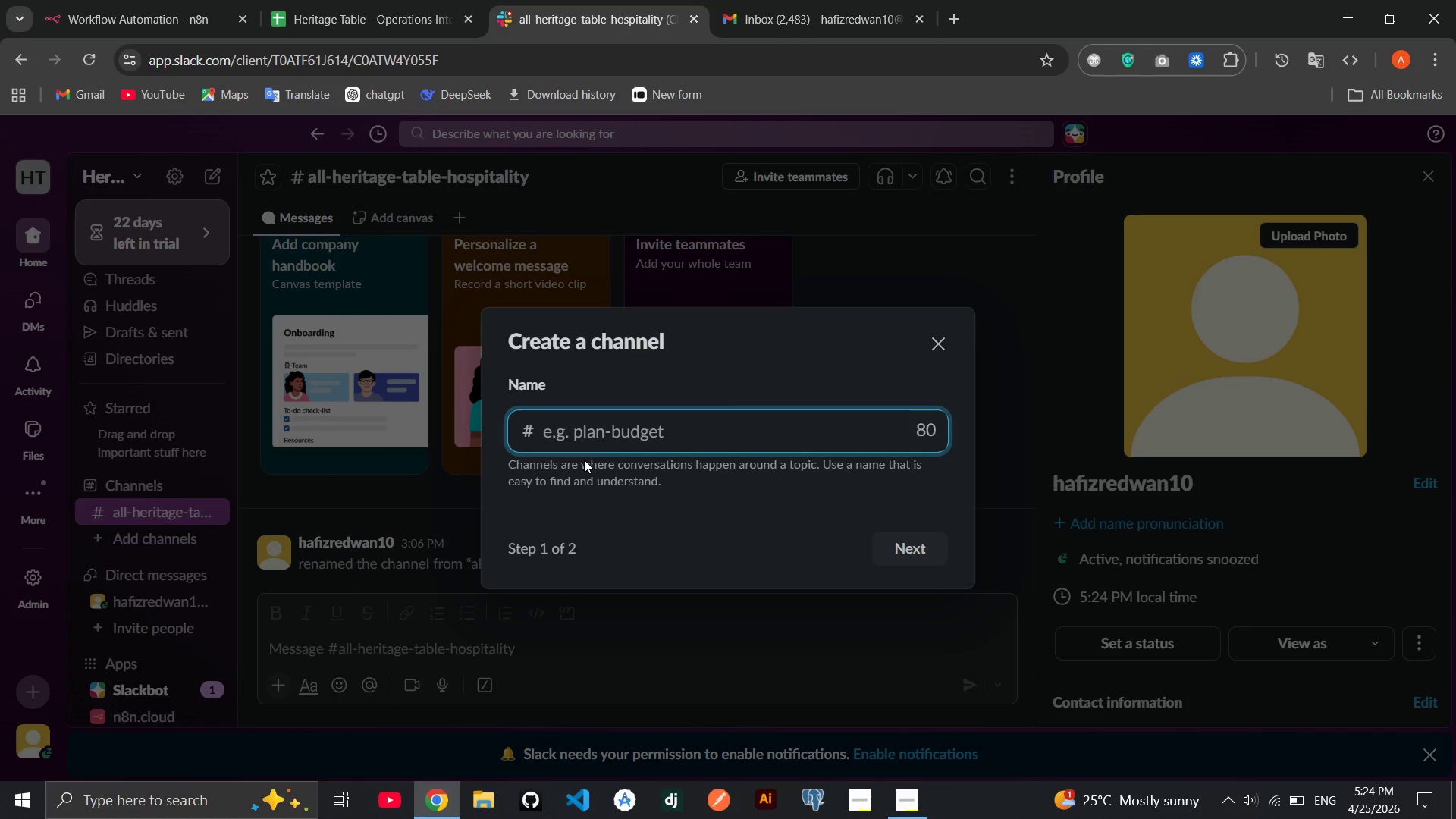 
mouse_move([581, 429])
 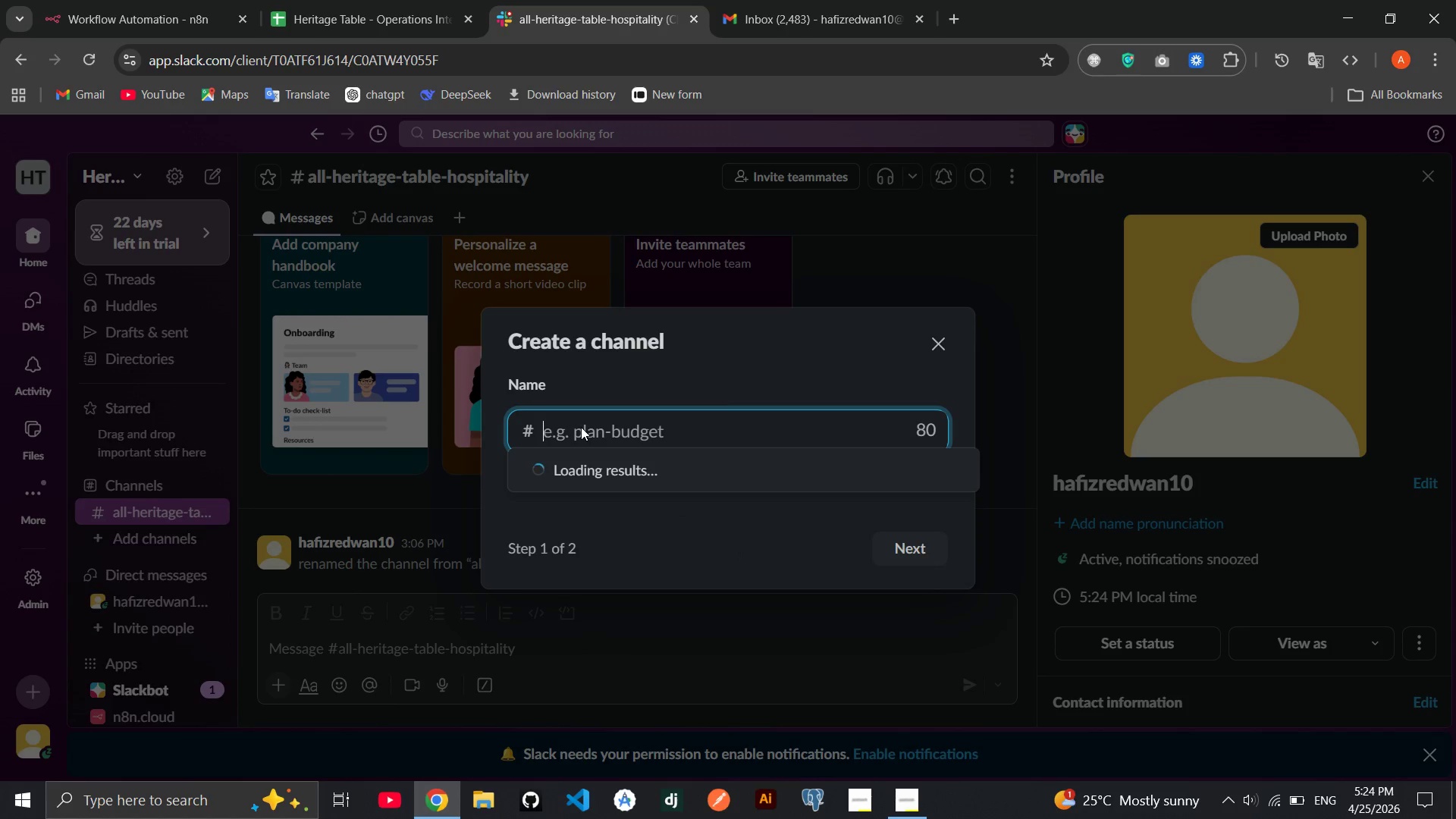 
type(operatn-alet)
 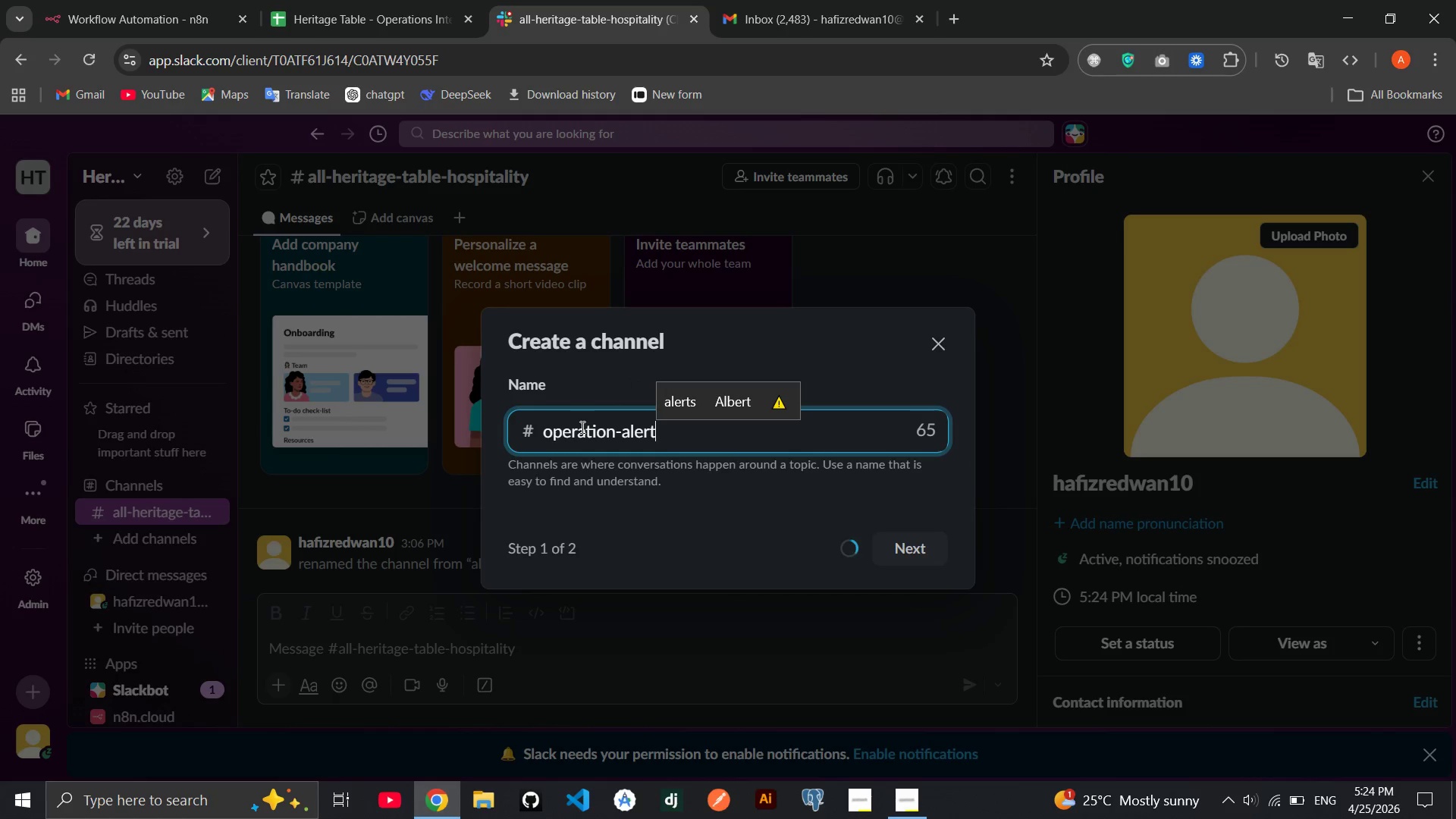 
hold_key(key=I, duration=0.33)
 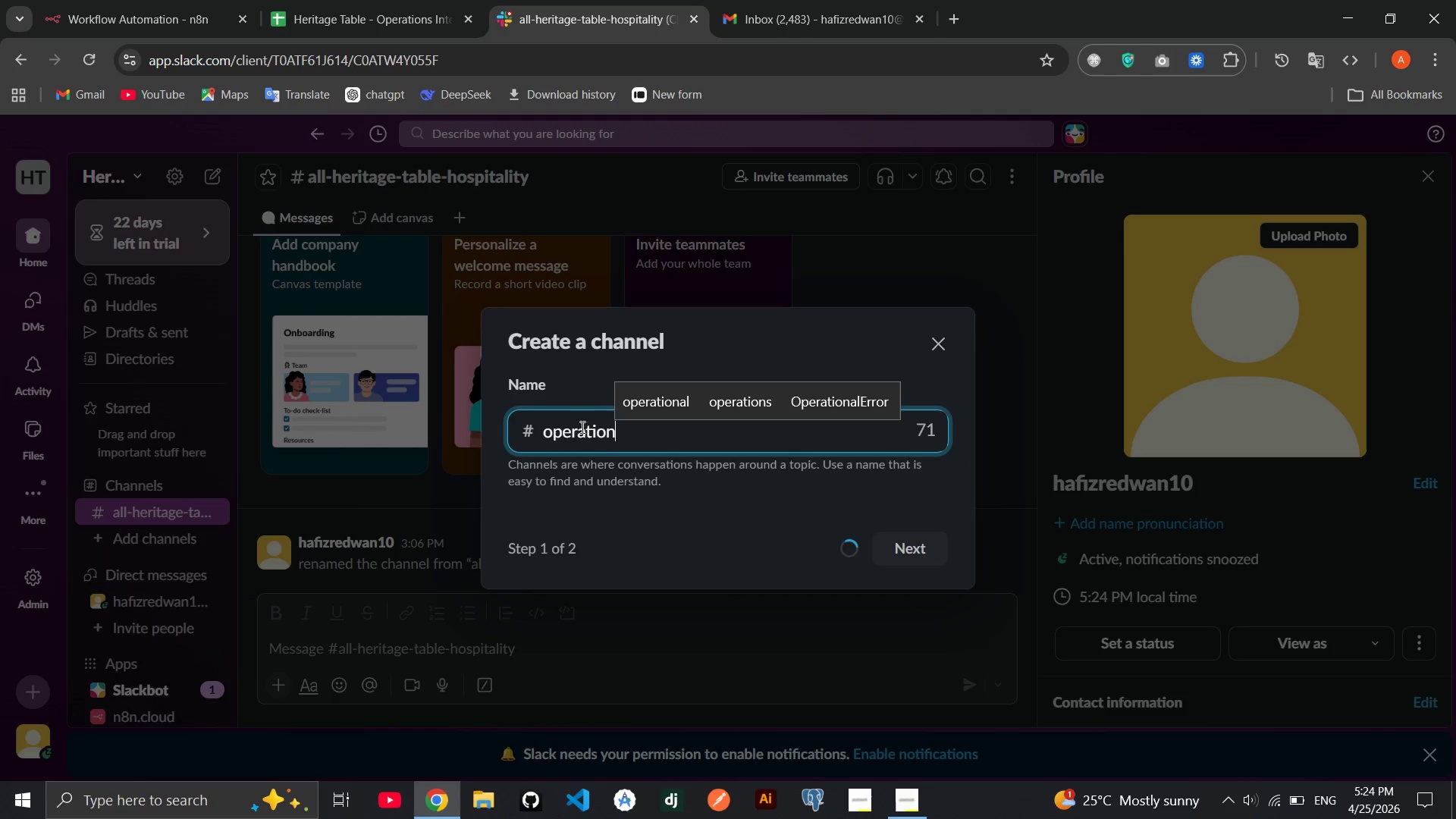 
hold_key(key=R, duration=0.38)
 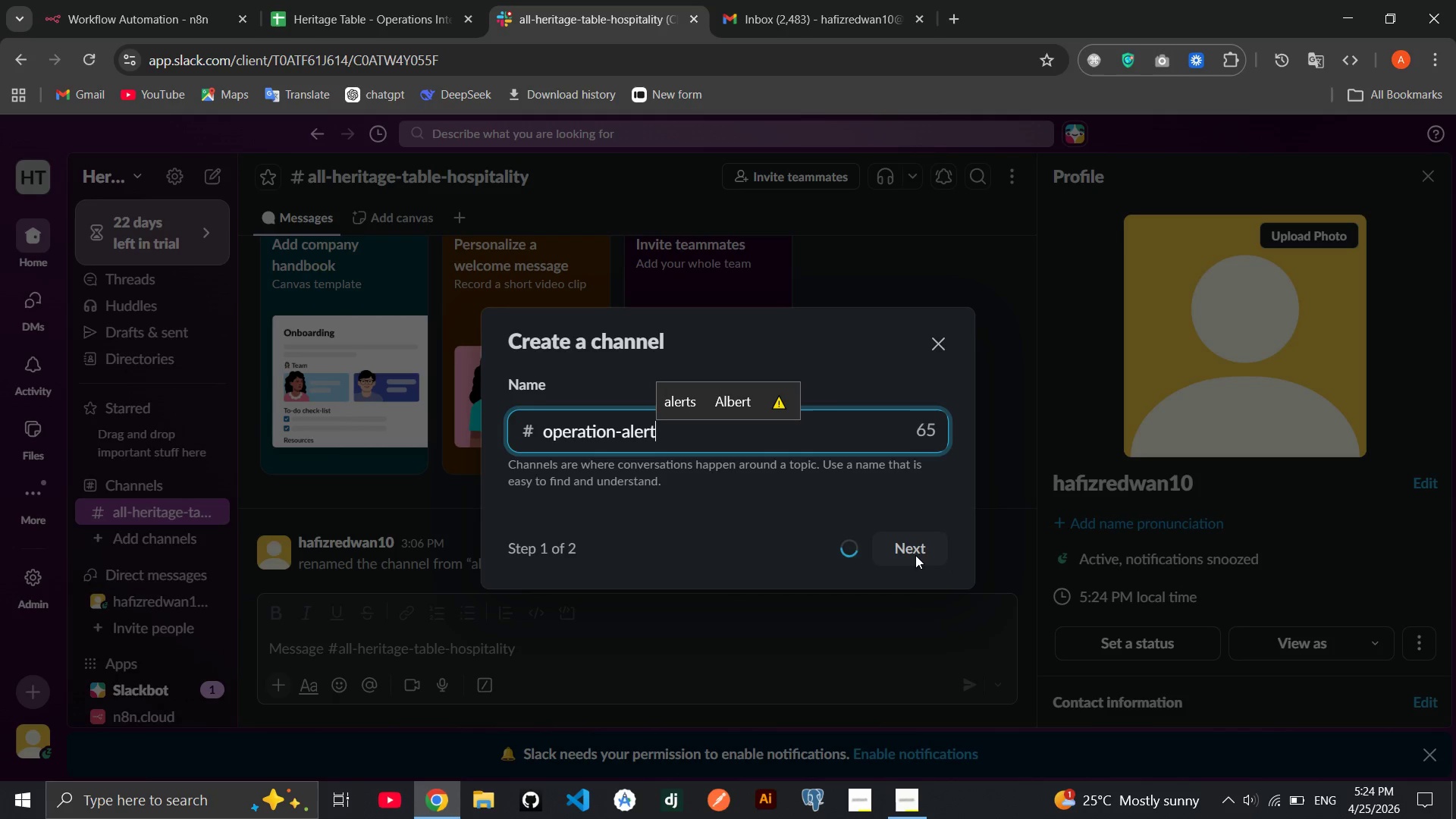 
wait(7.48)
 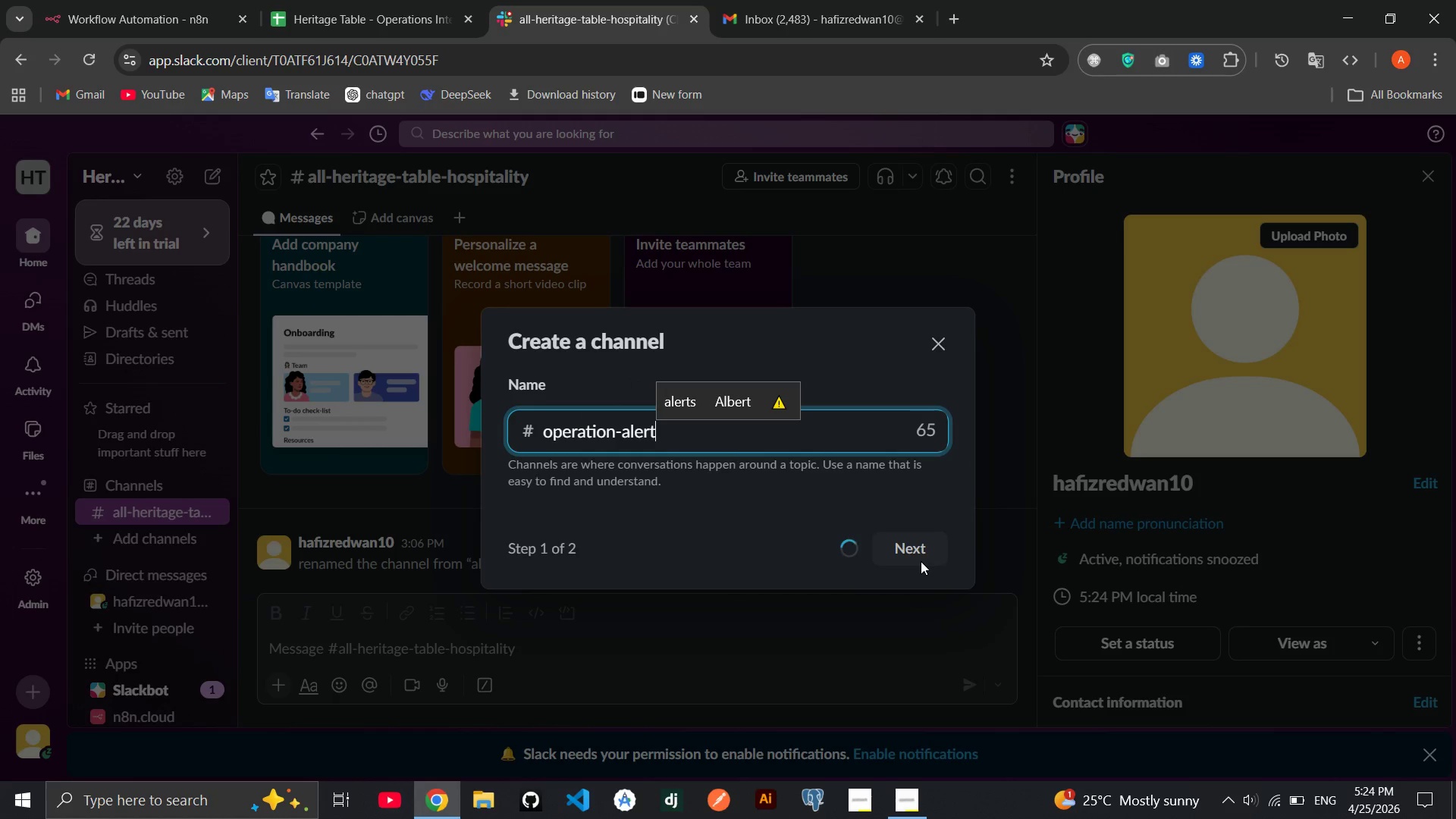 
left_click([802, 541])
 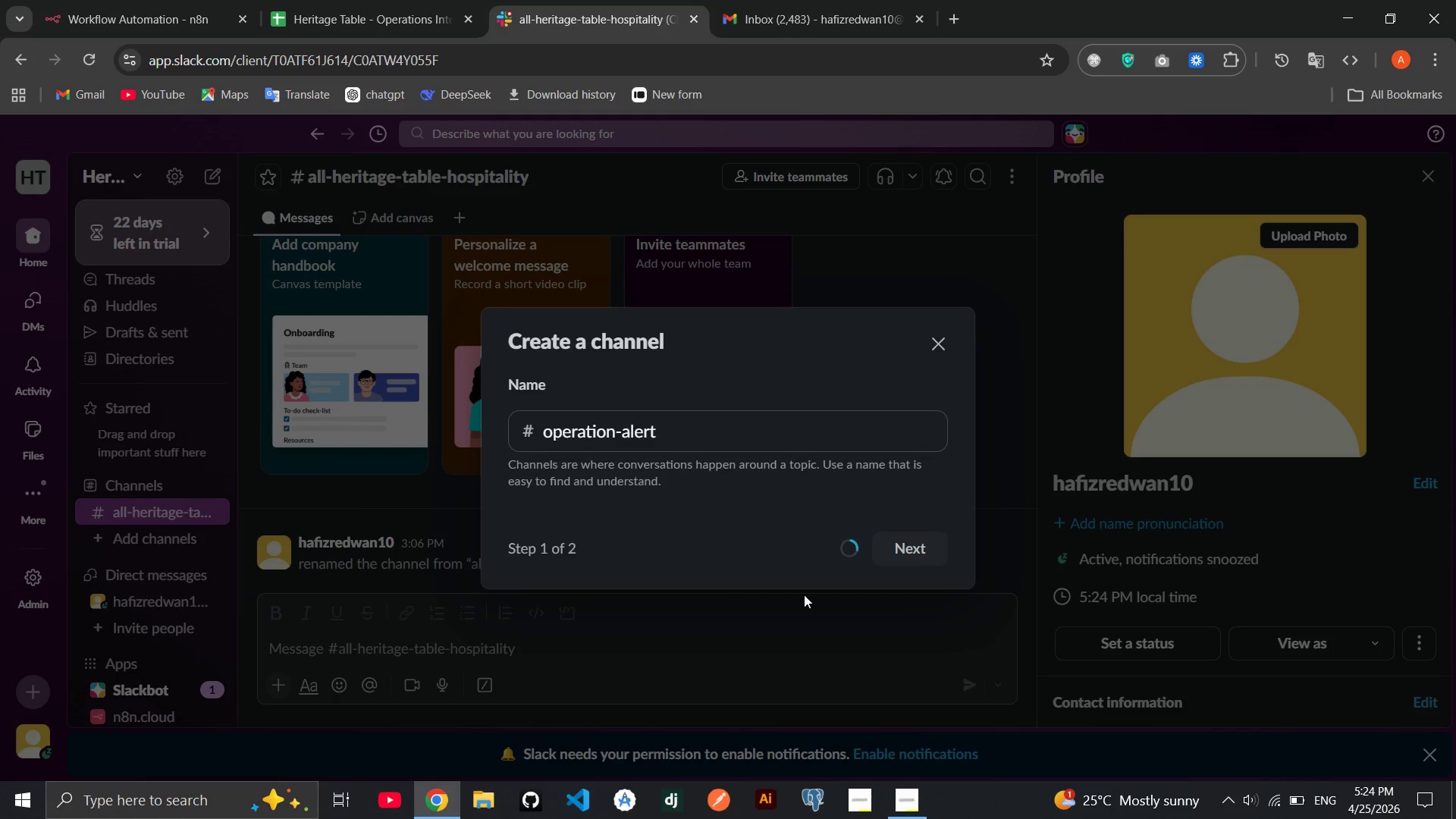 
left_click([908, 798])